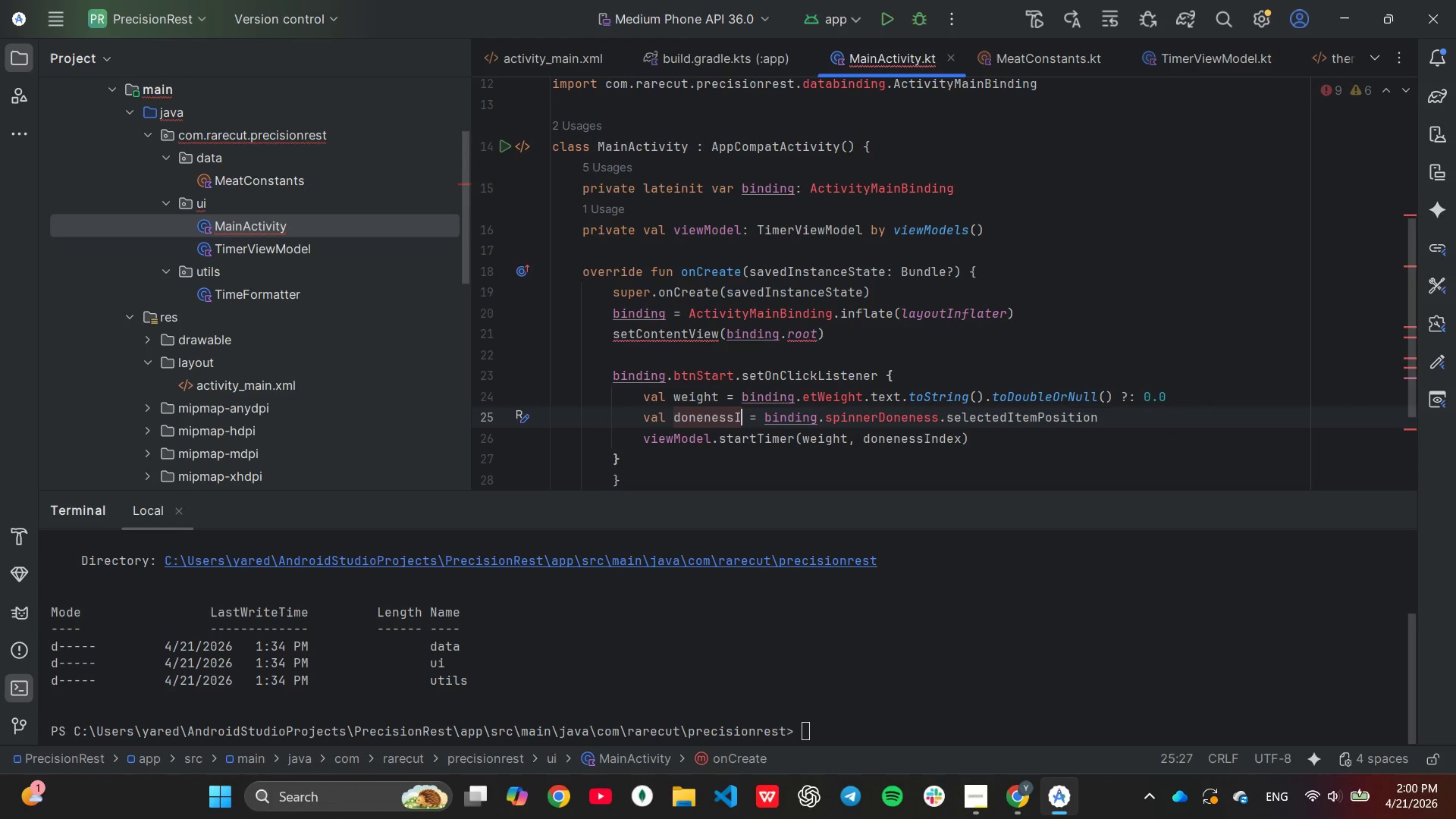 
key(Backspace)
 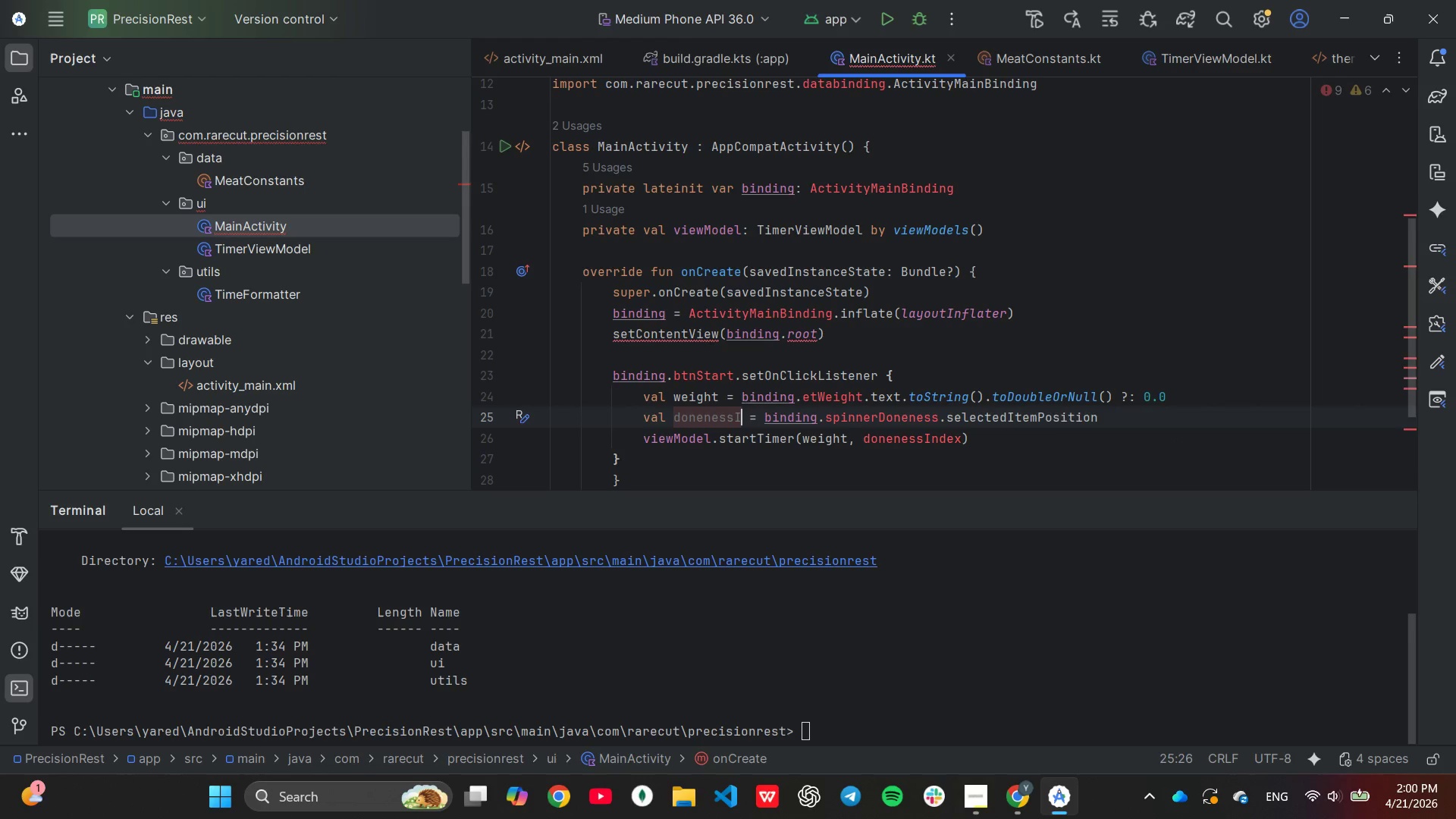 
key(D)
 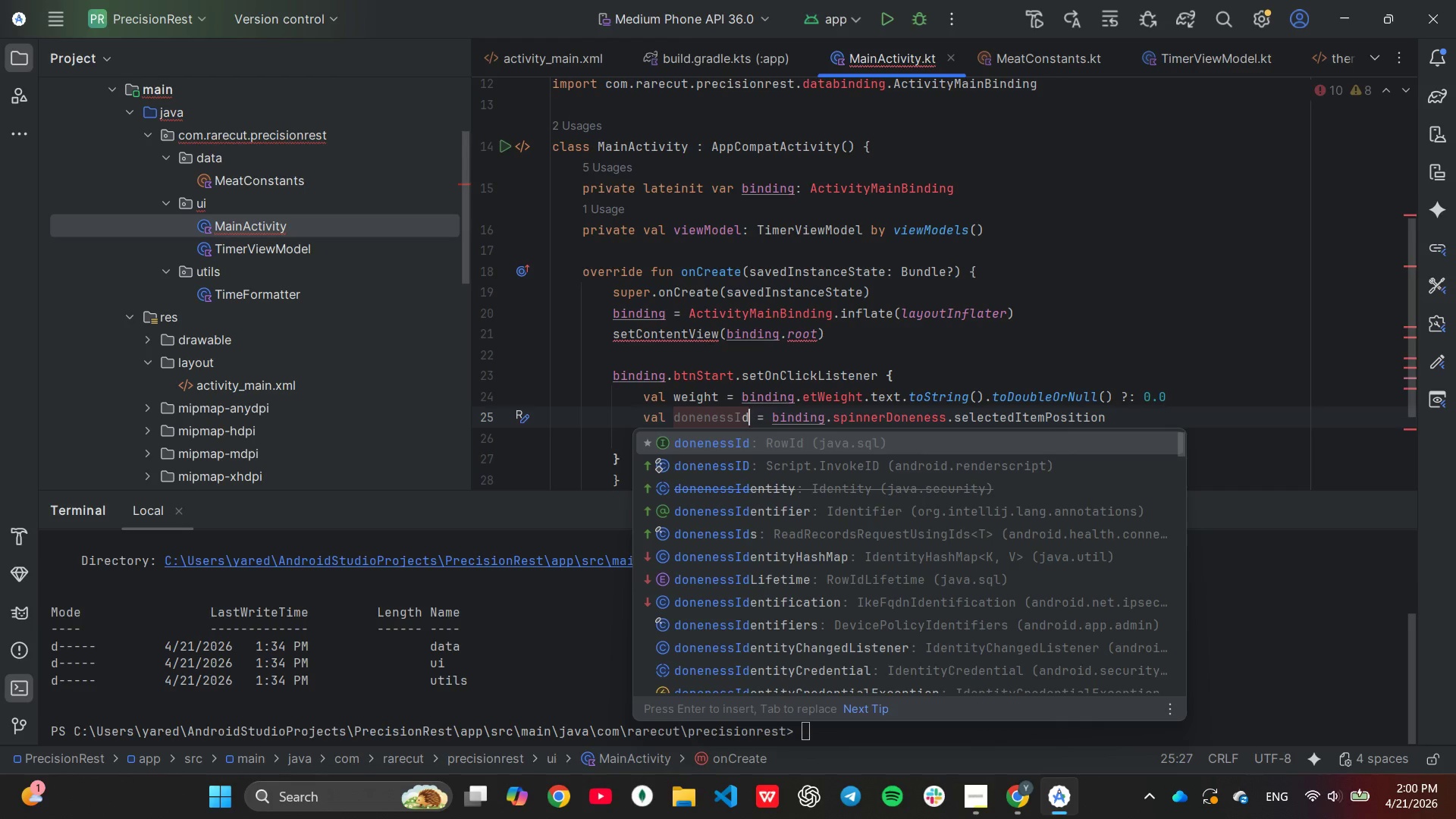 
wait(6.11)
 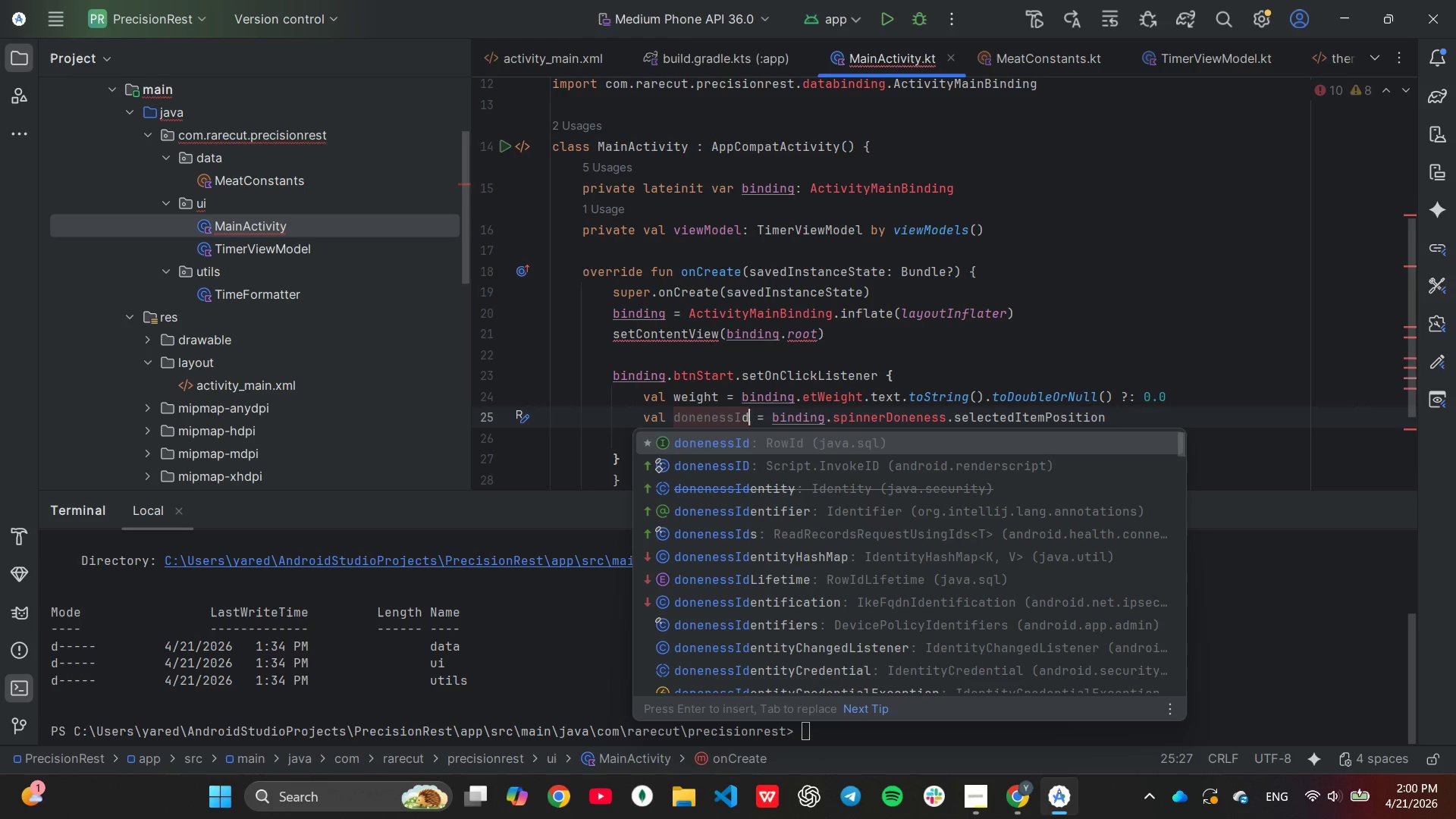 
left_click([1006, 417])
 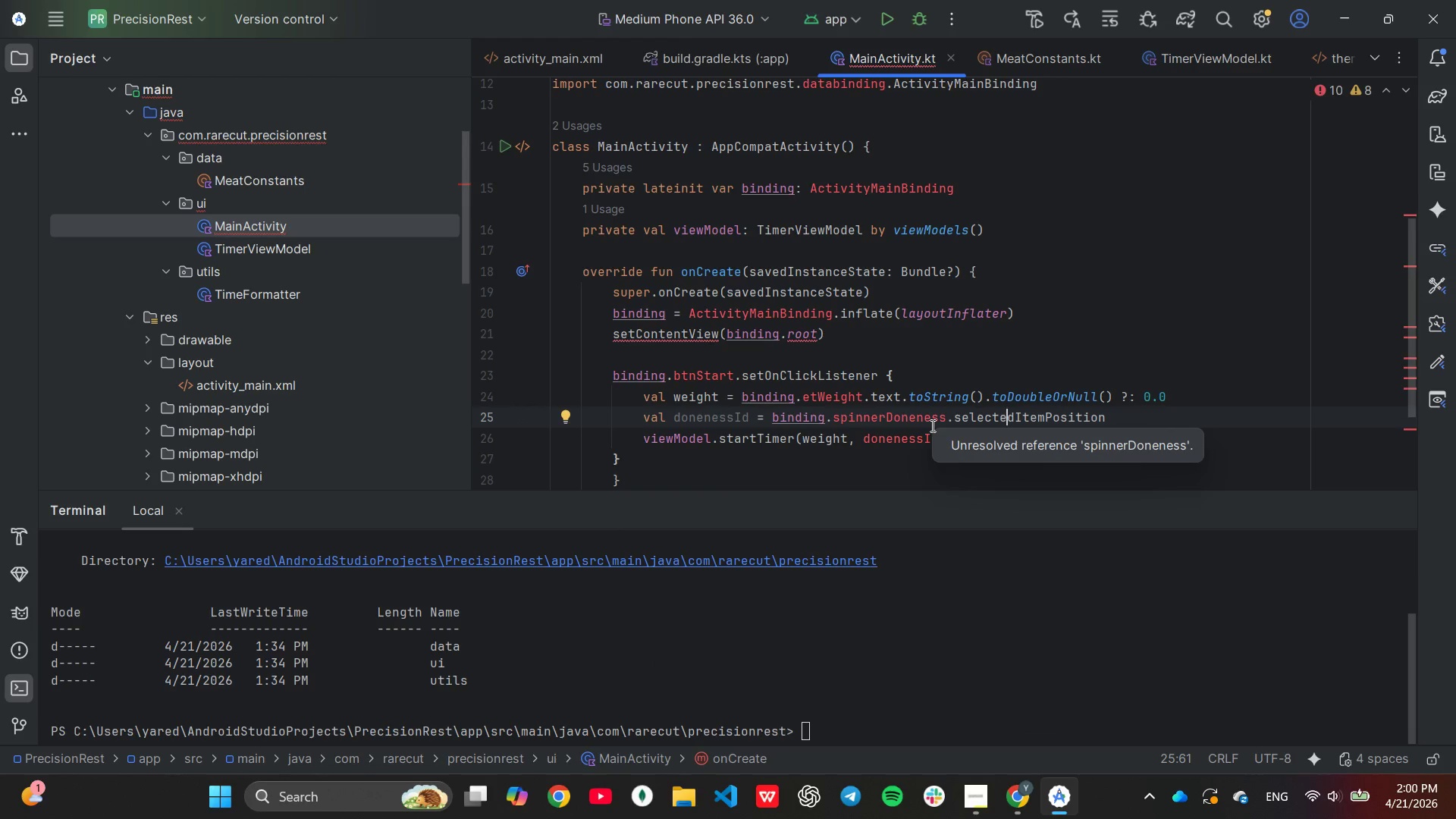 
wait(10.61)
 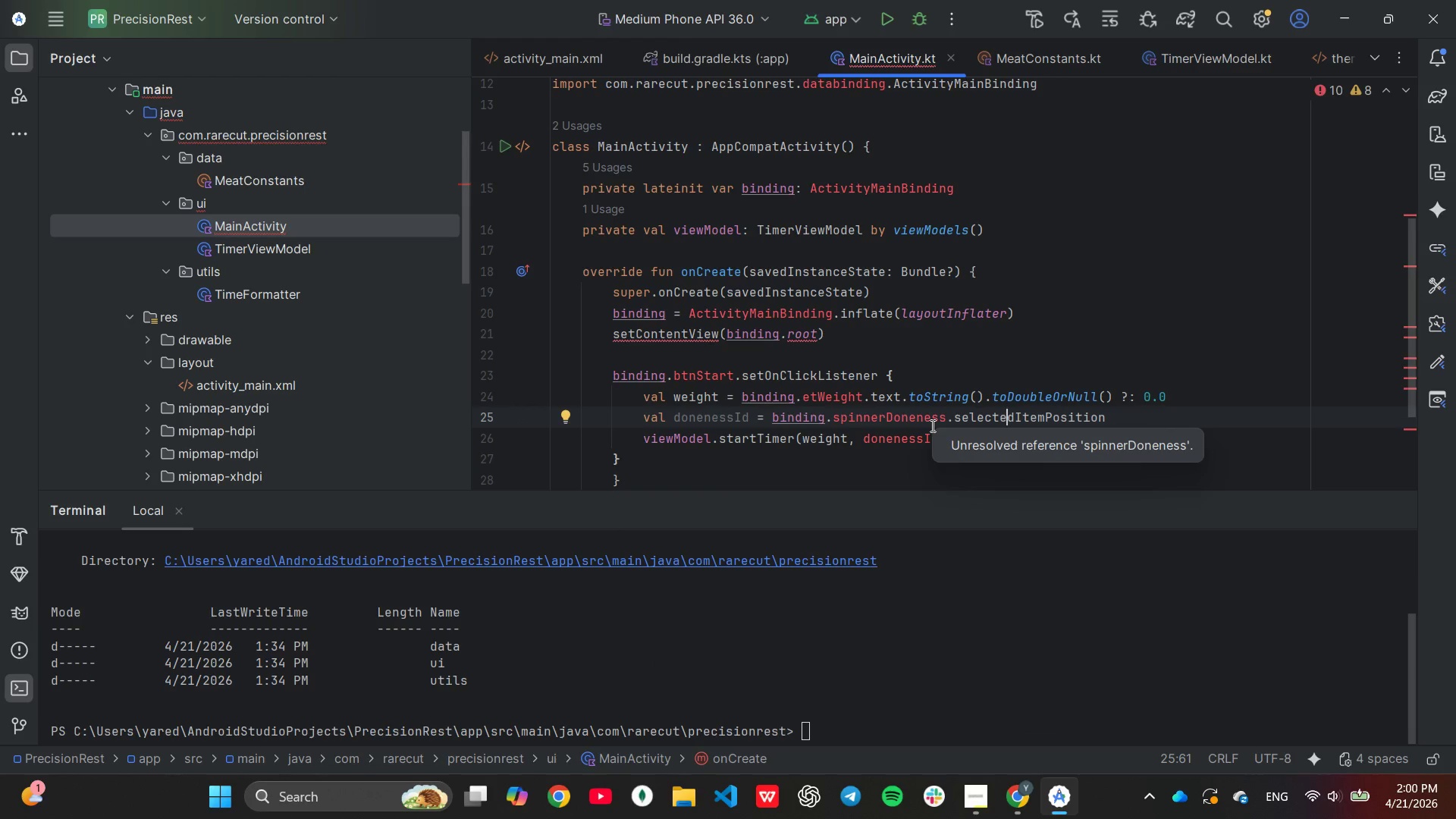 
left_click_drag(start_coordinate=[771, 417], to_coordinate=[1131, 416])
 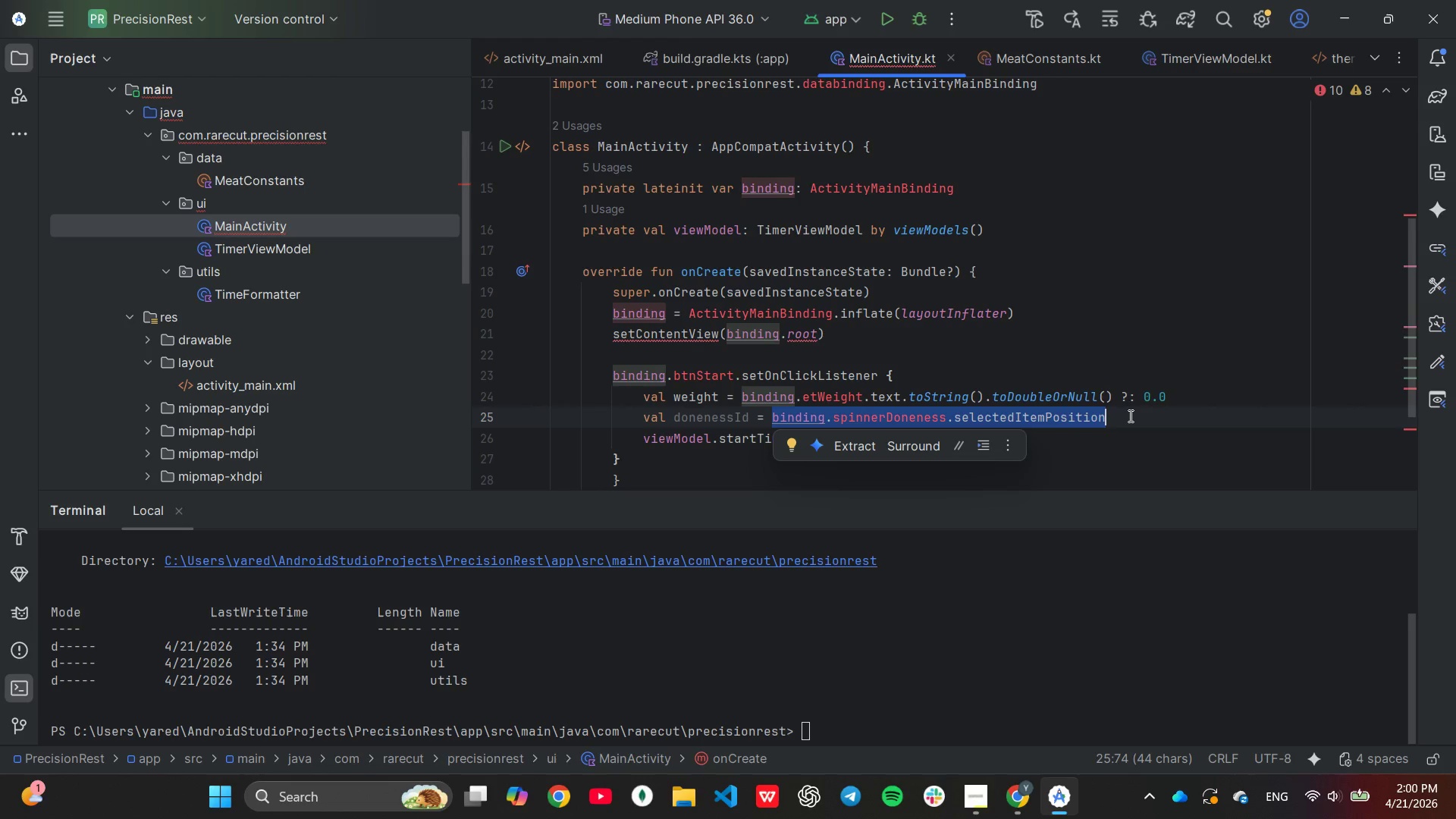 
key(Backspace)
type(when(bin)
 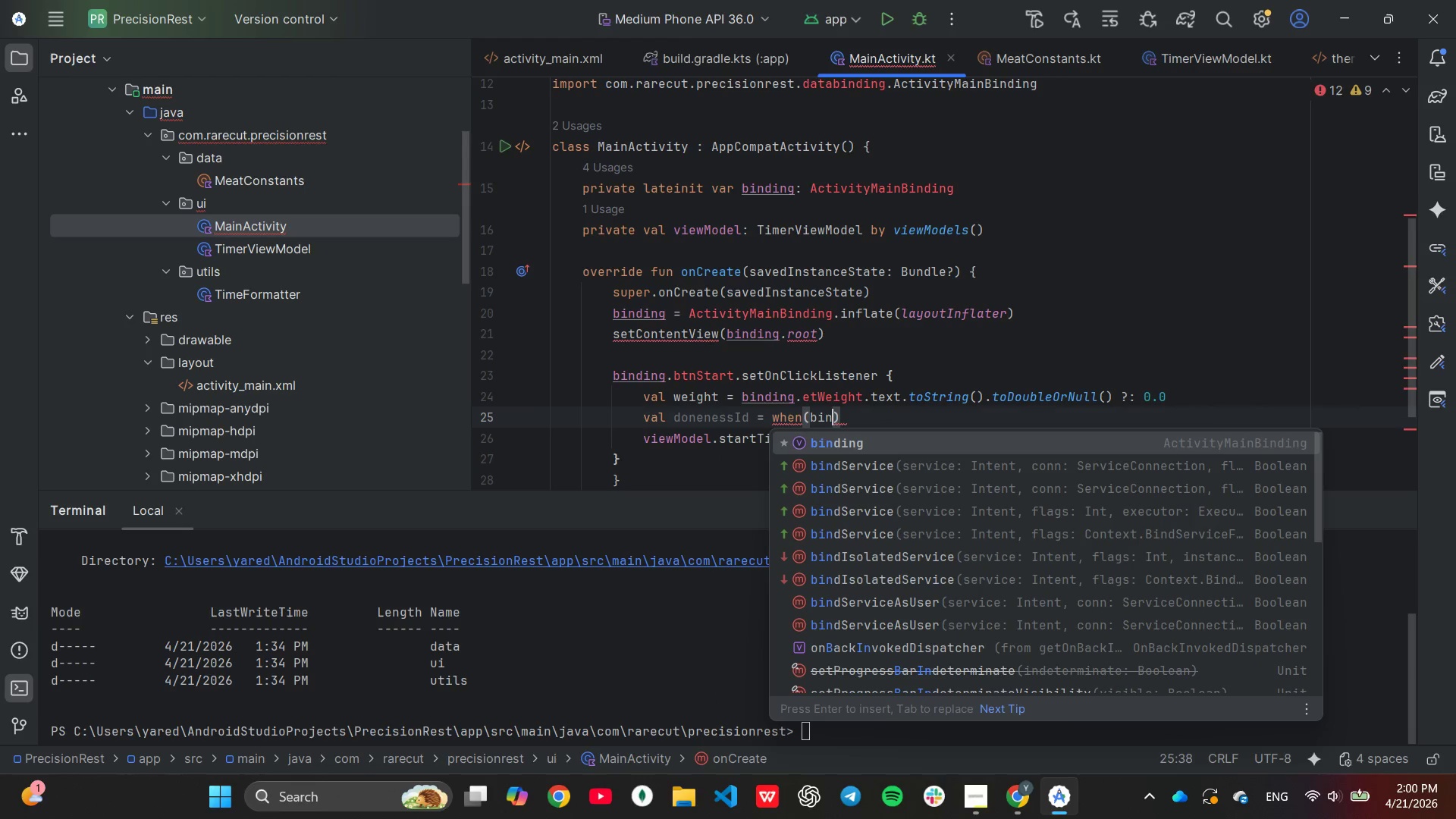 
key(Tab)
 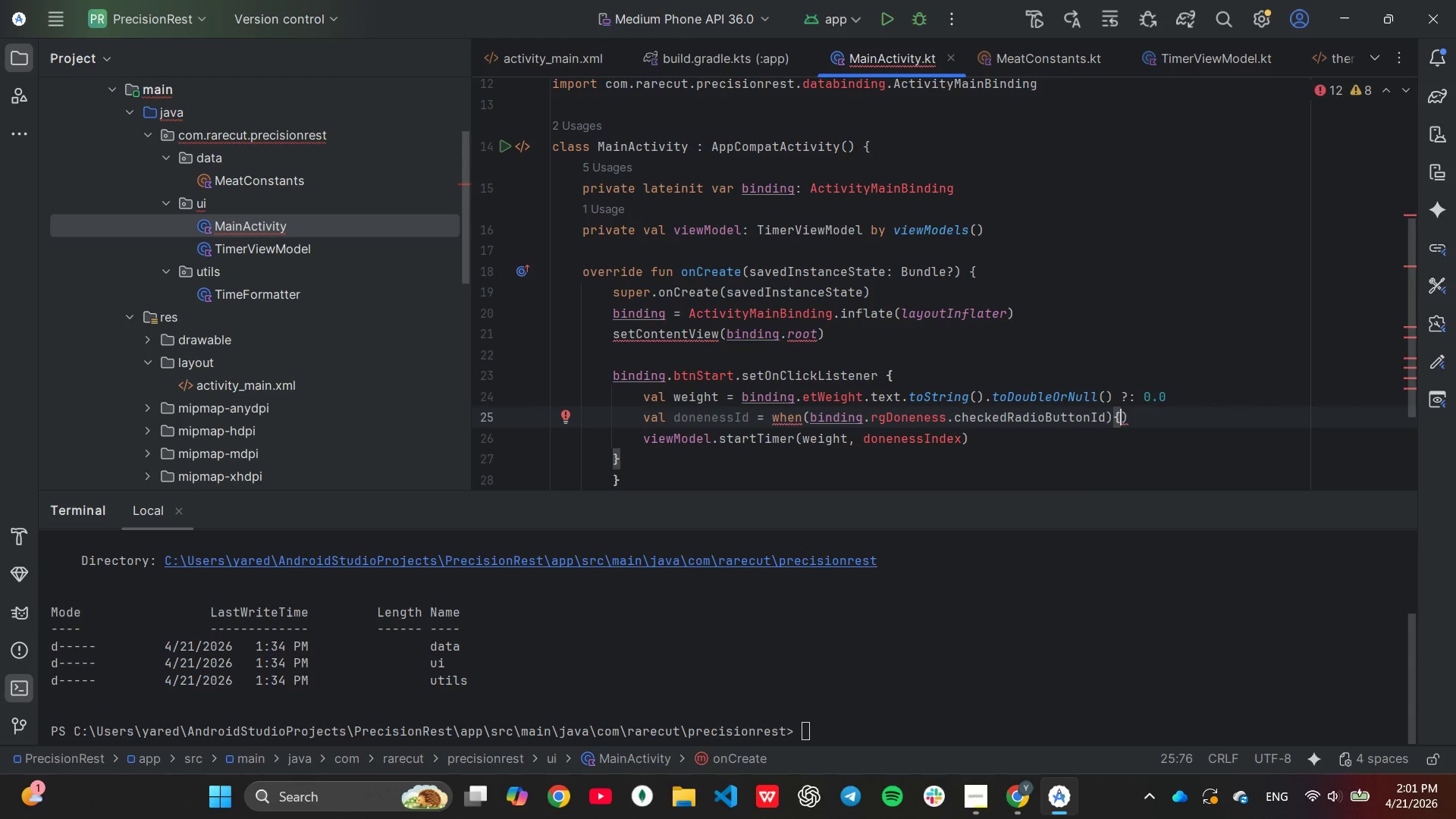 
wait(6.27)
 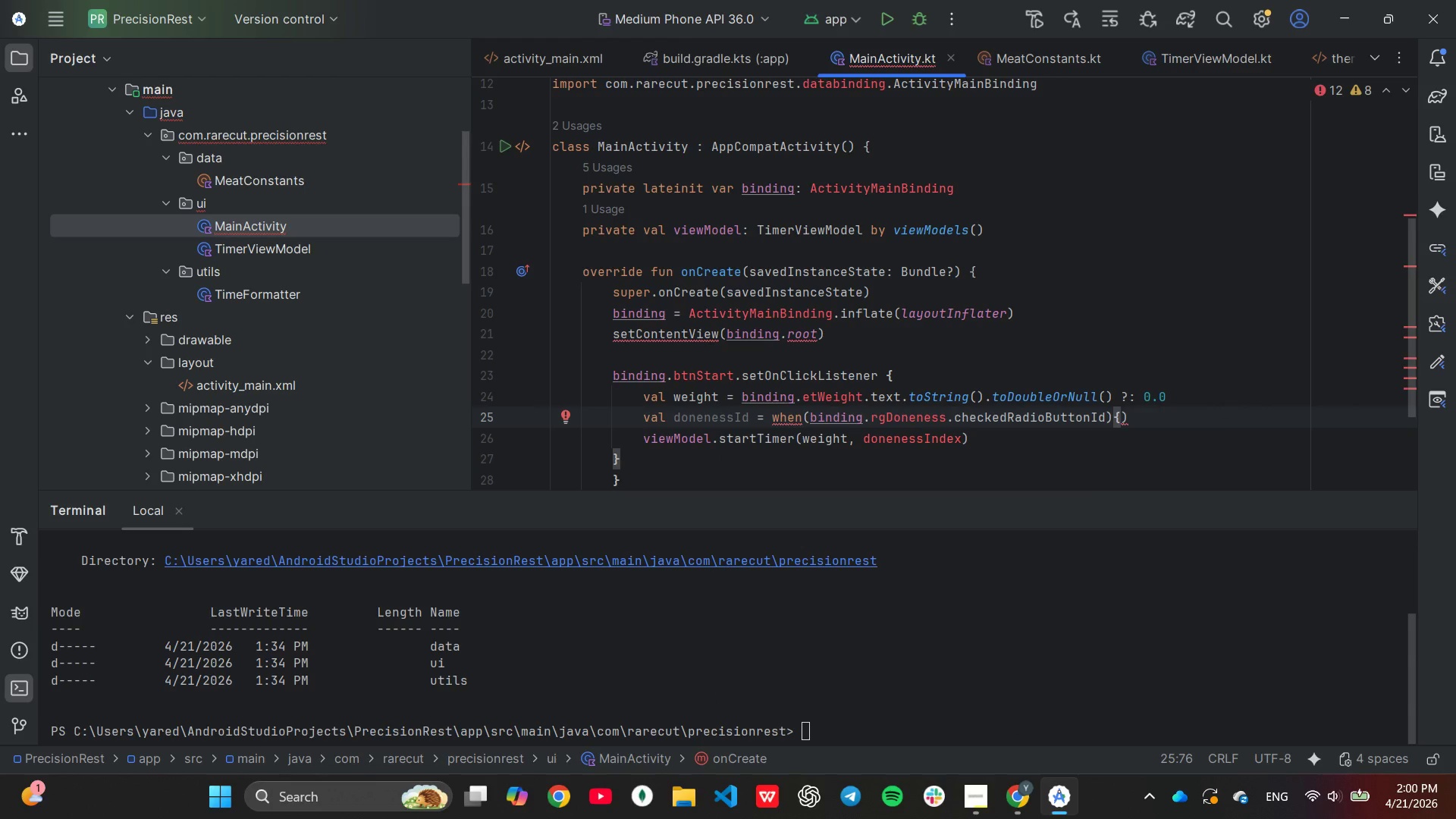 
key(ArrowRight)
 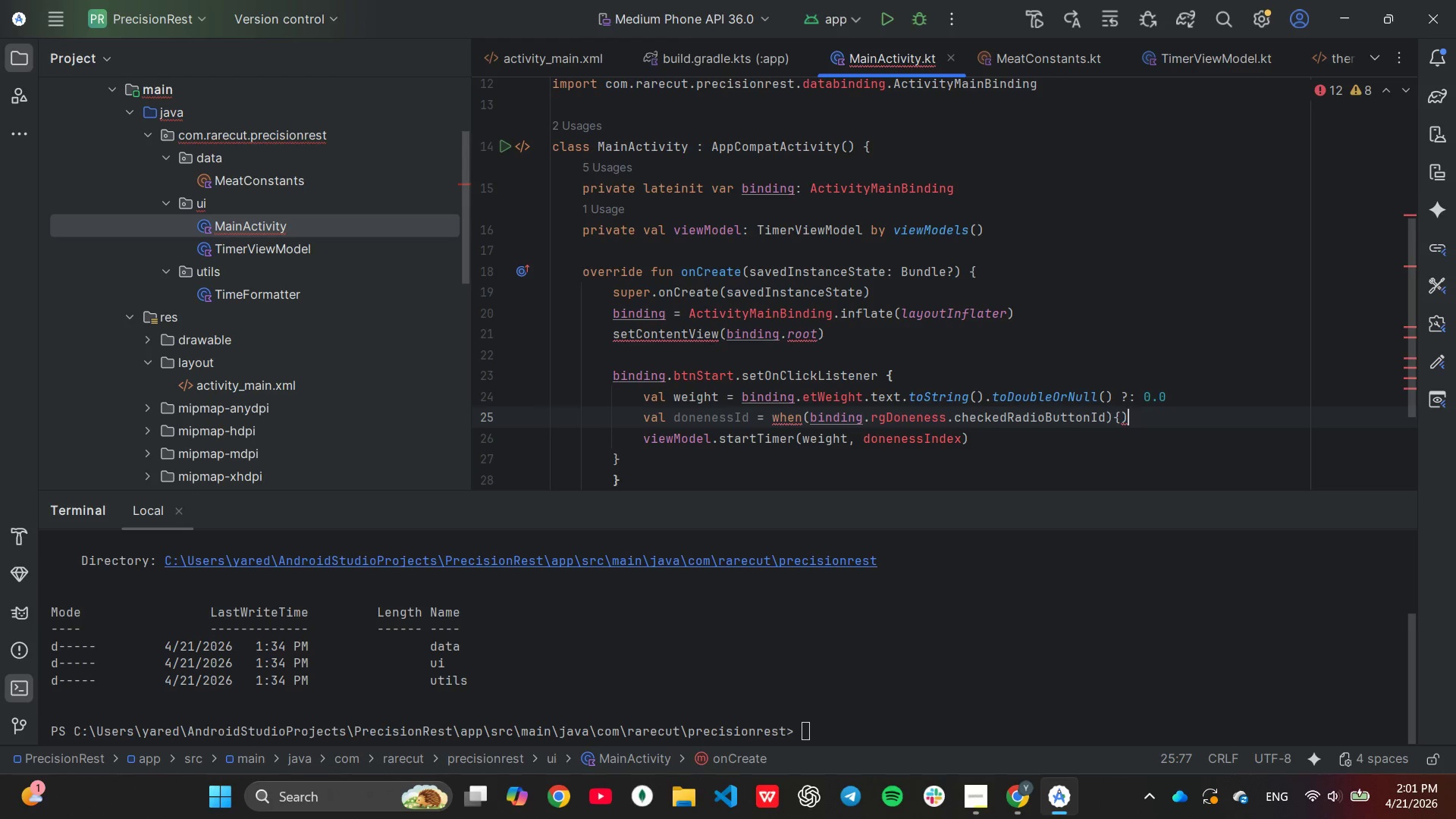 
key(Backspace)
 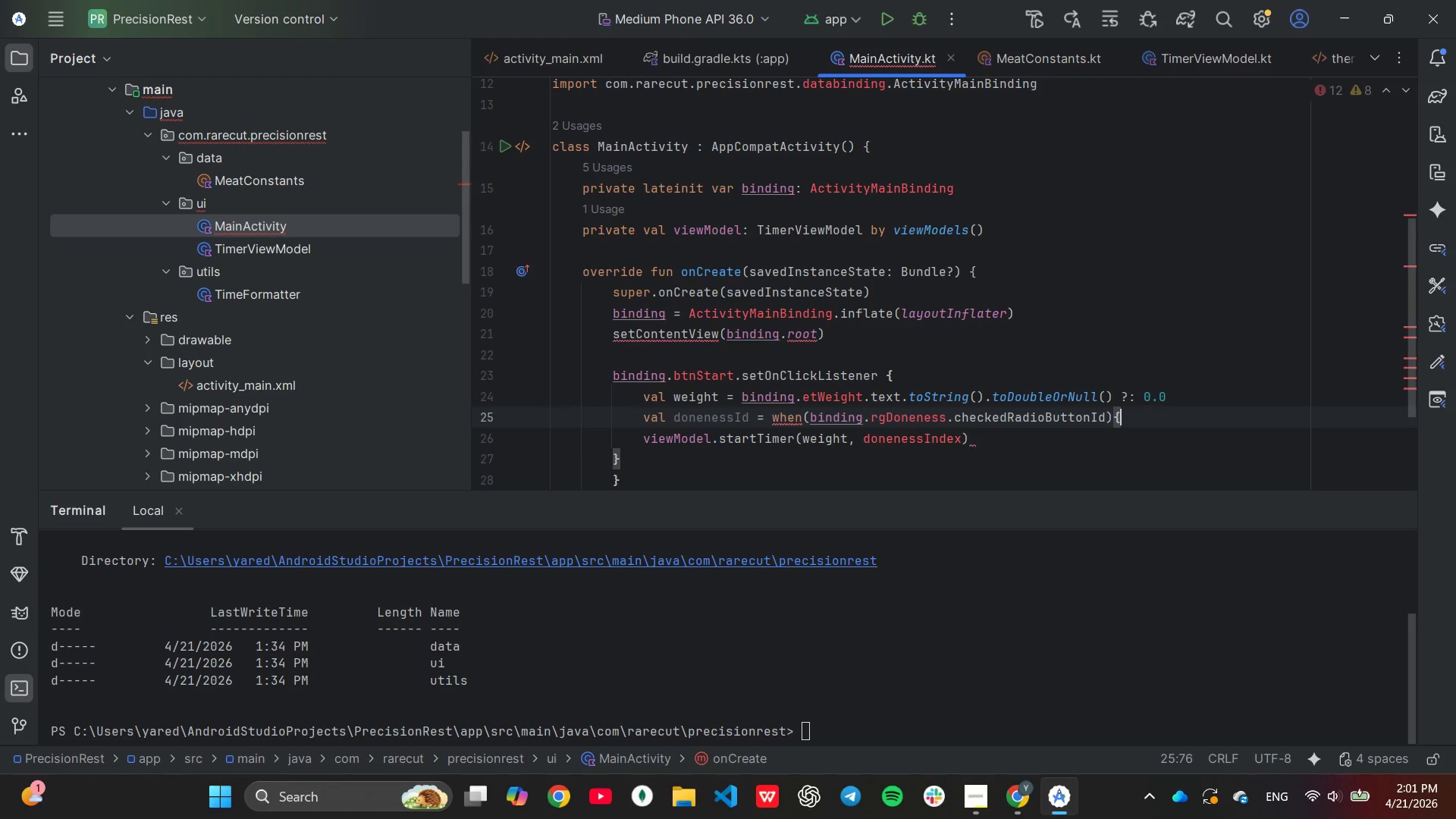 
key(Enter)
 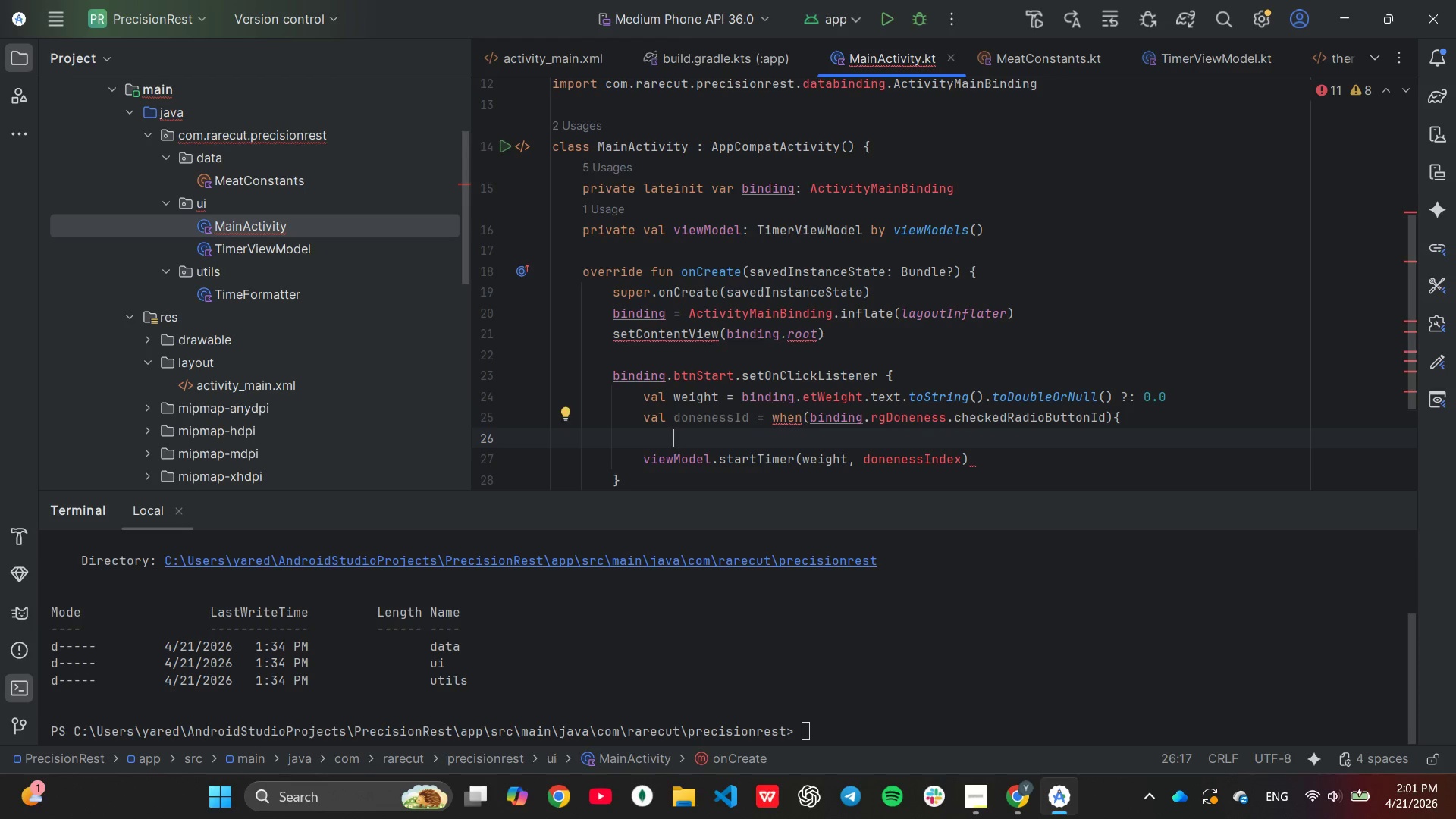 
key(Backspace)
 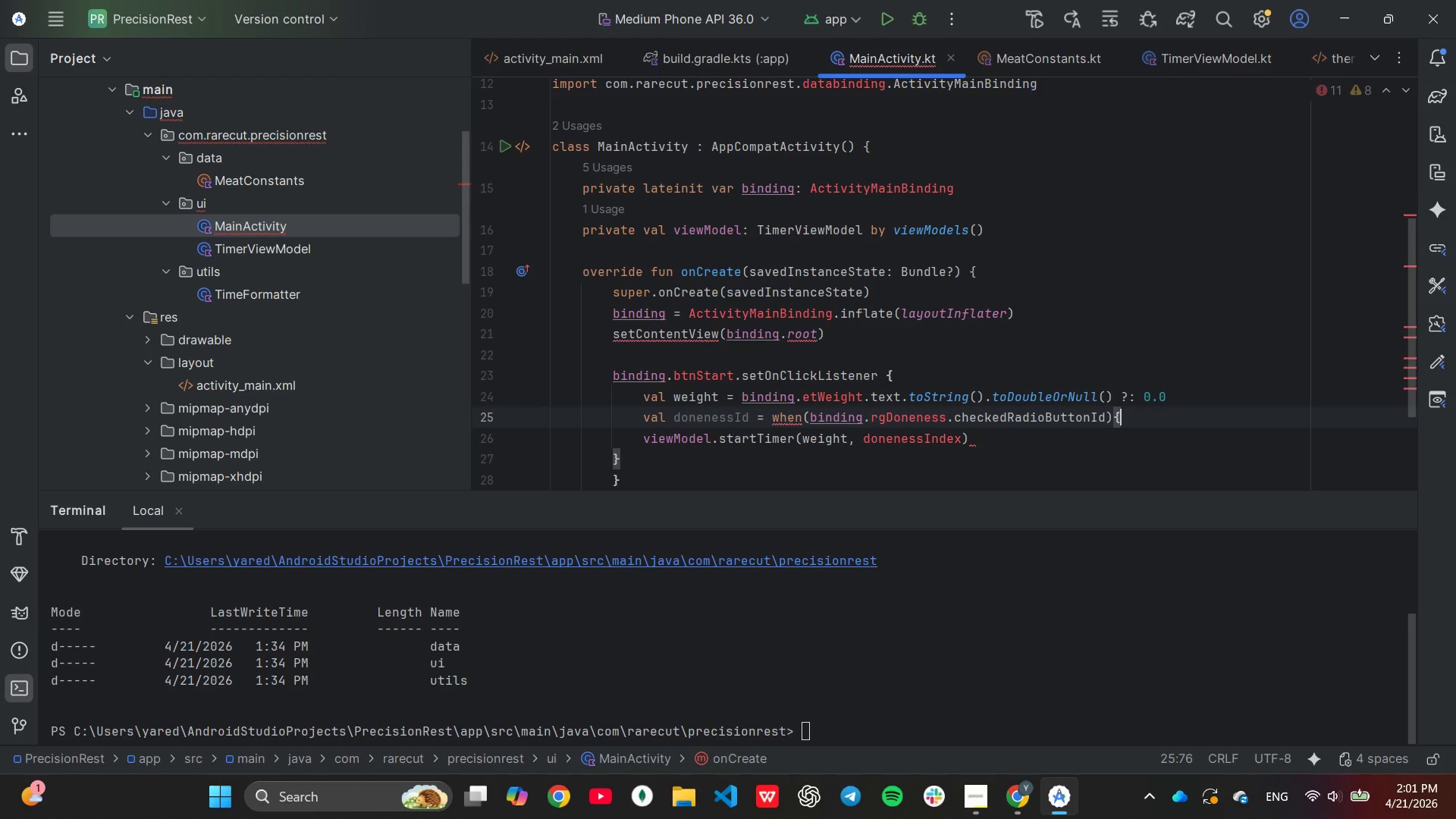 
key(Backspace)
 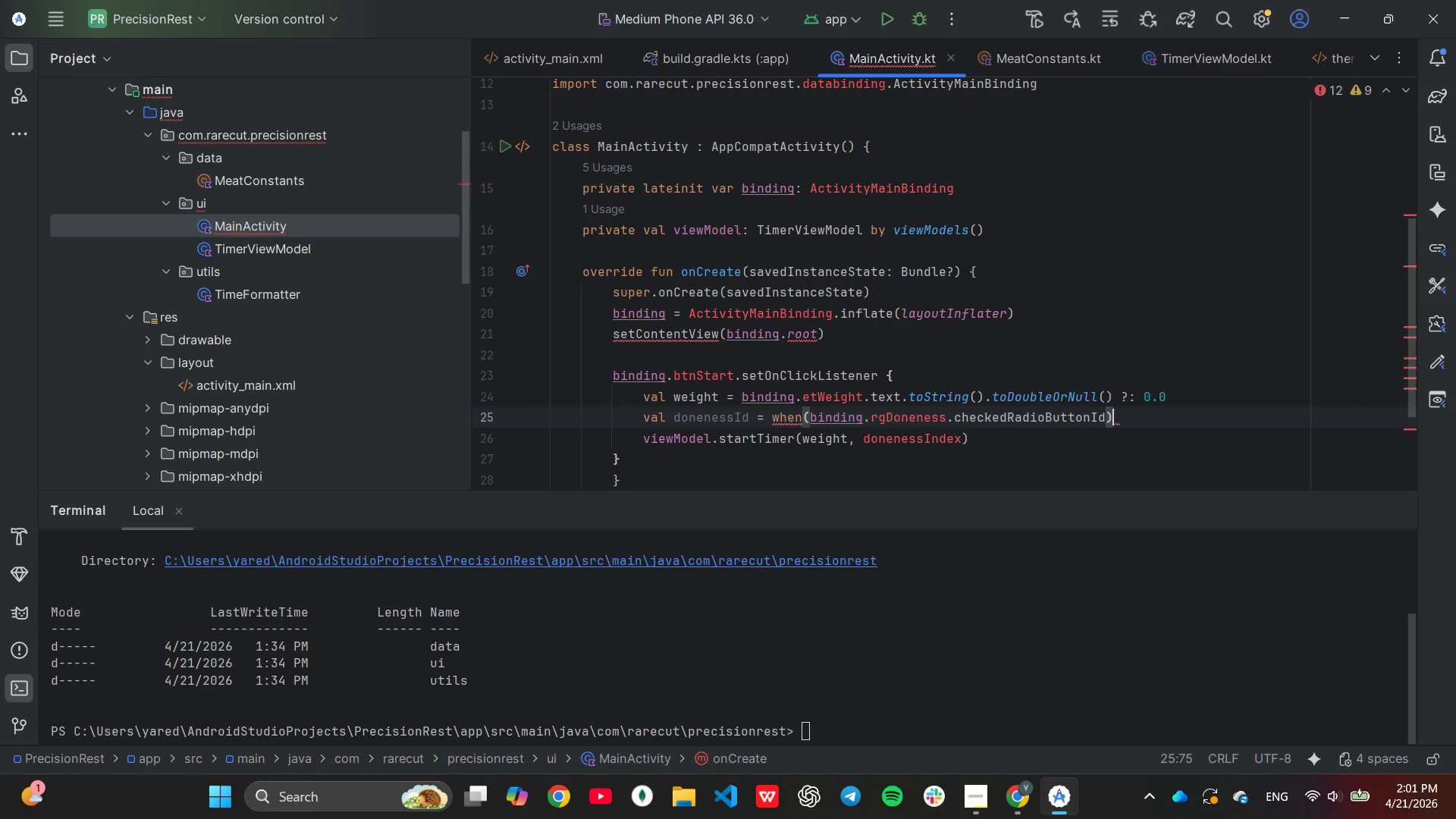 
key(Shift+ShiftLeft)
 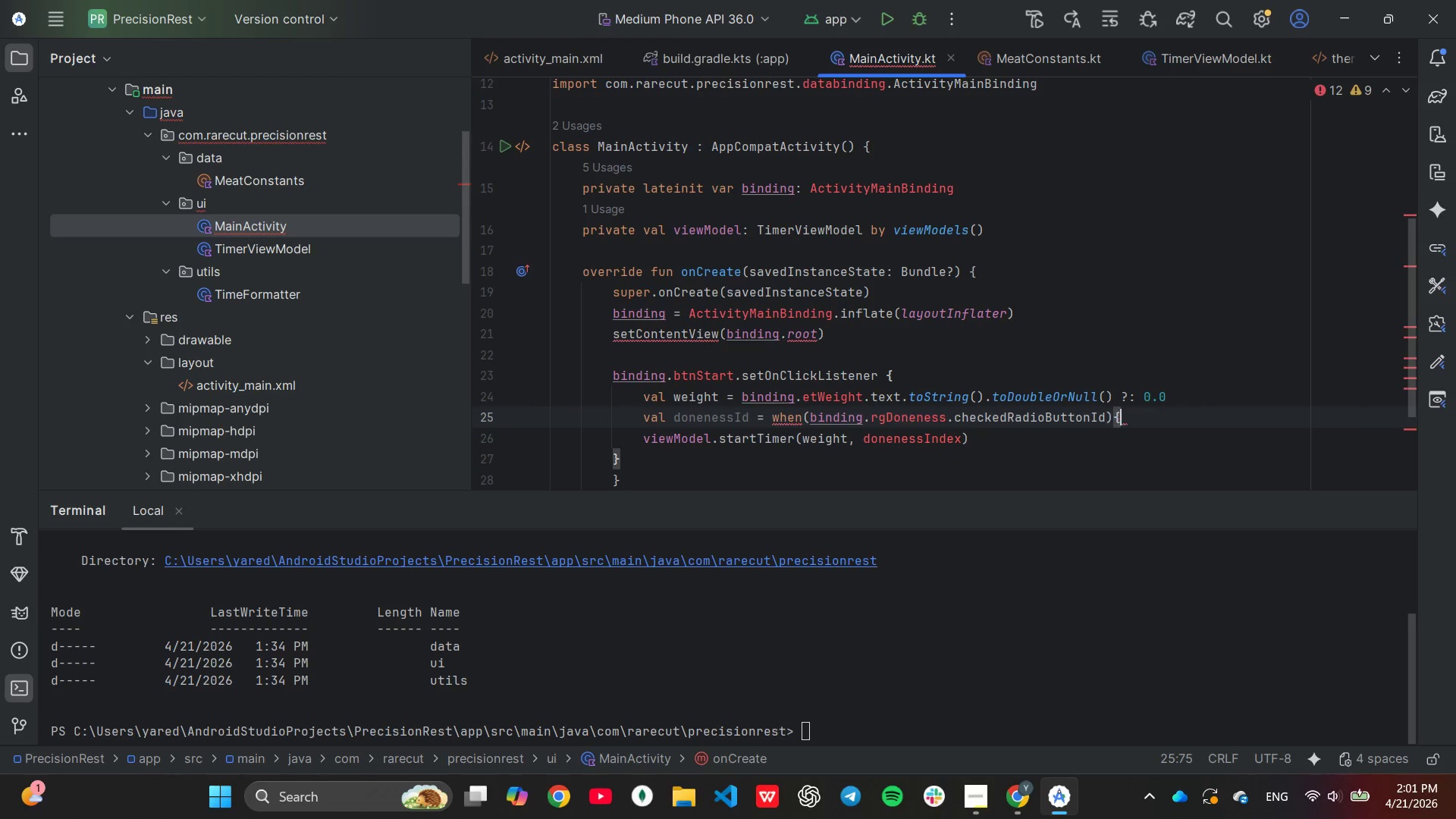 
key(Shift+BracketLeft)
 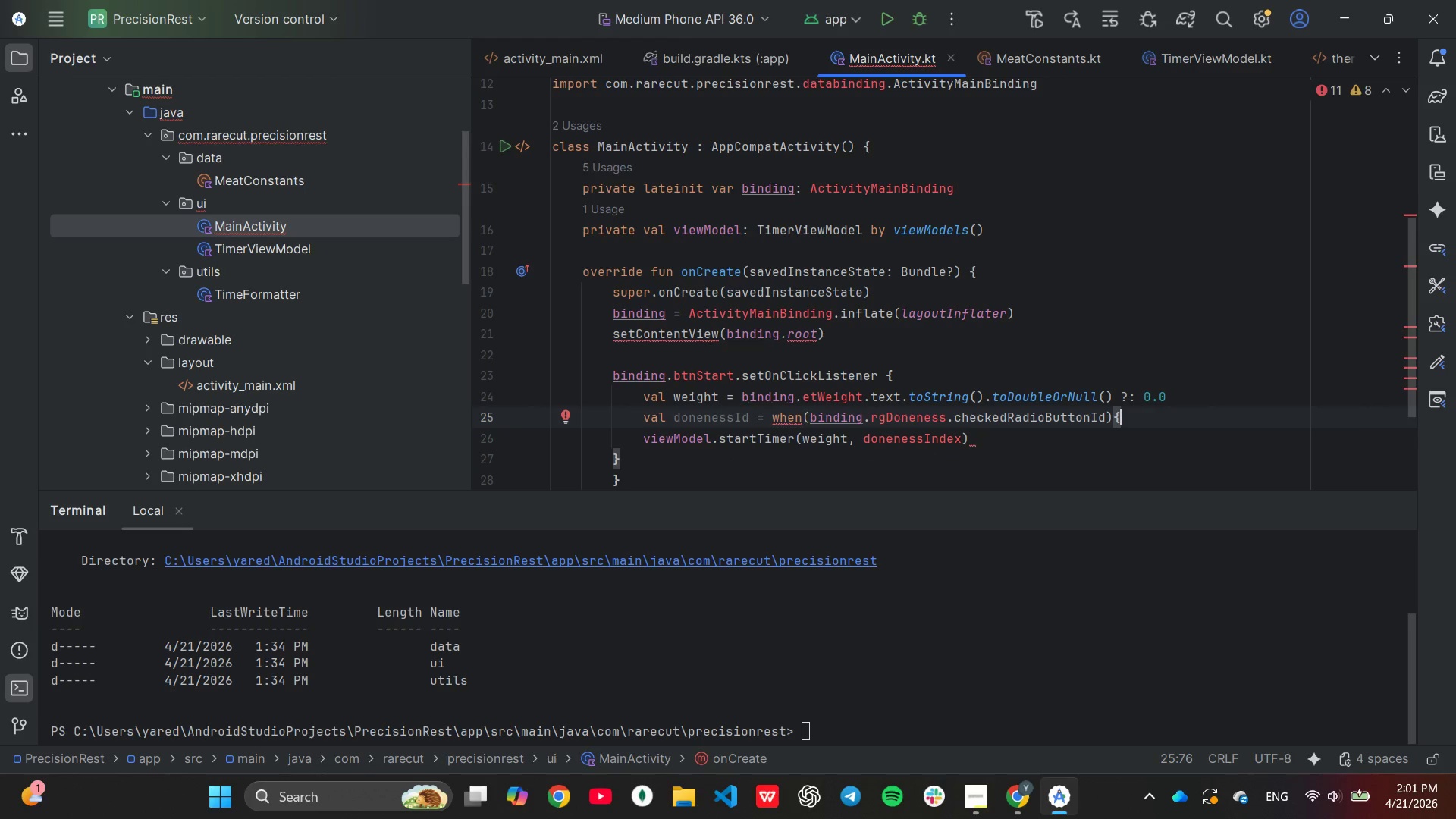 
key(Backspace)
 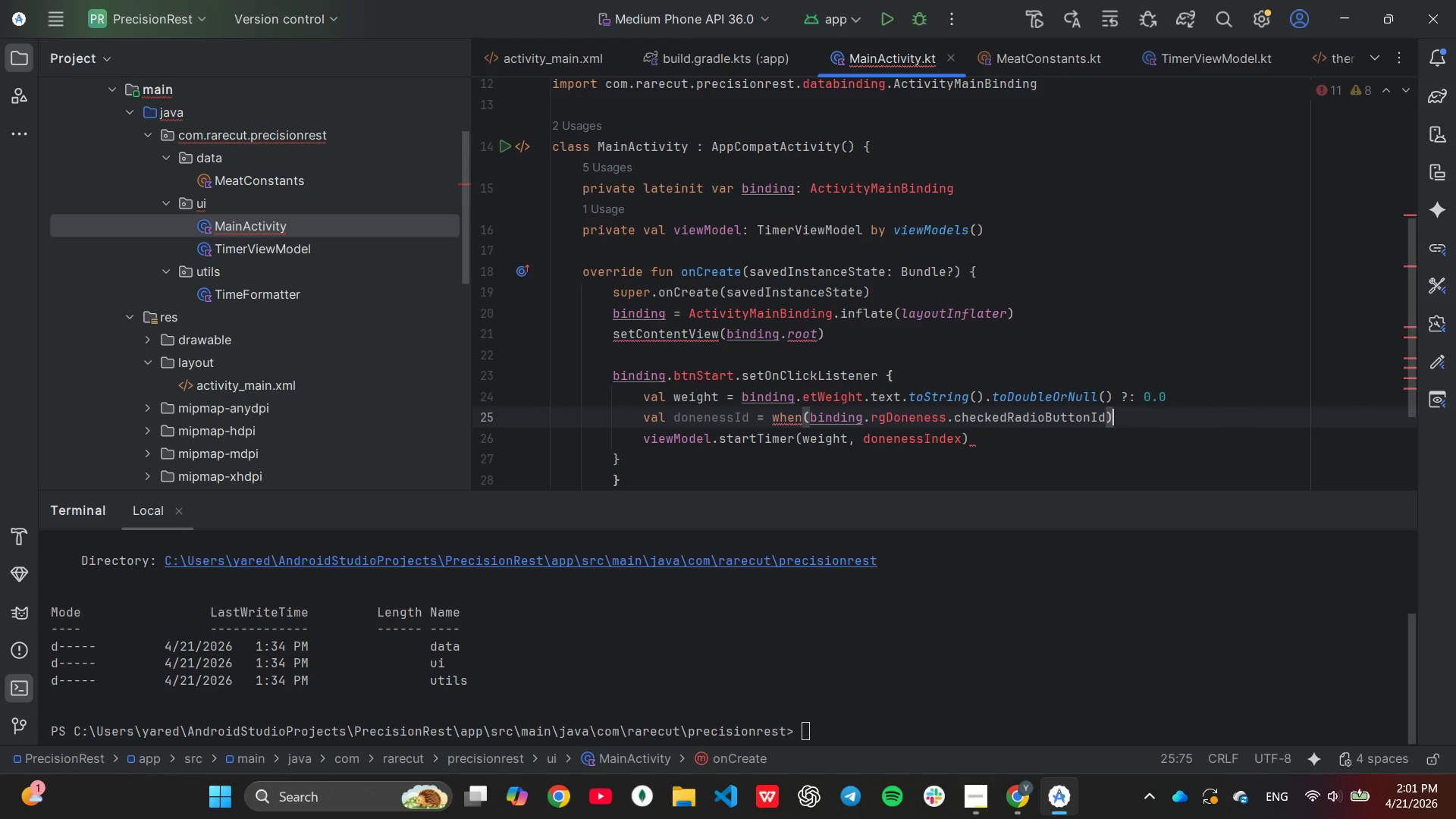 
key(Shift+BracketLeft)
 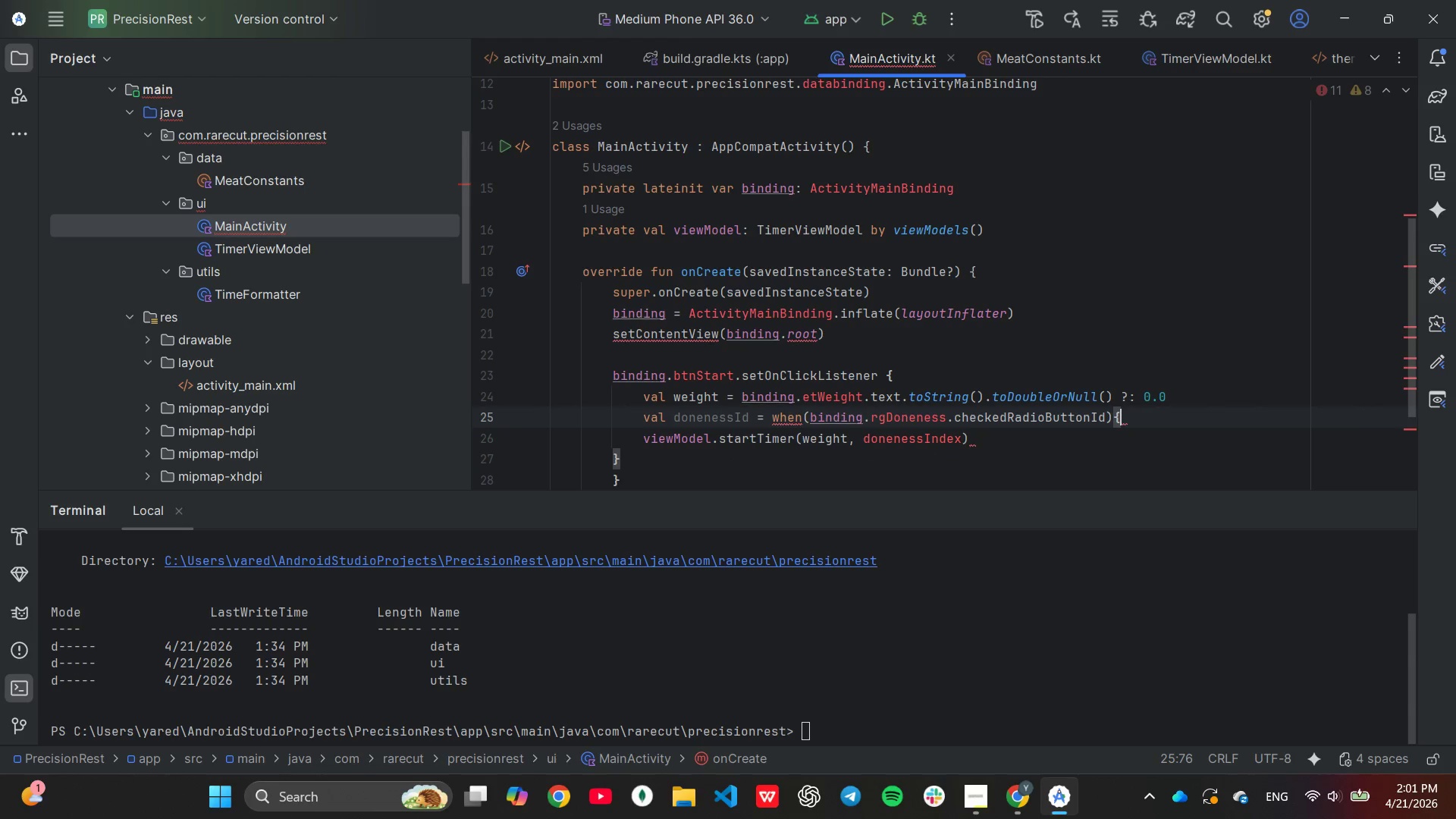 
key(Enter)
 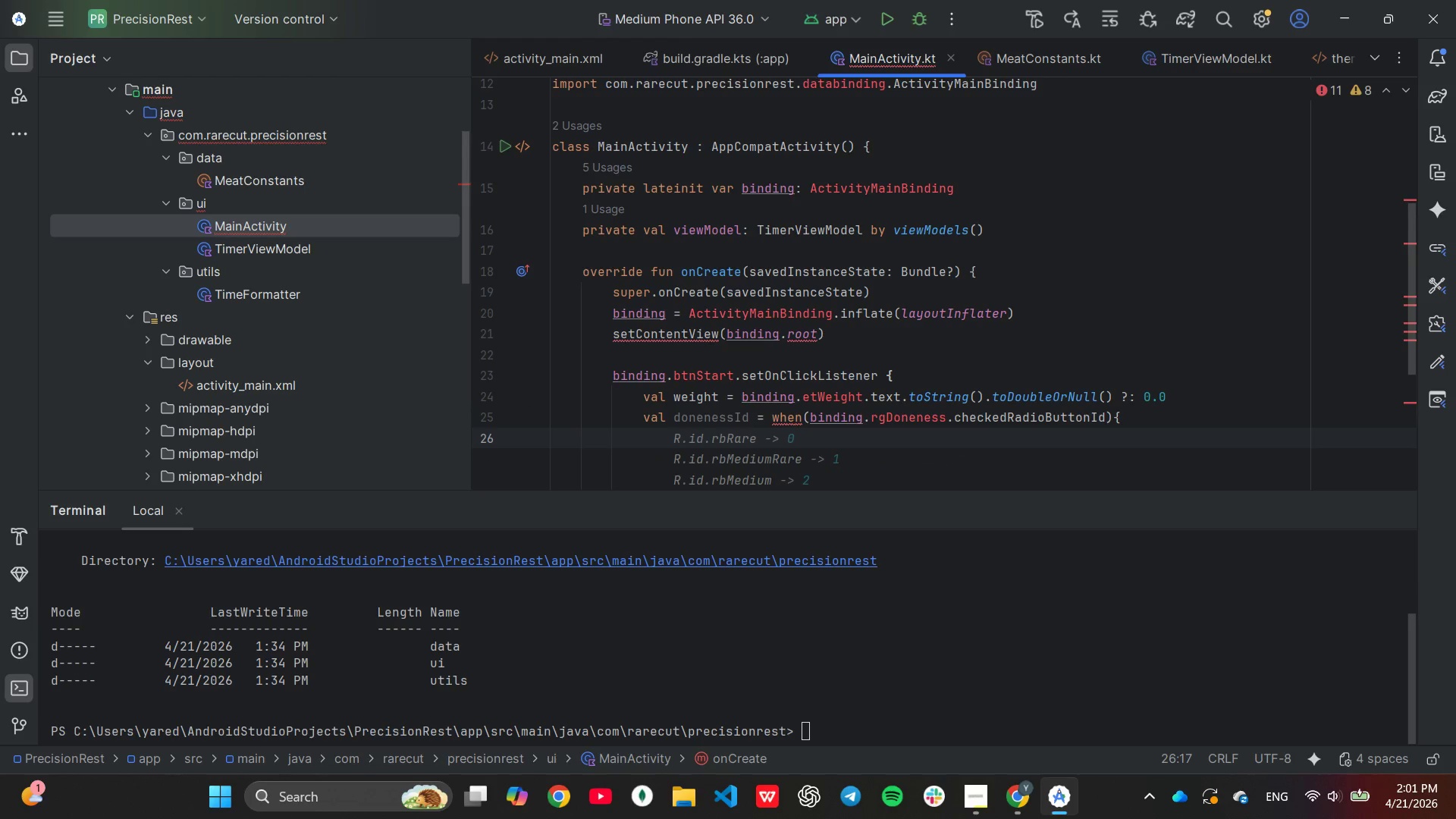 
type(bin)
 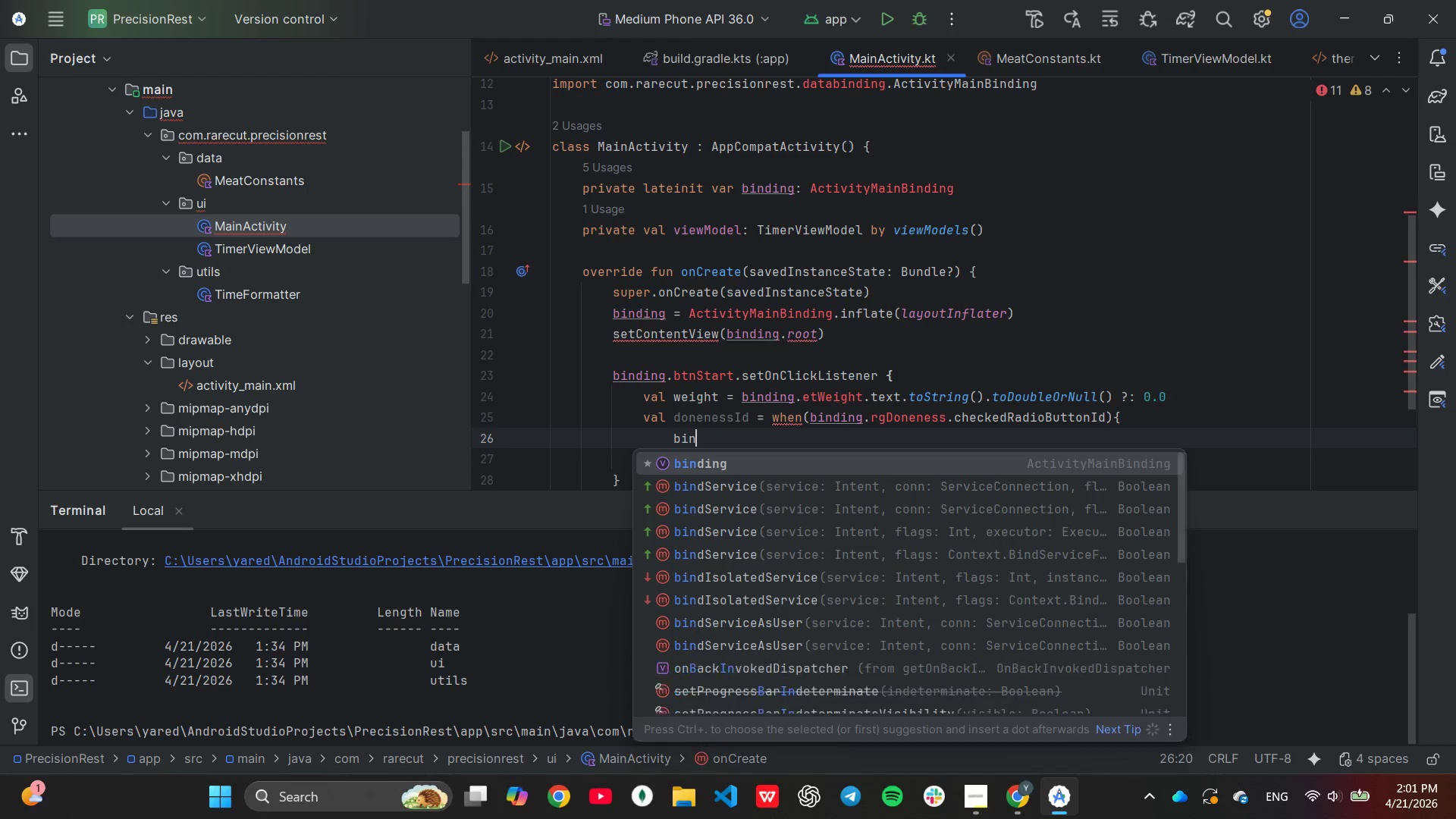 
key(Enter)
 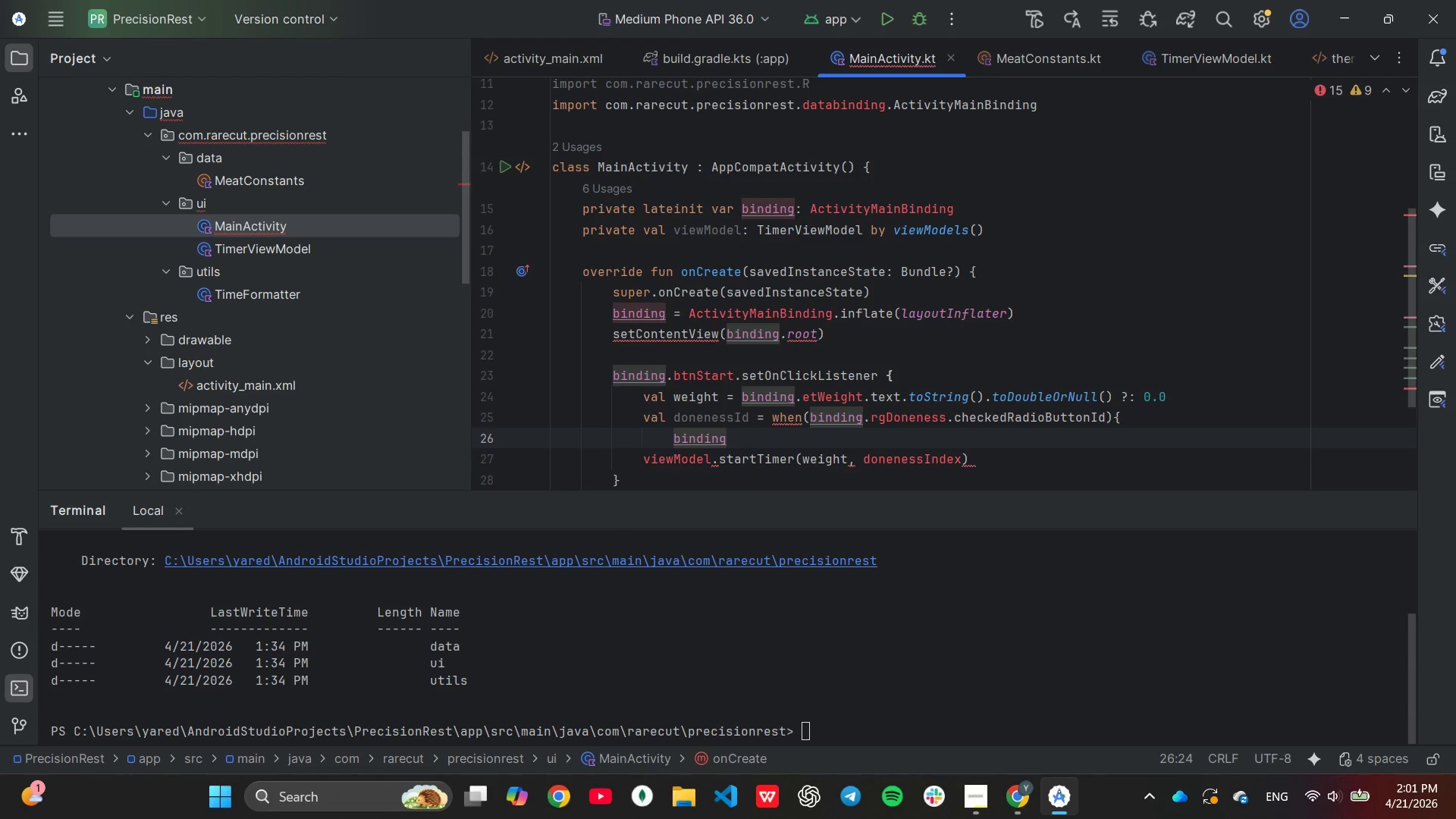 
type(.rbMedRare.id -)
key(Tab)
 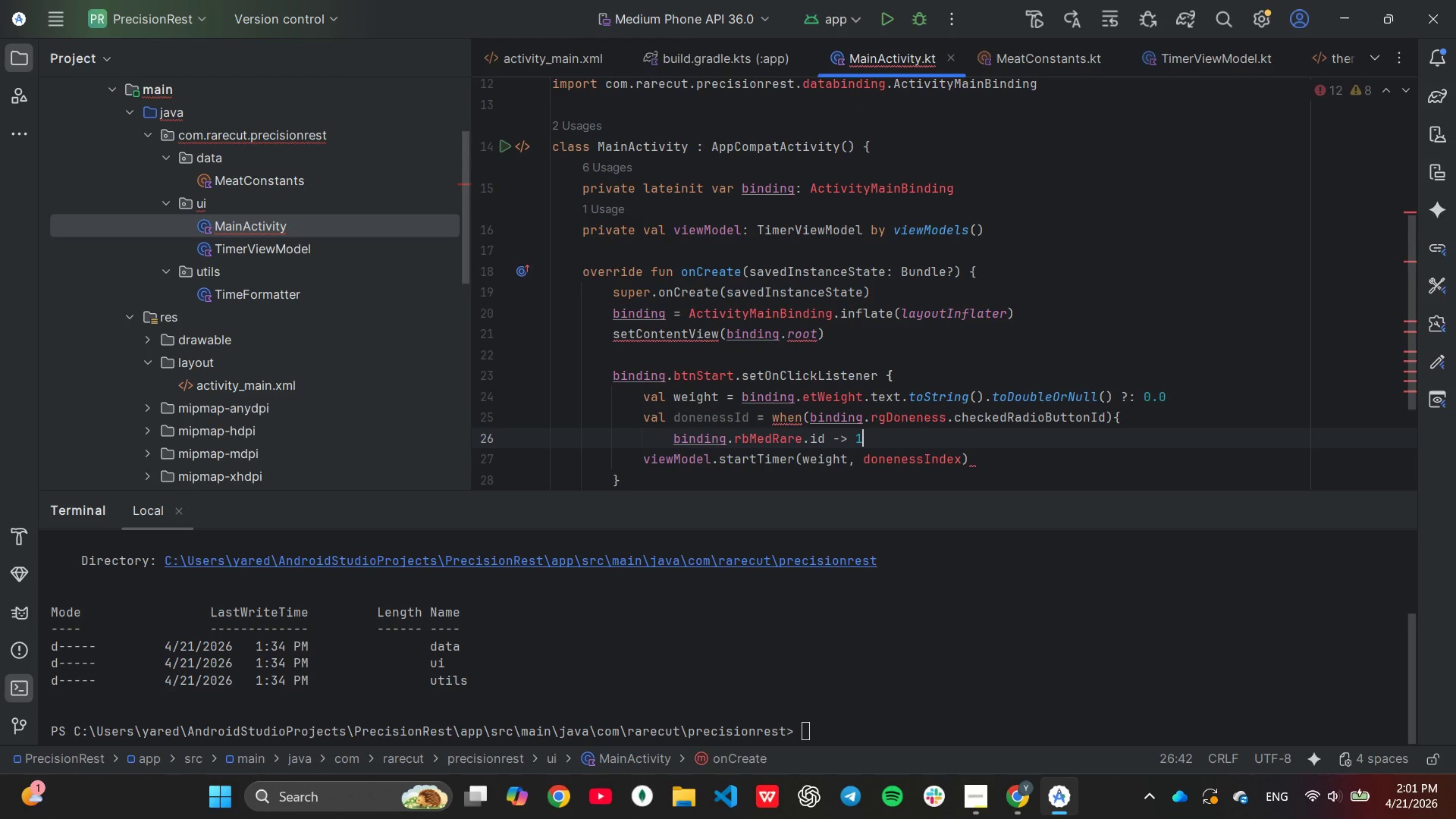 
key(Enter)
 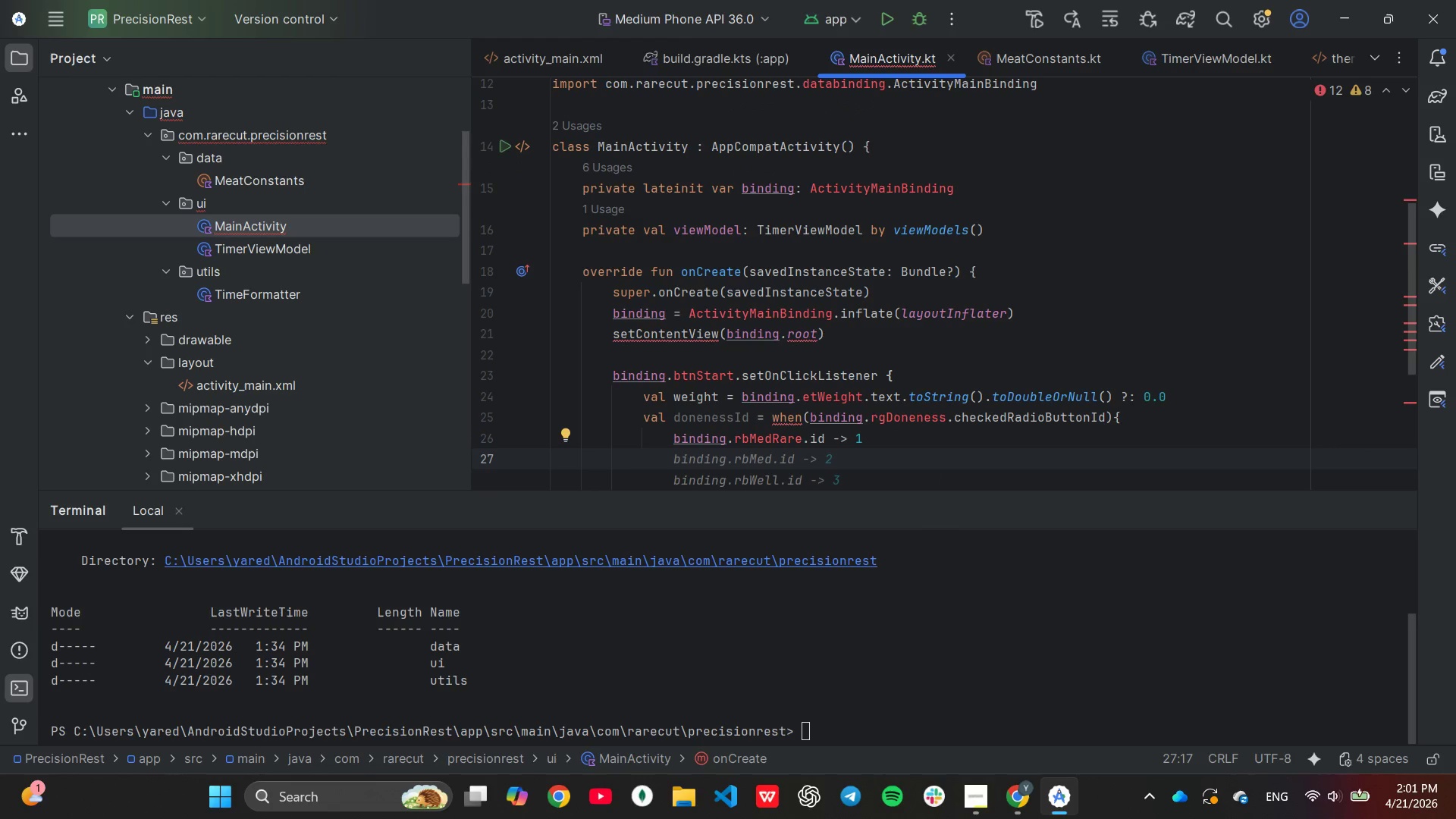 
type(else )
key(Tab)
 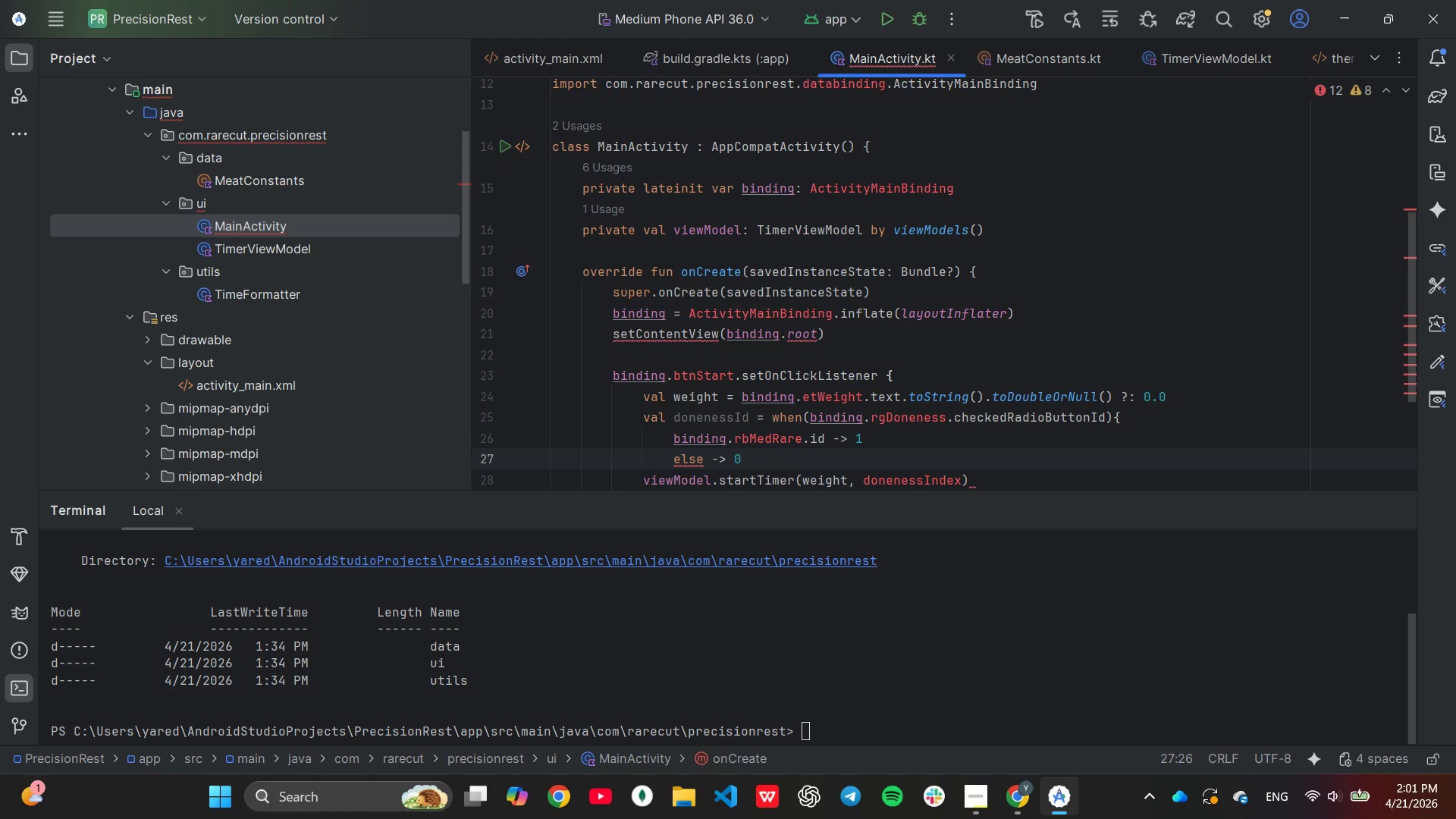 
key(Enter)
 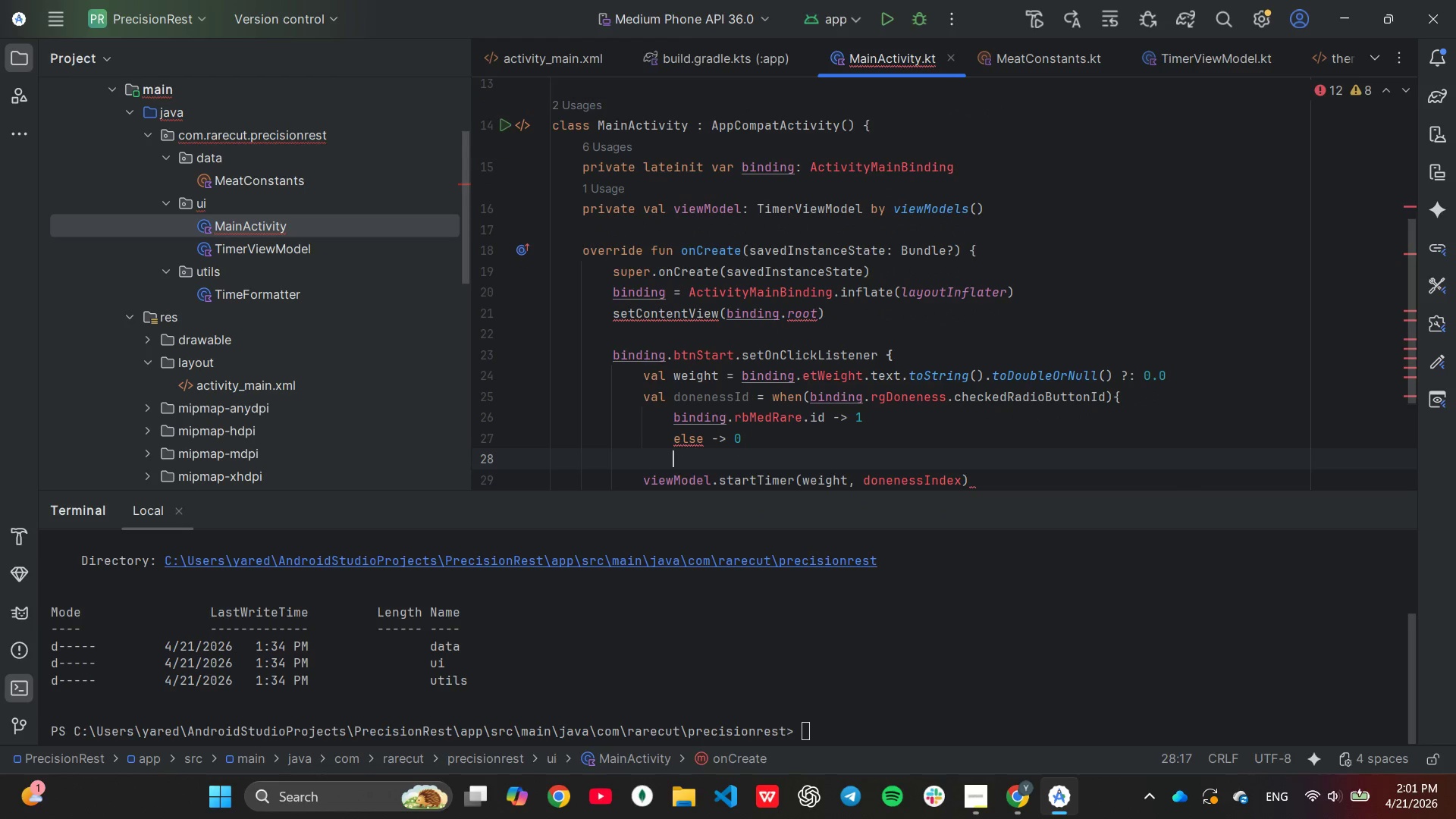 
key(Shift+ShiftLeft)
 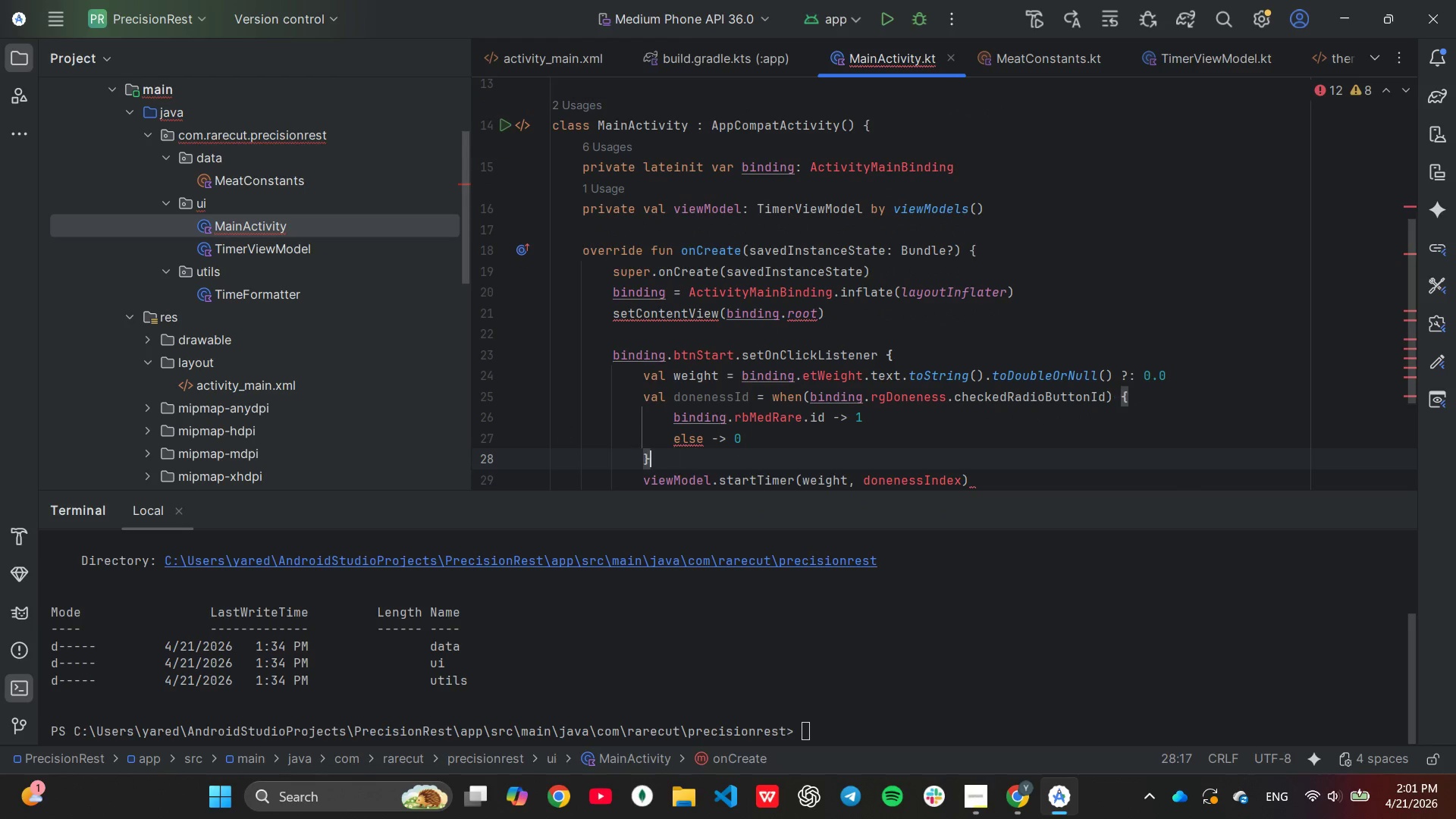 
key(Shift+BracketRight)
 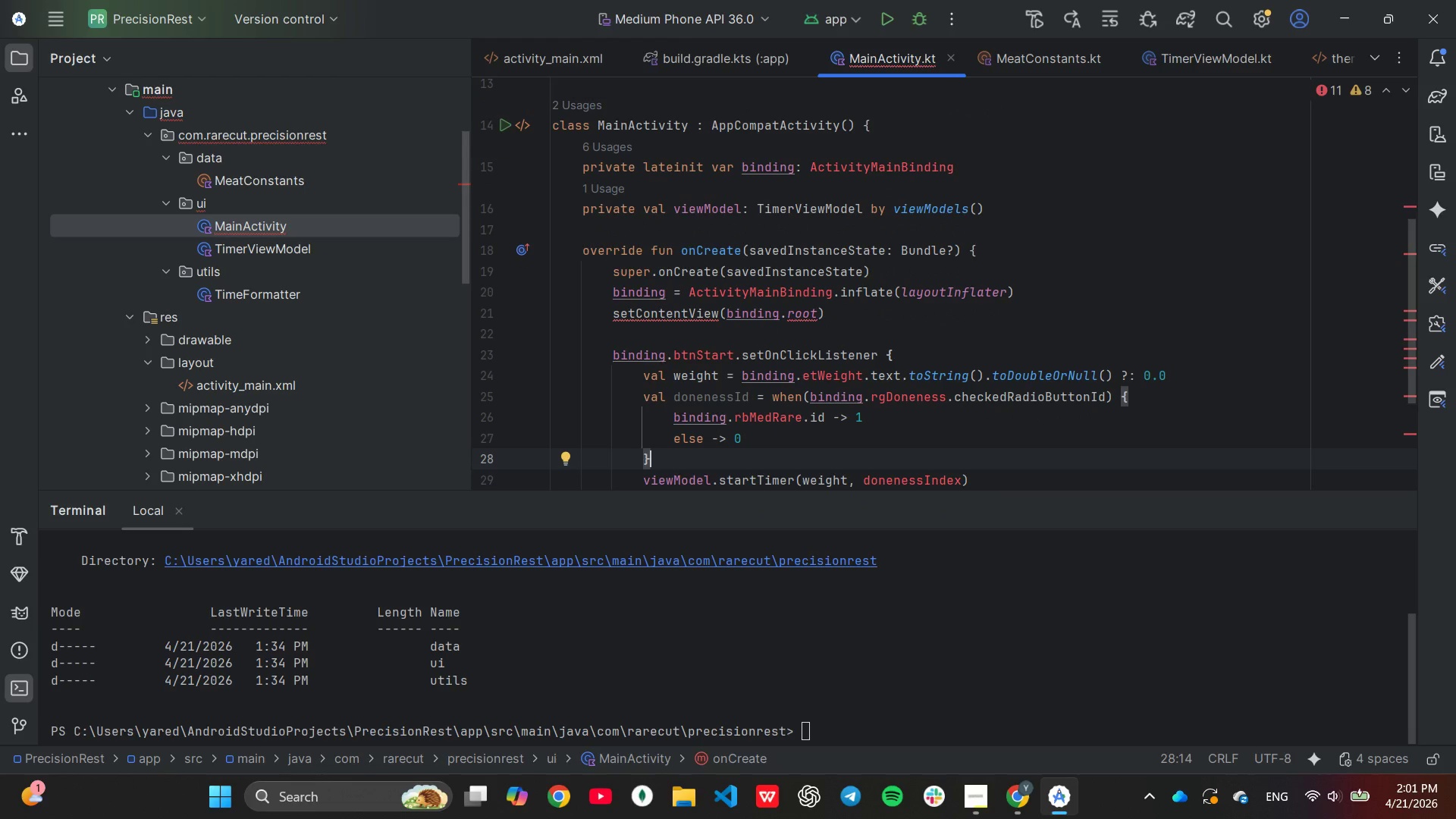 
wait(5.39)
 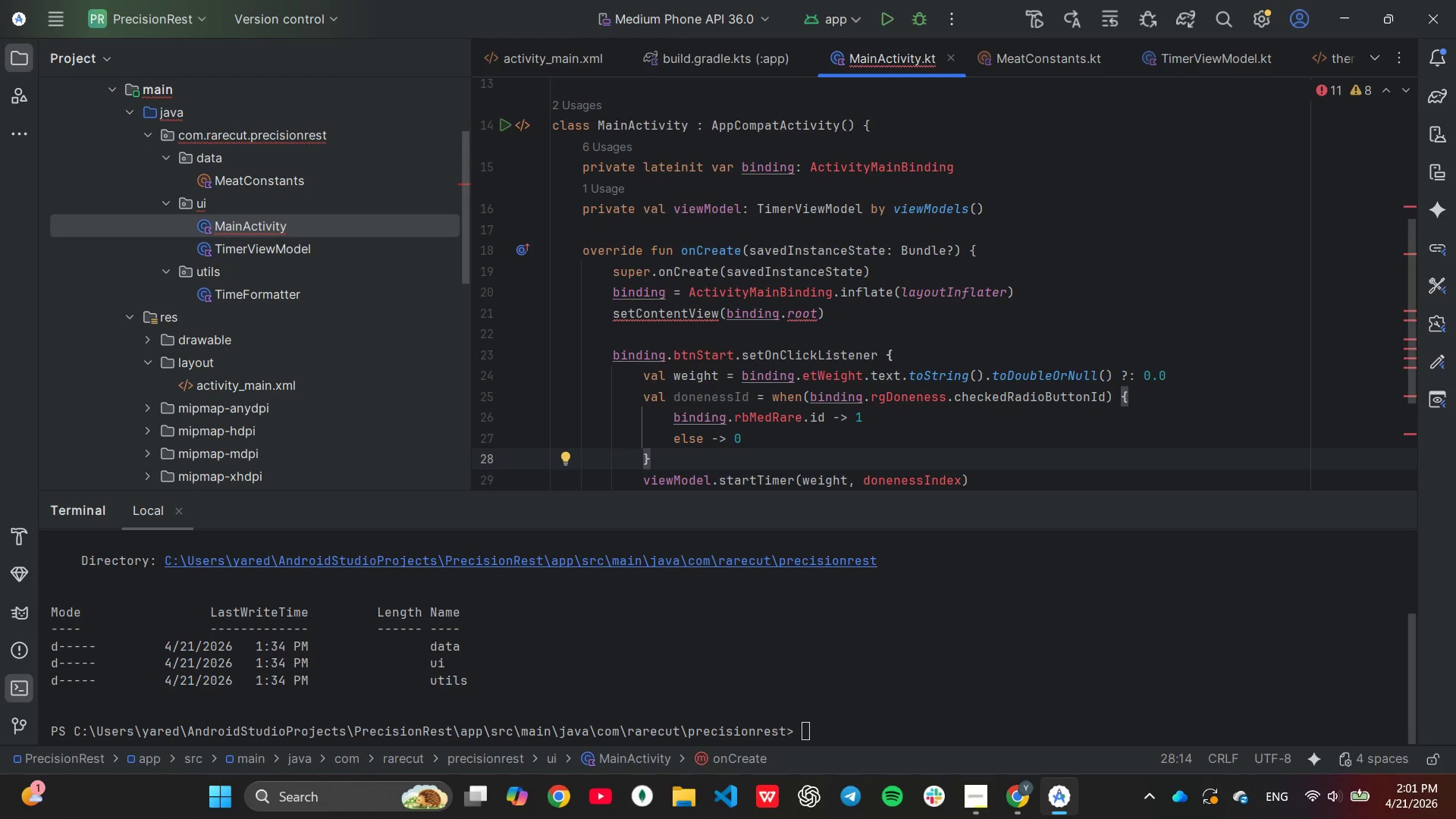 
key(ArrowDown)
 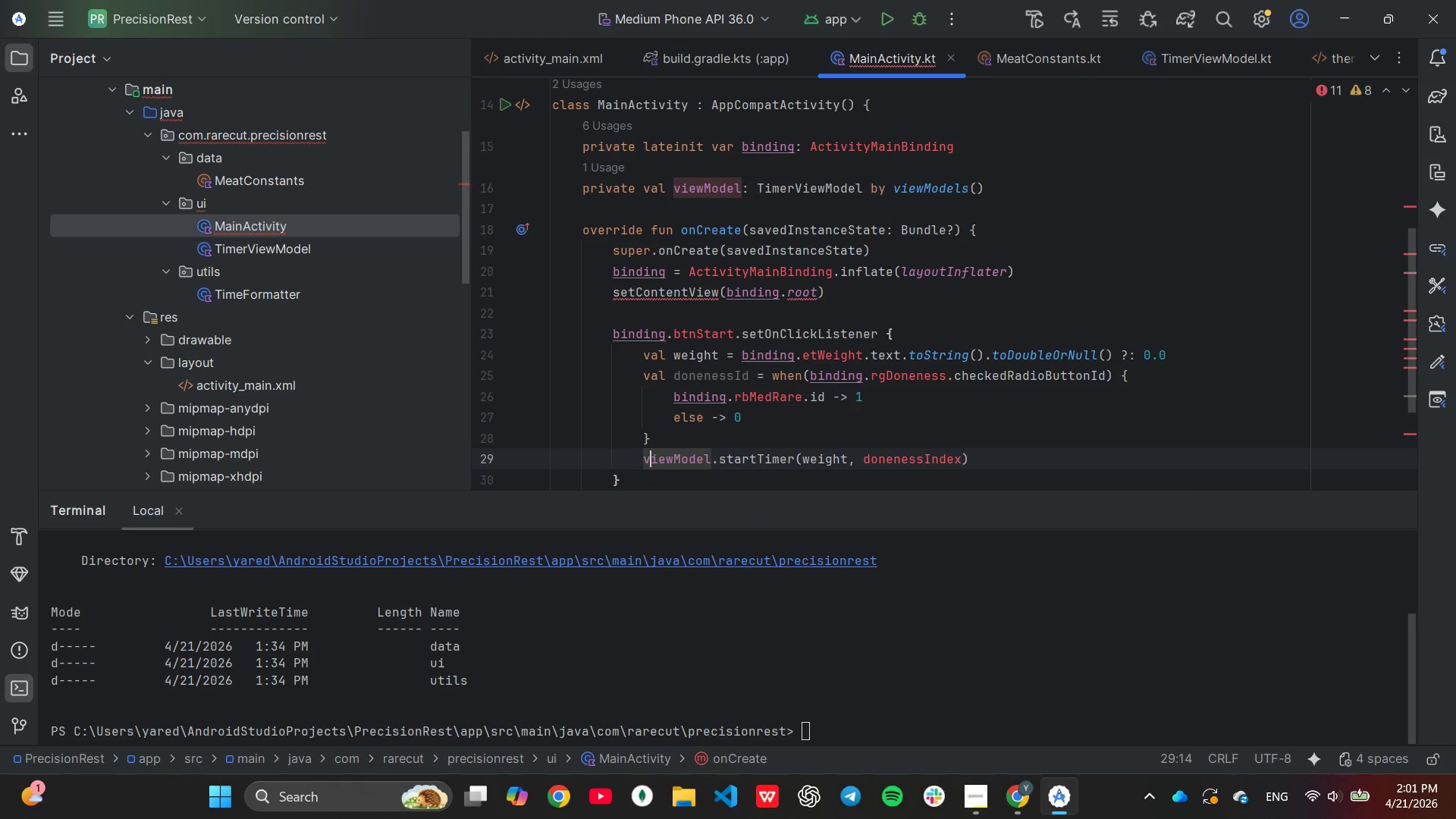 
key(End)
 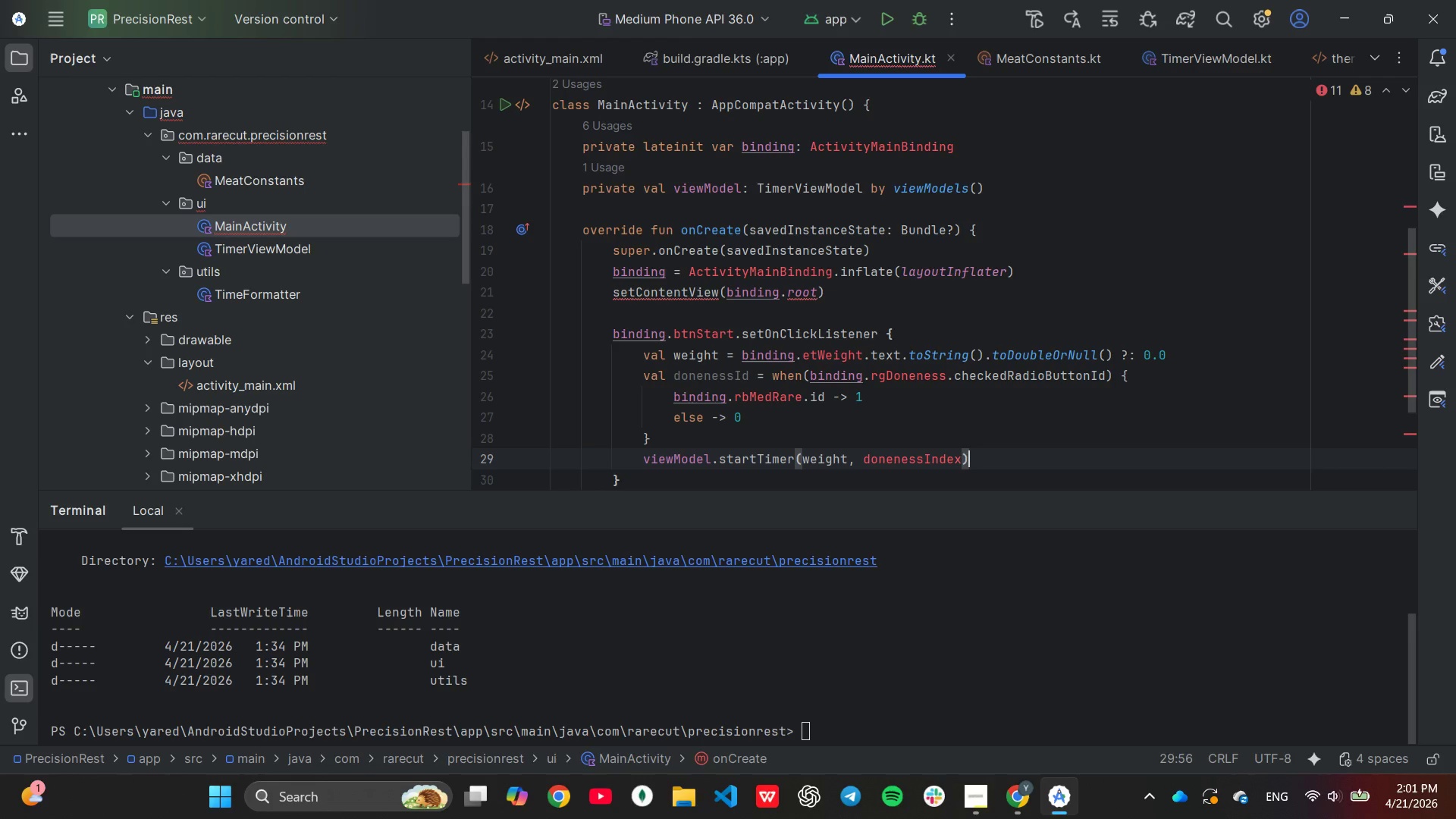 
key(ArrowLeft)
 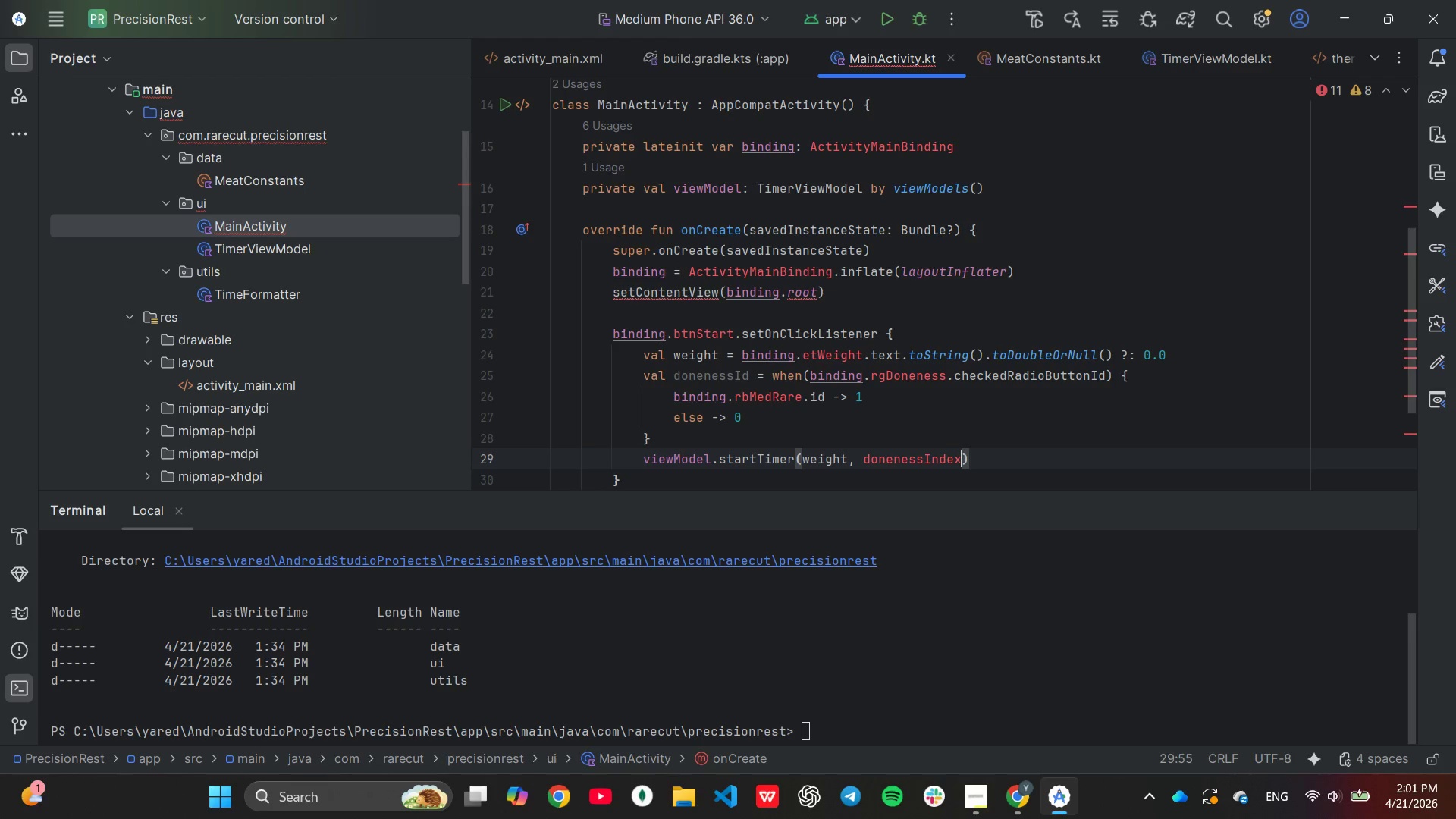 
key(Backspace)
 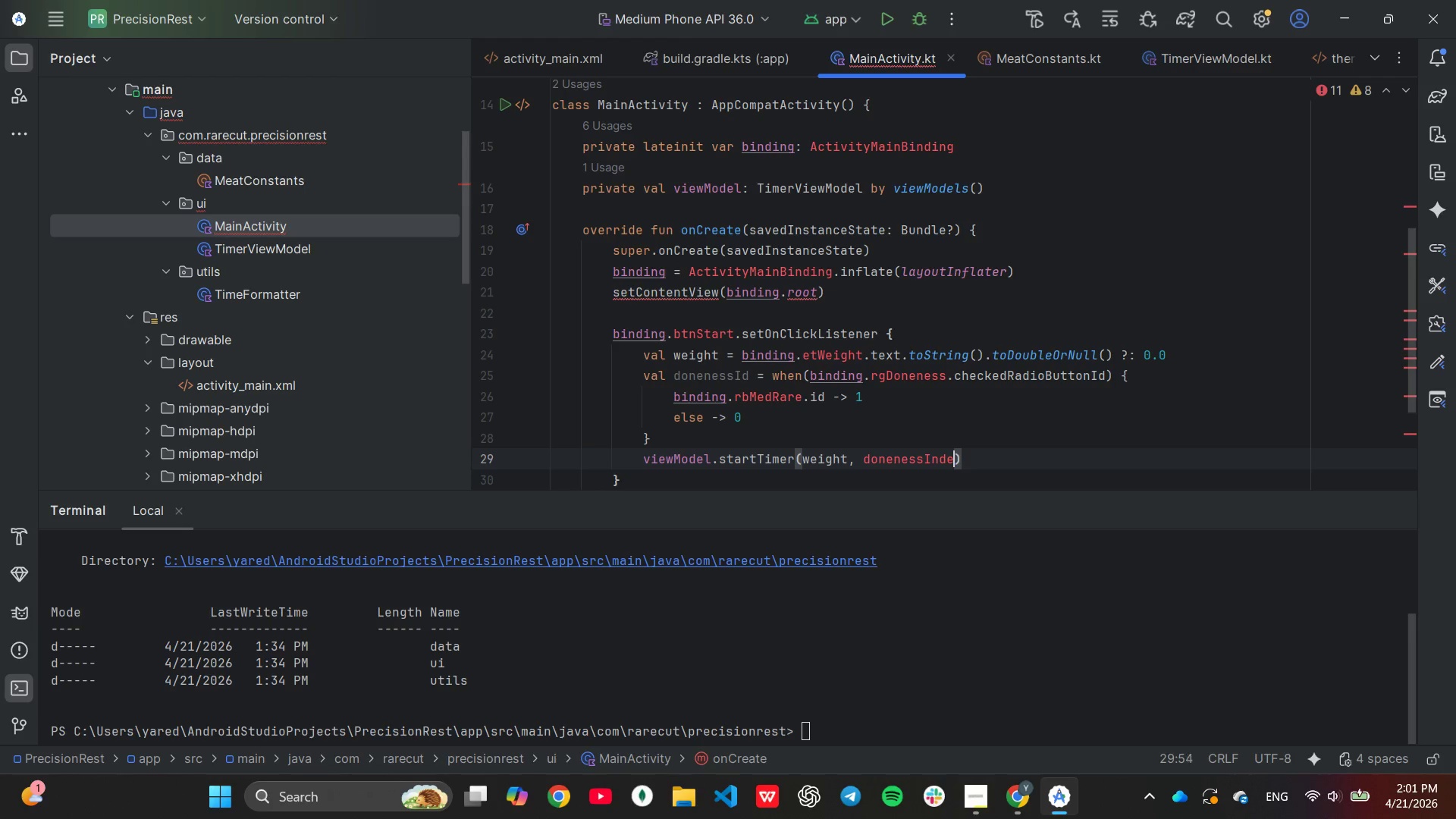 
key(Backspace)
 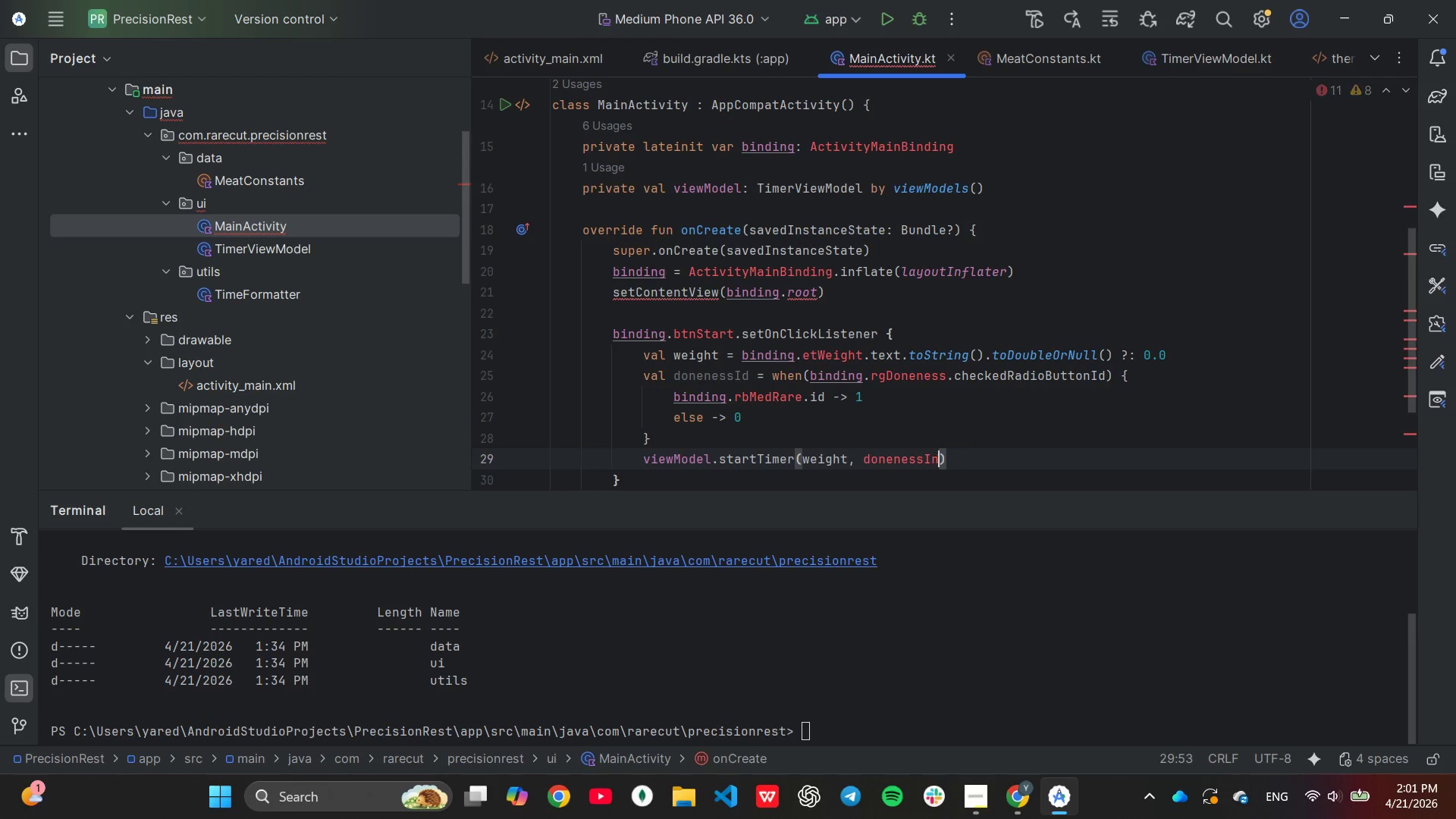 
key(Backspace)
 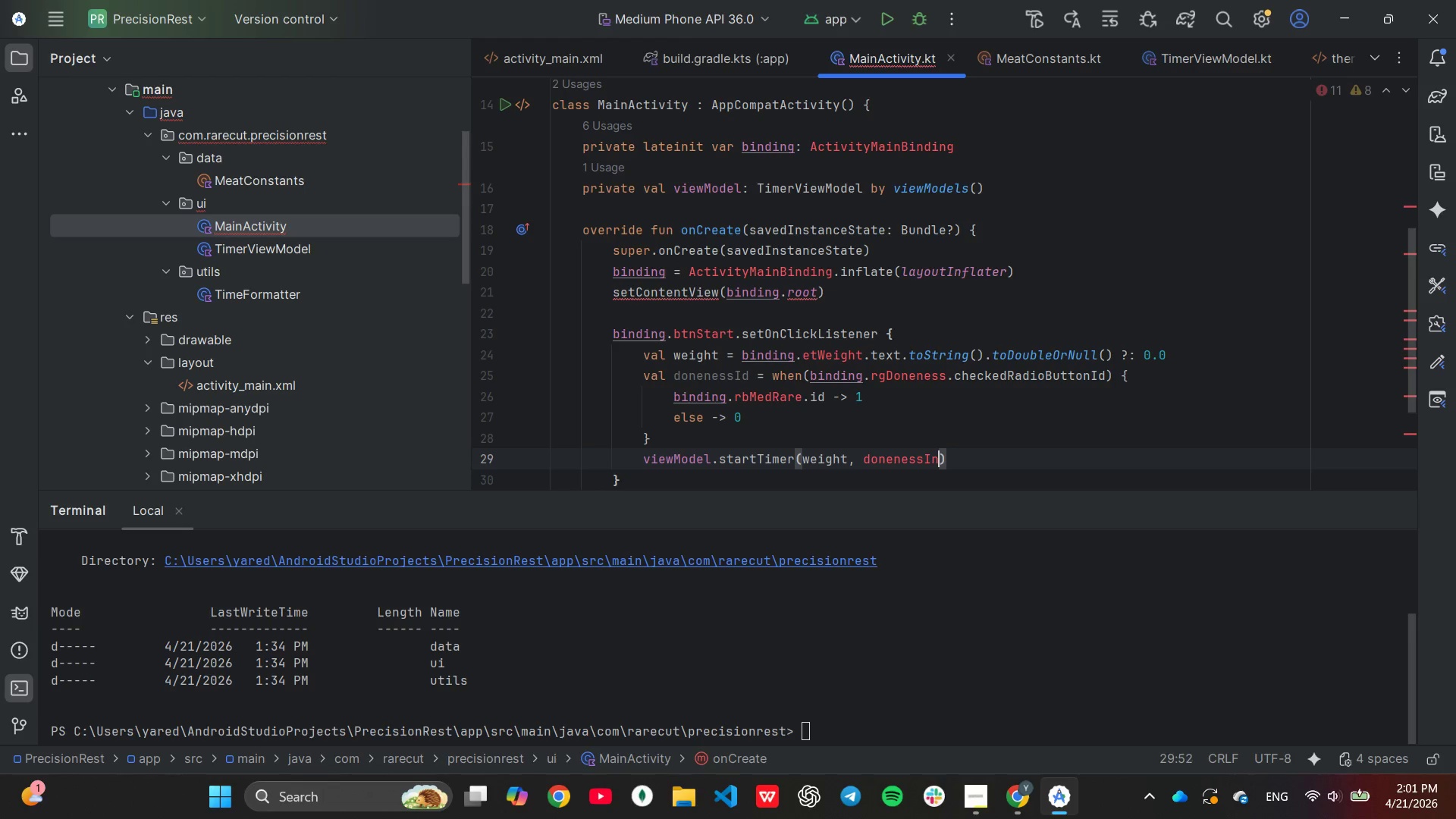 
key(Backspace)
 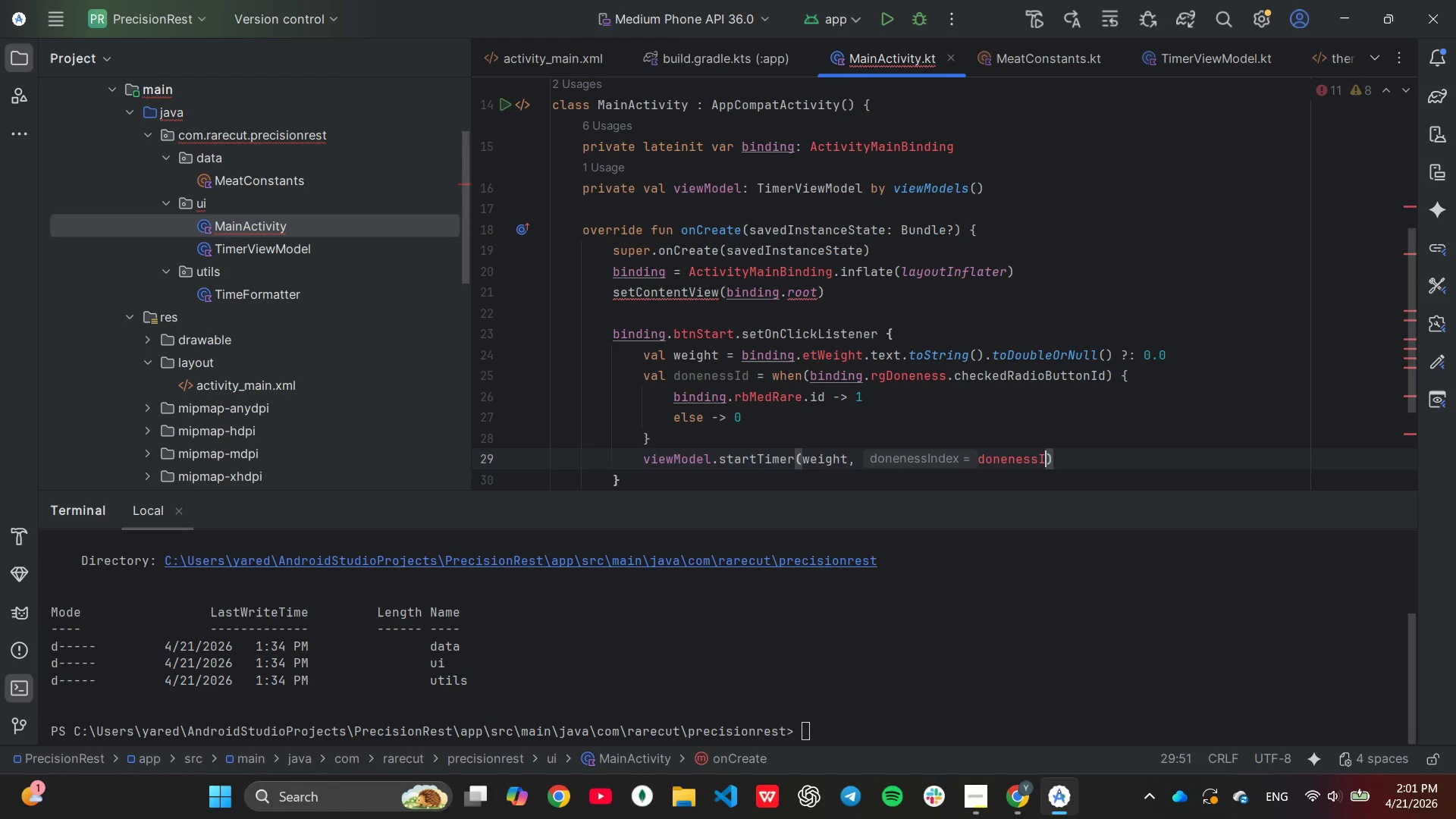 
key(D)
 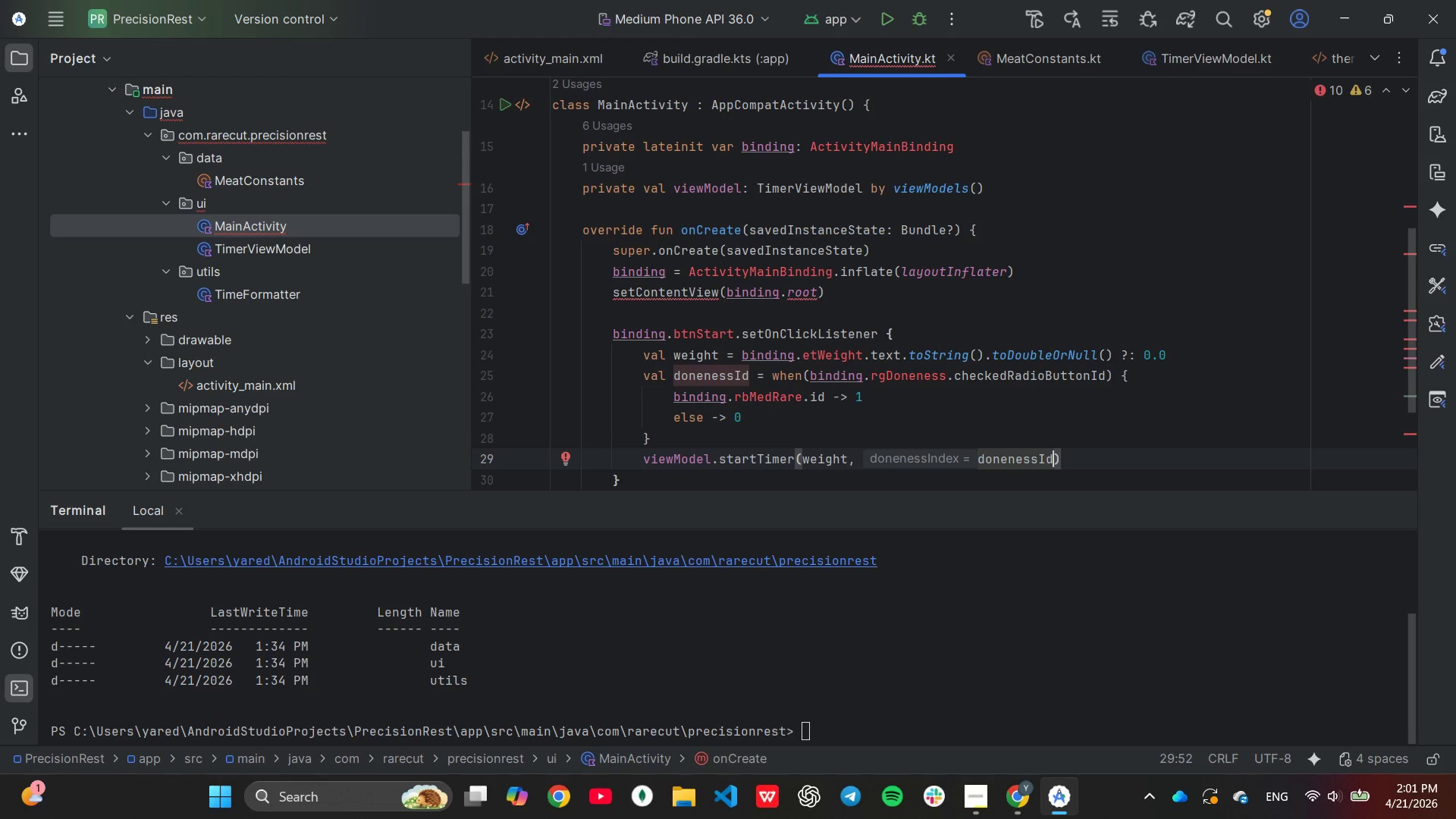 
key(ArrowRight)
 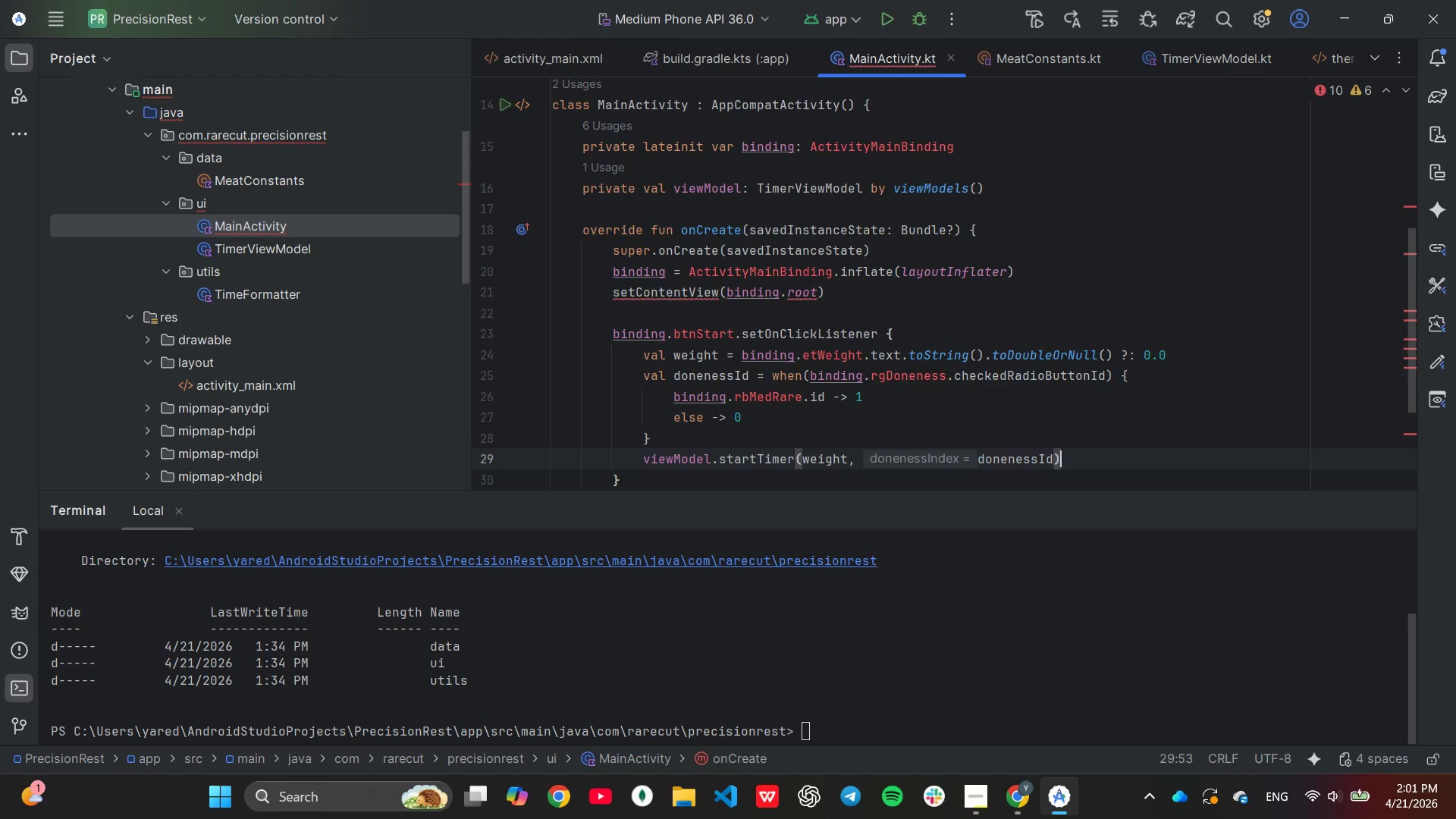 
key(Enter)
 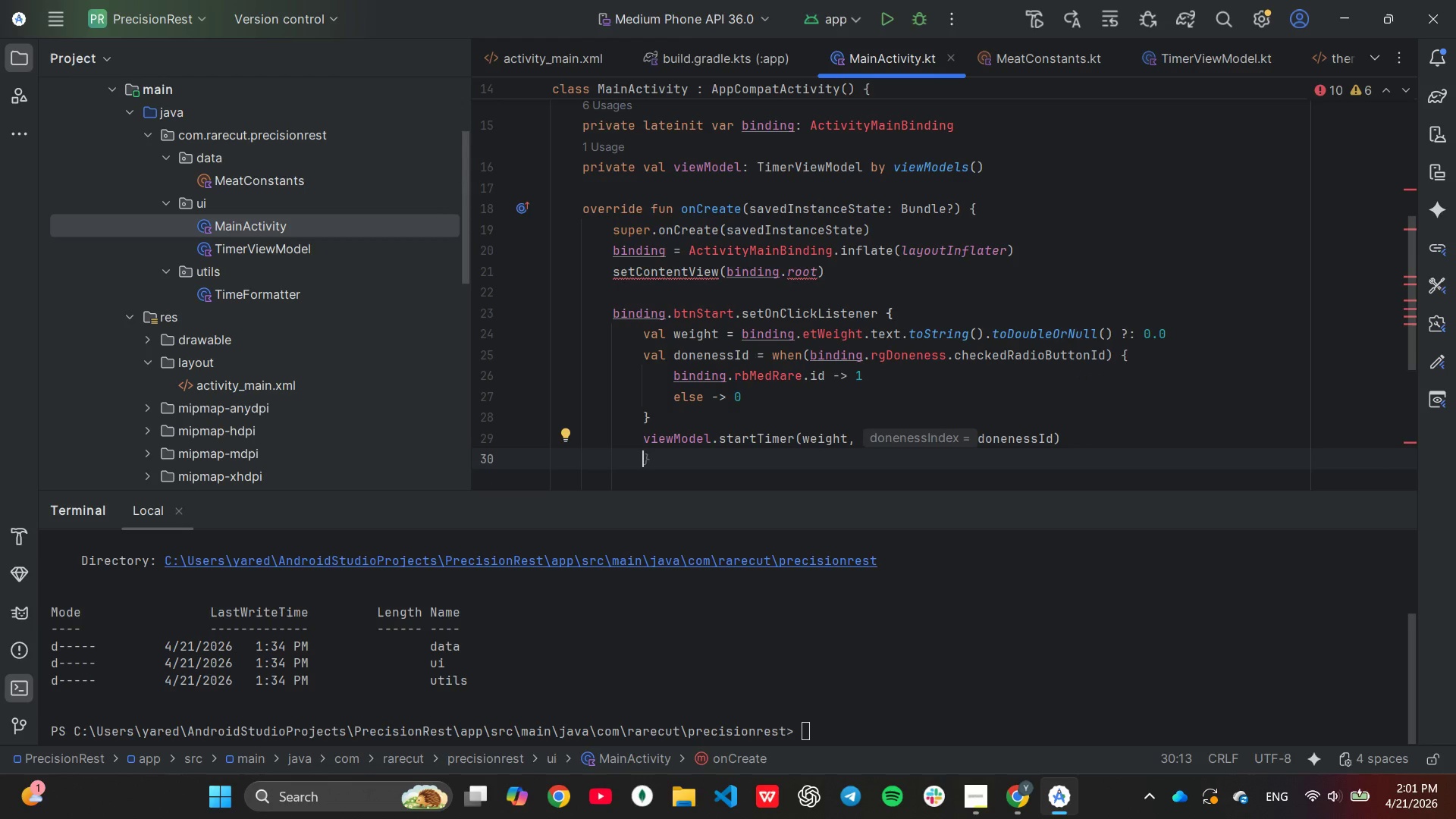 
type(bin)
 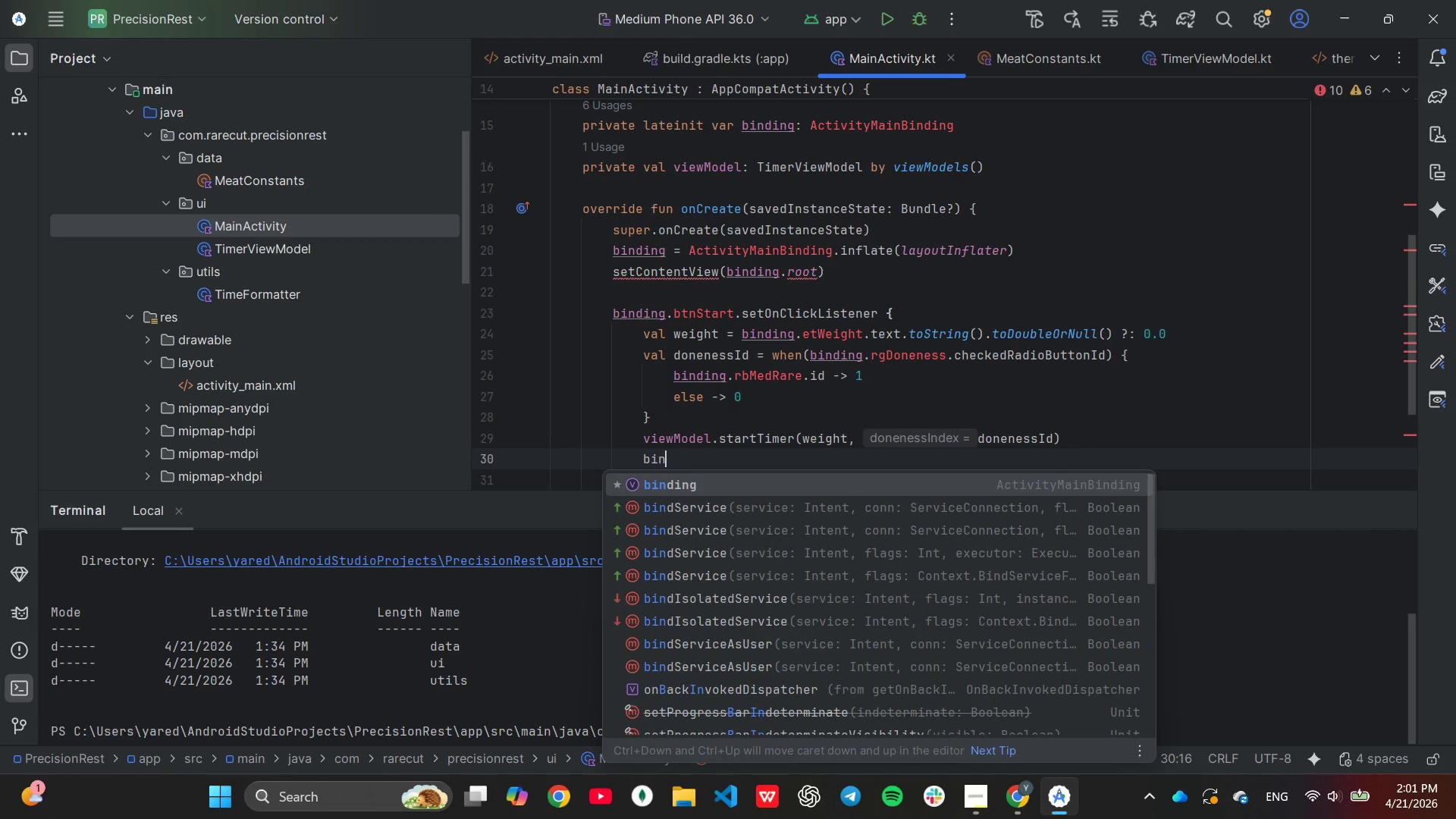 
key(Enter)
 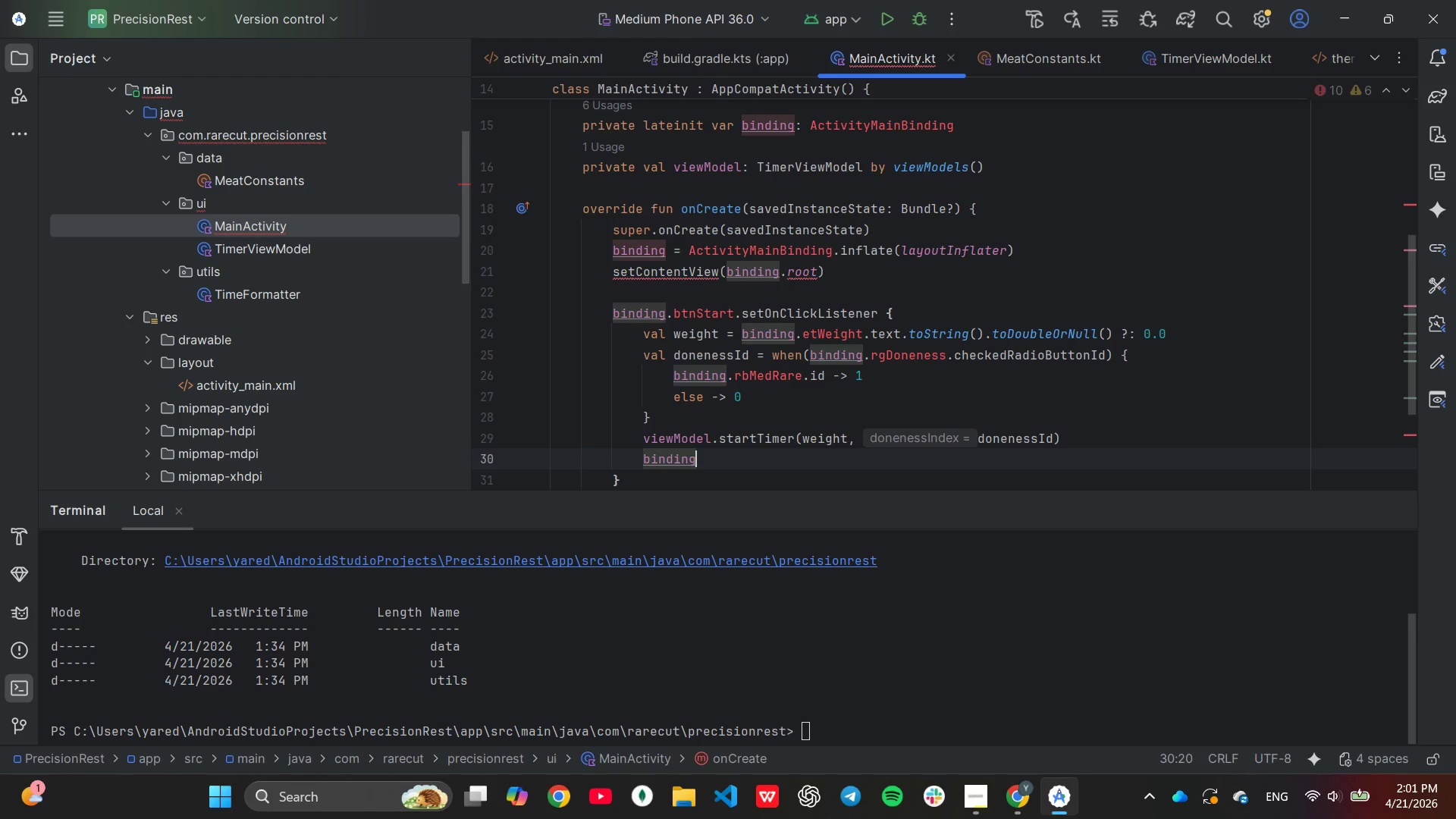 
type(.root.set)
key(Tab)
 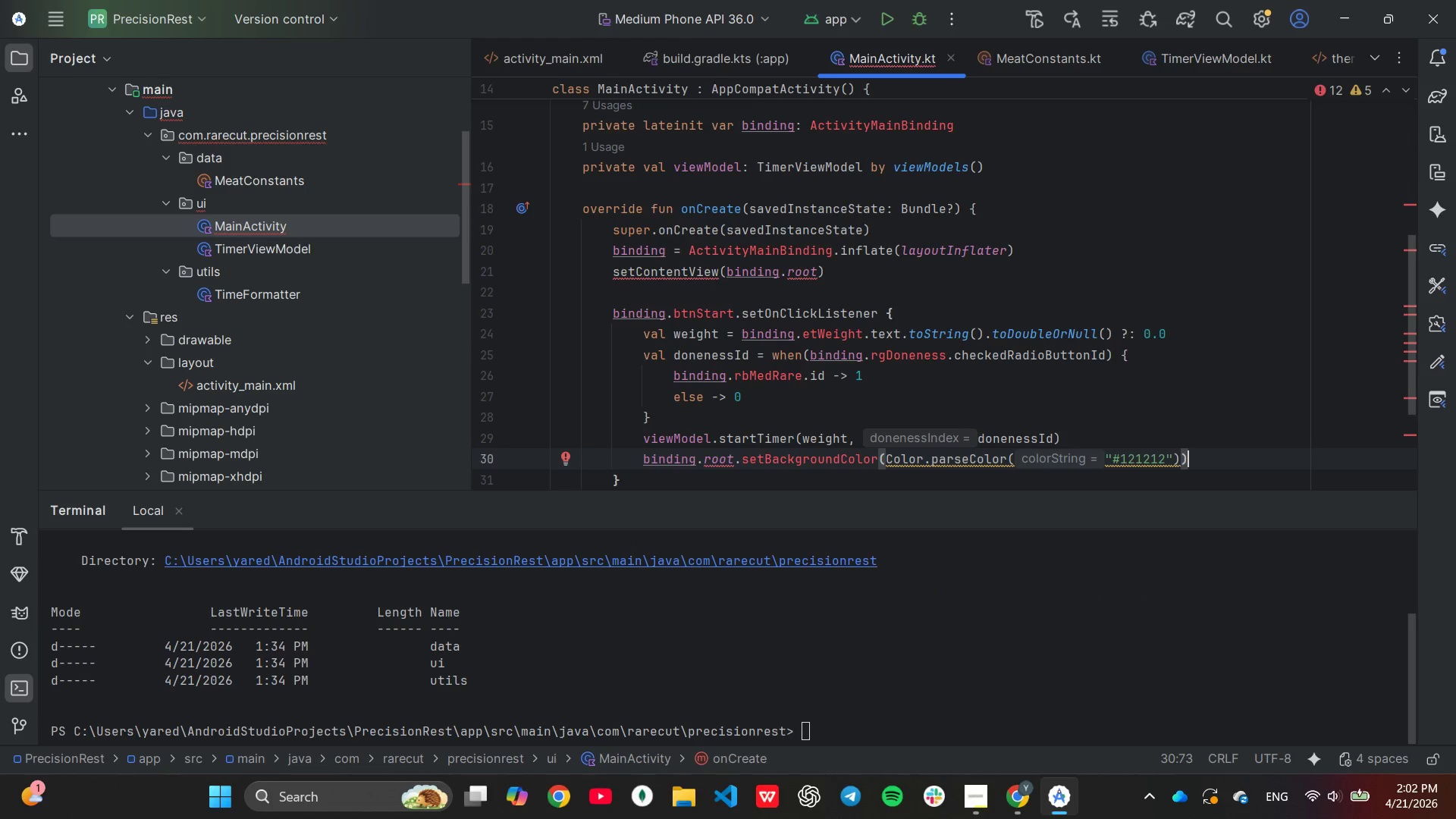 
key(ArrowLeft)
 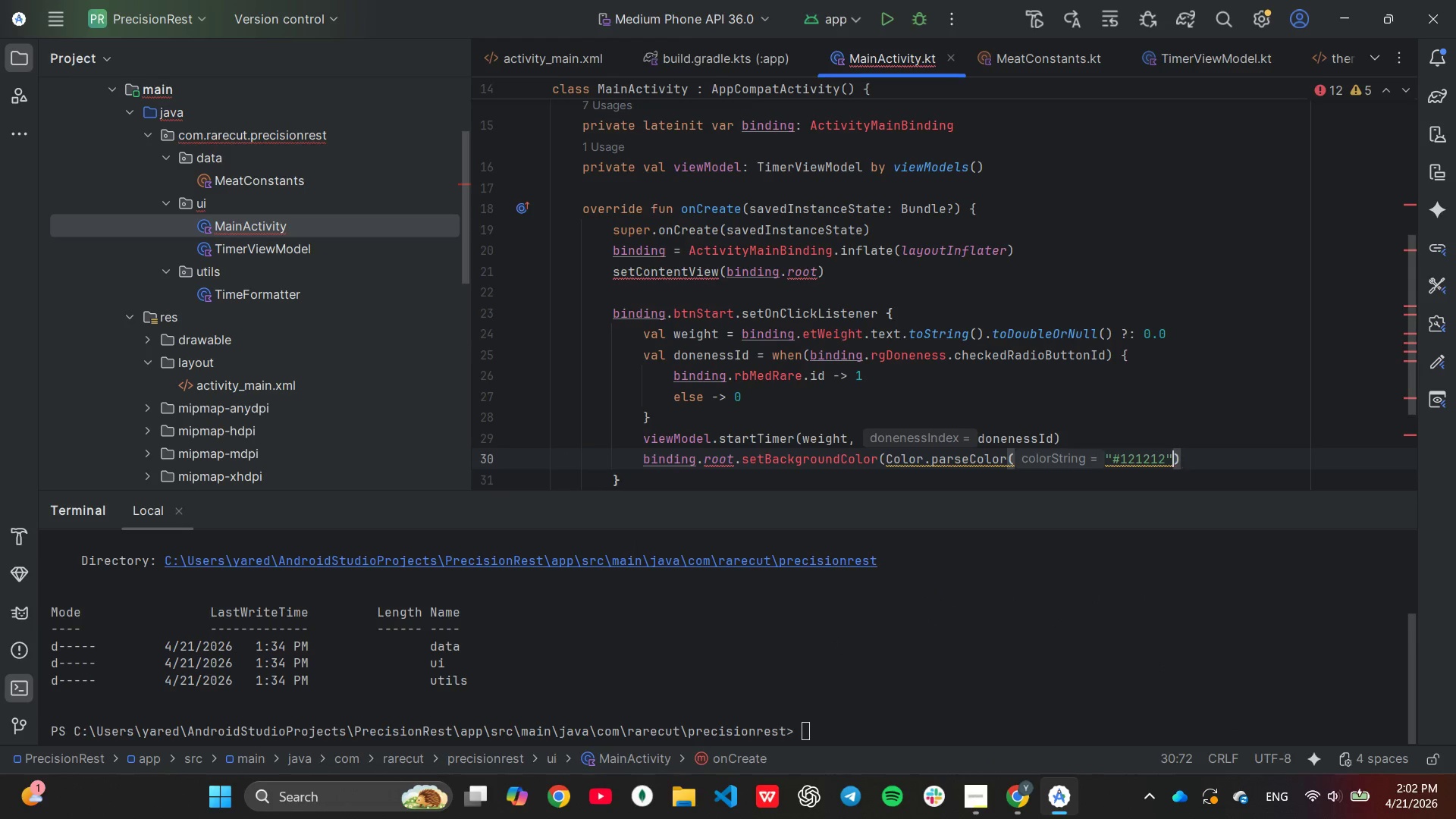 
hold_key(key=Backspace, duration=1.23)
 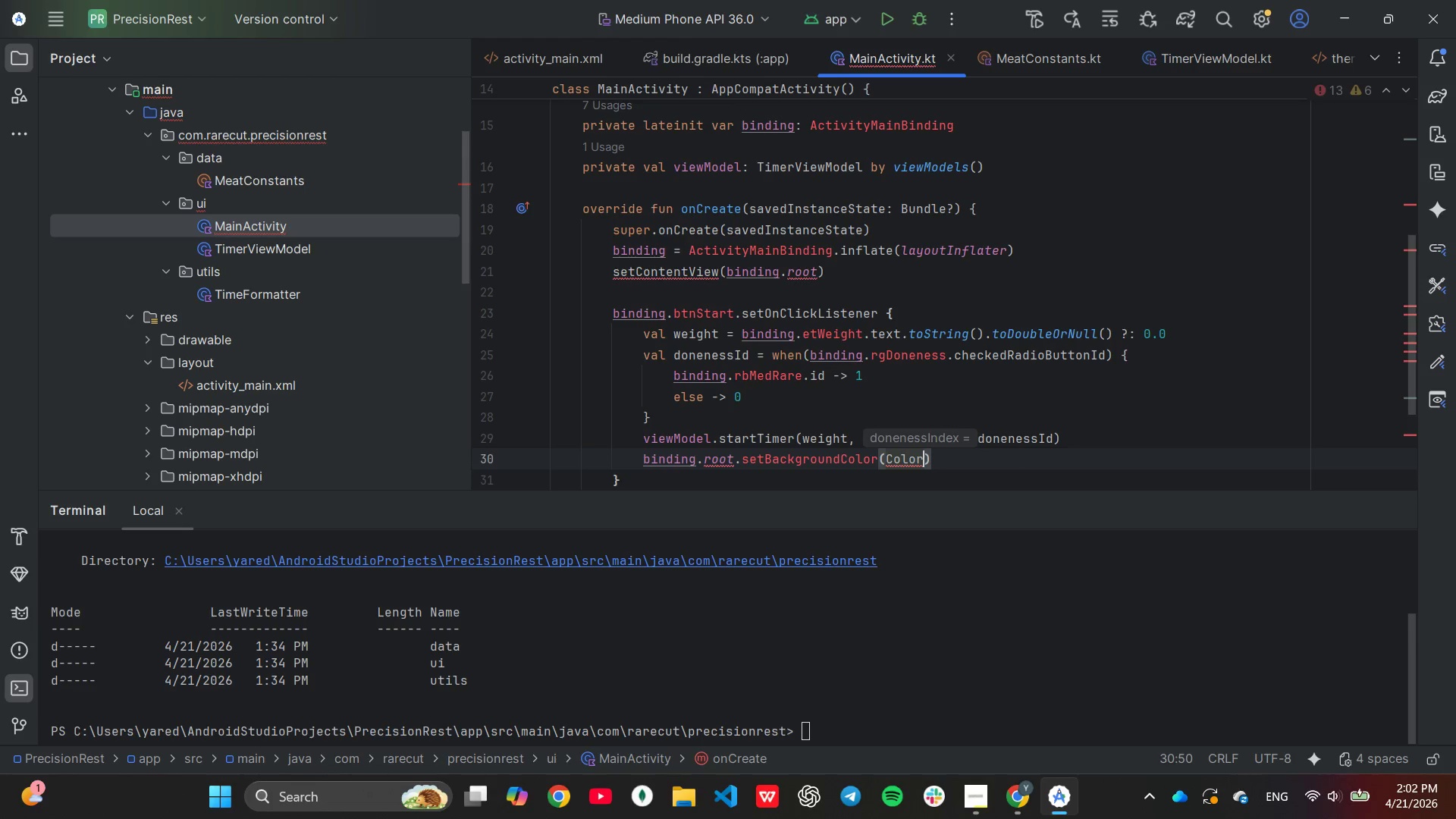 
key(Period)
 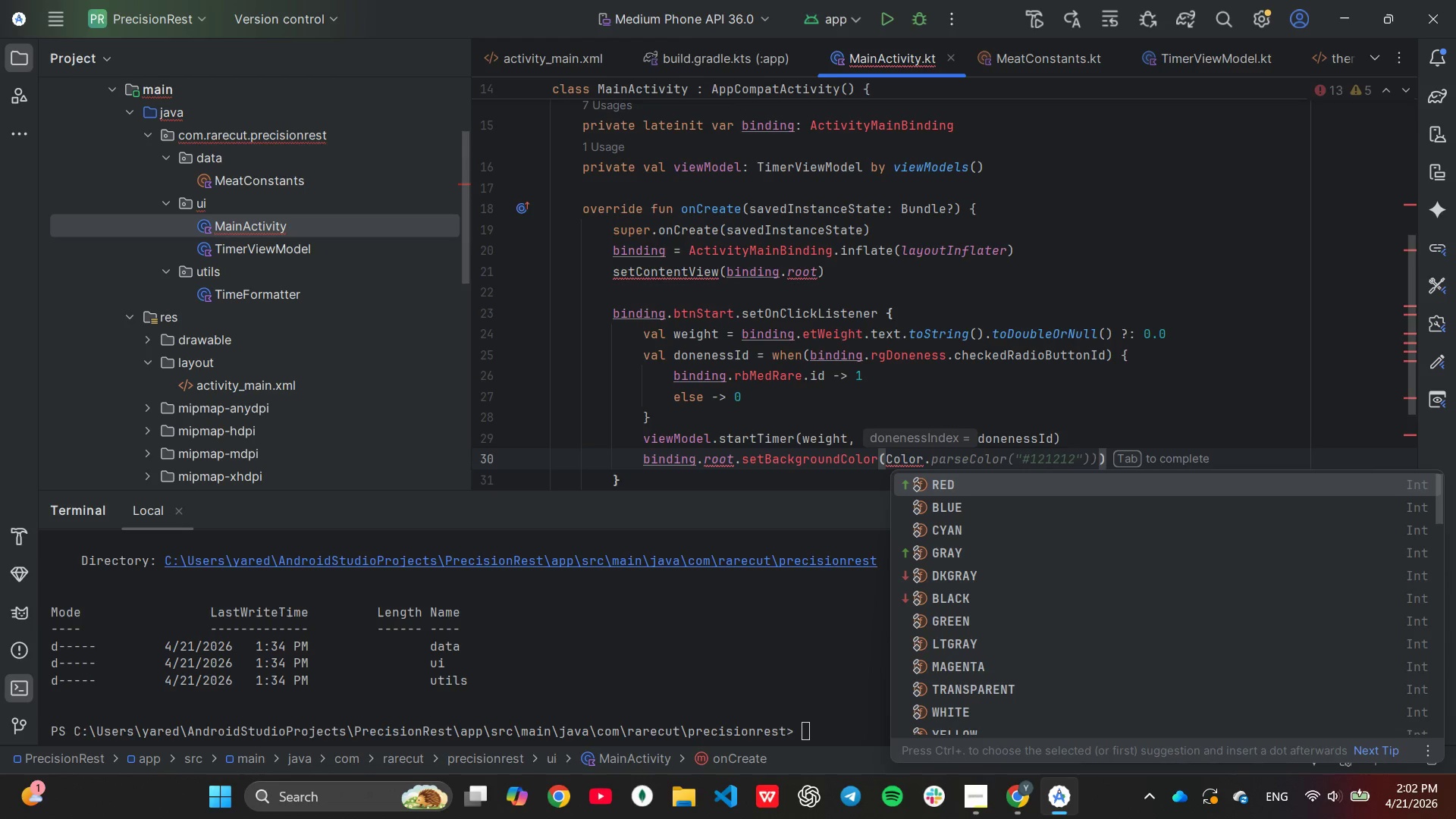 
hold_key(key=ArrowDown, duration=0.61)
 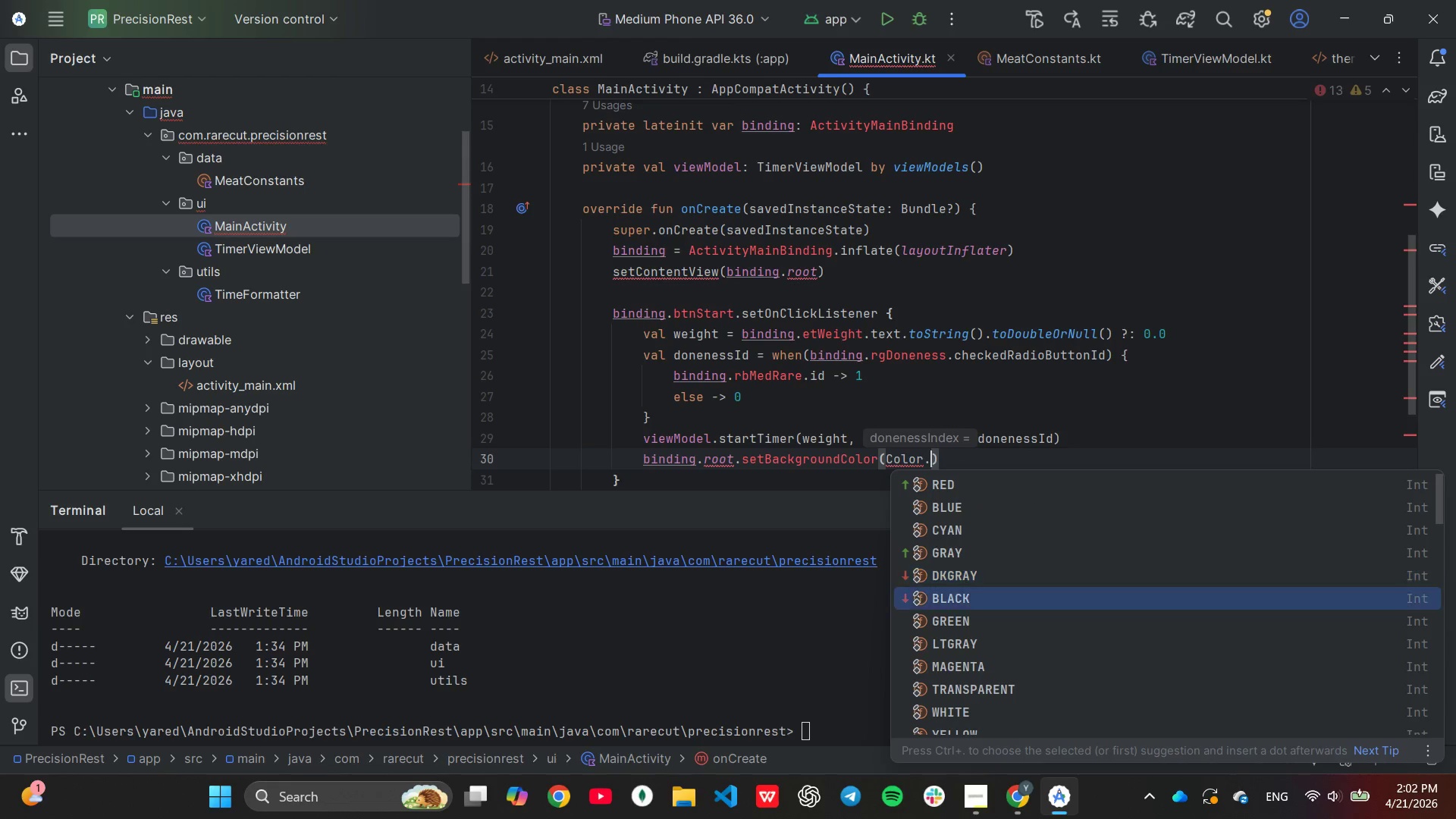 
key(ArrowDown)
 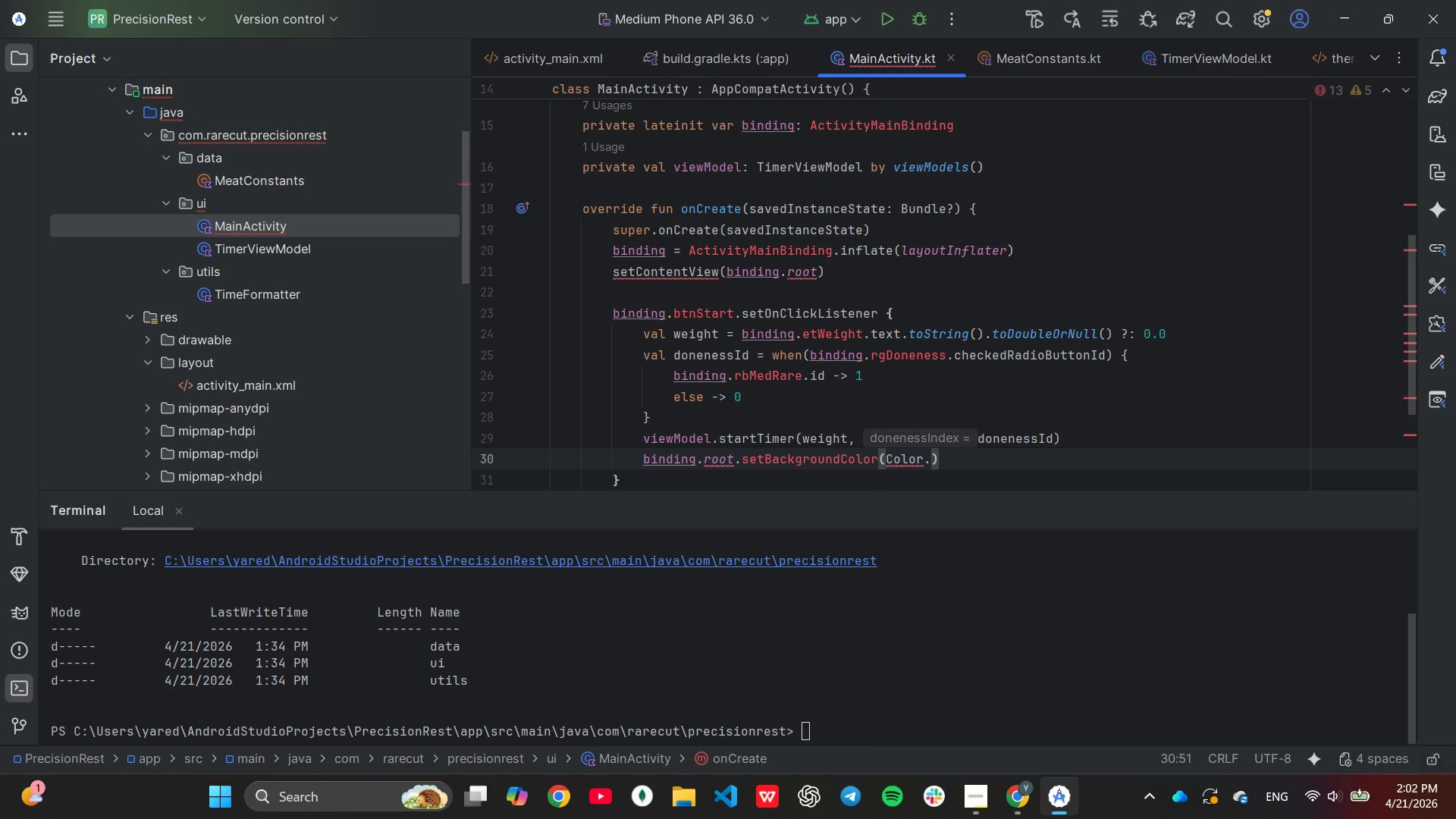 
key(Enter)
 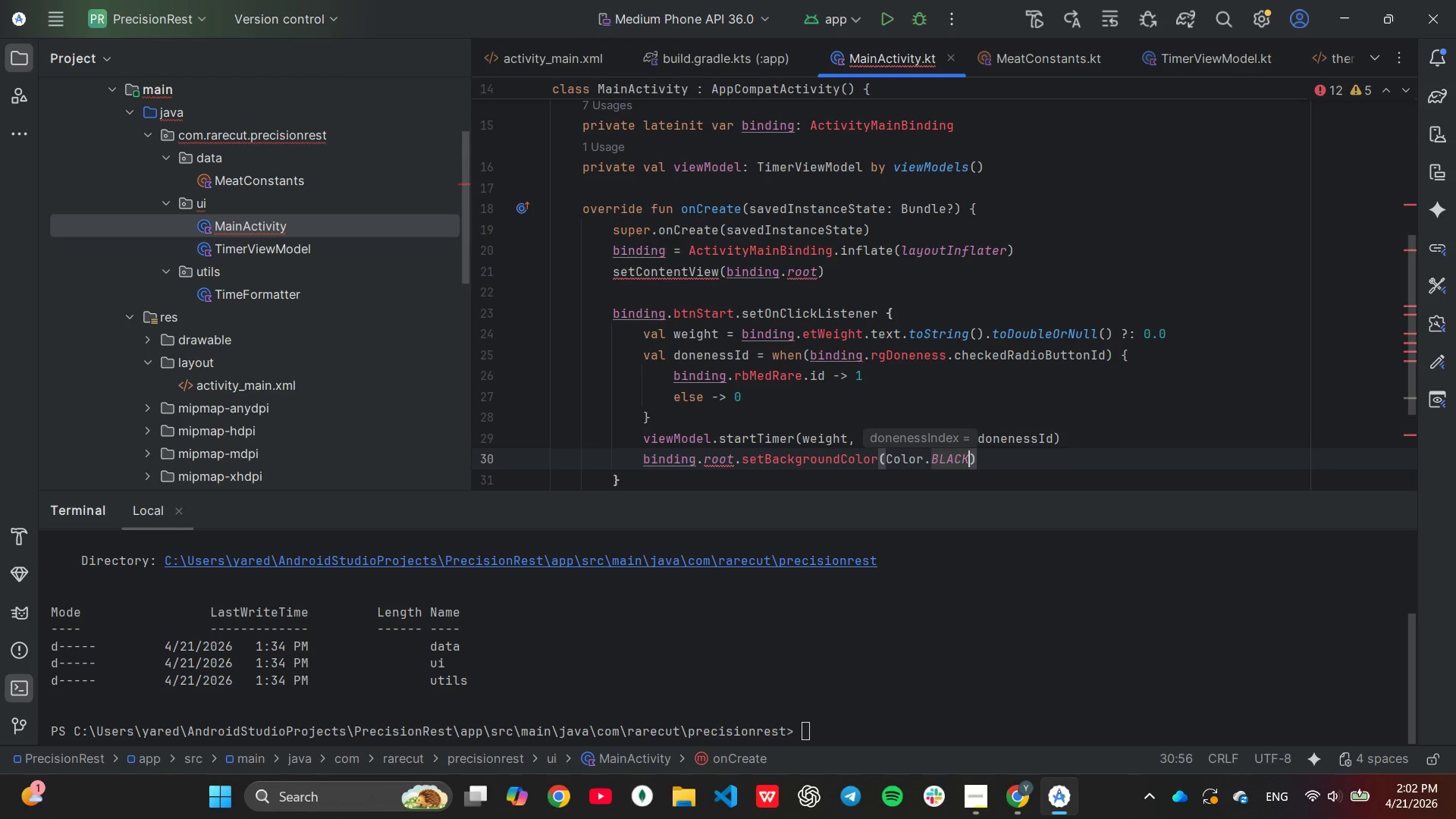 
key(ArrowRight)
 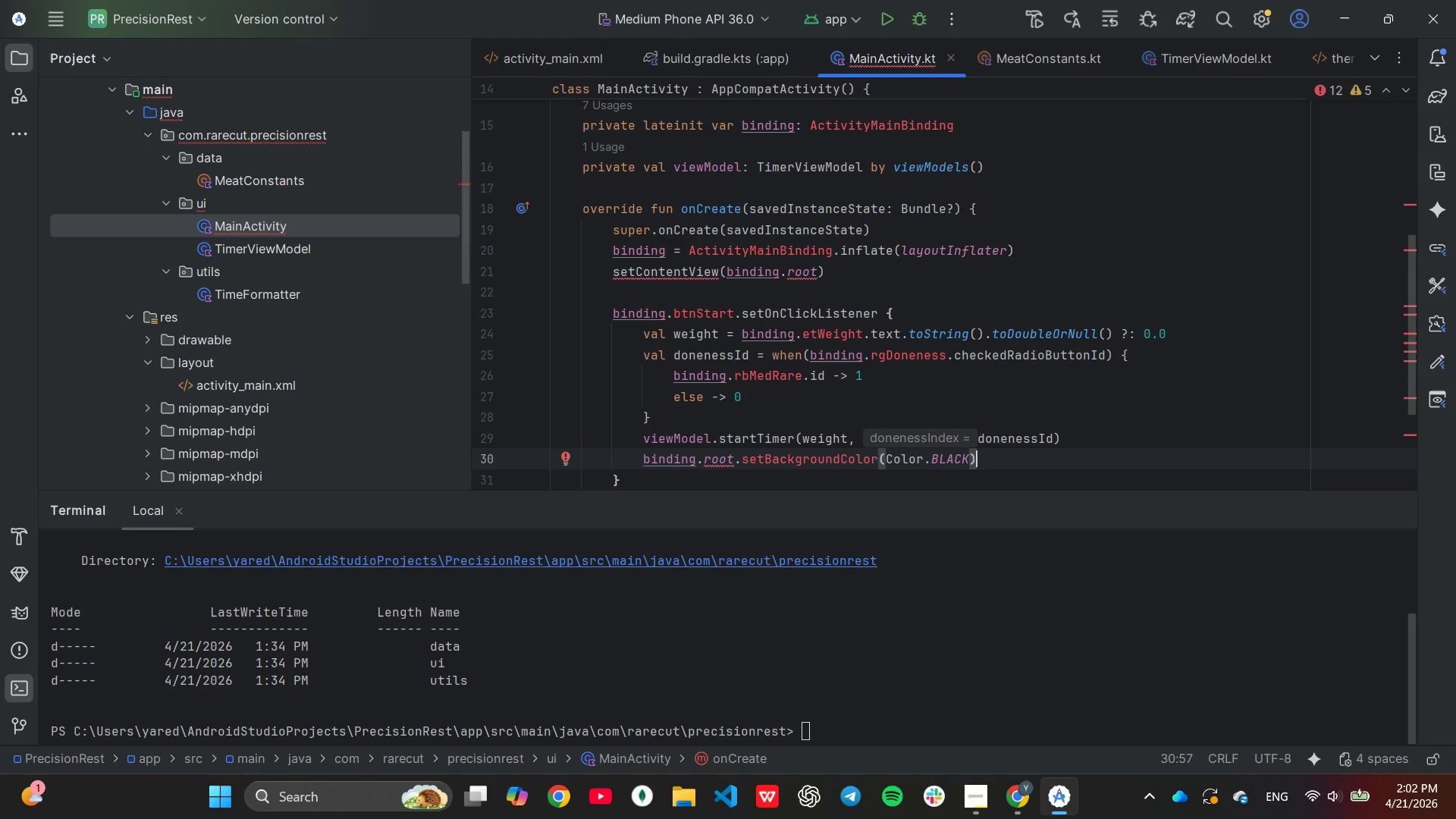 
wait(10.52)
 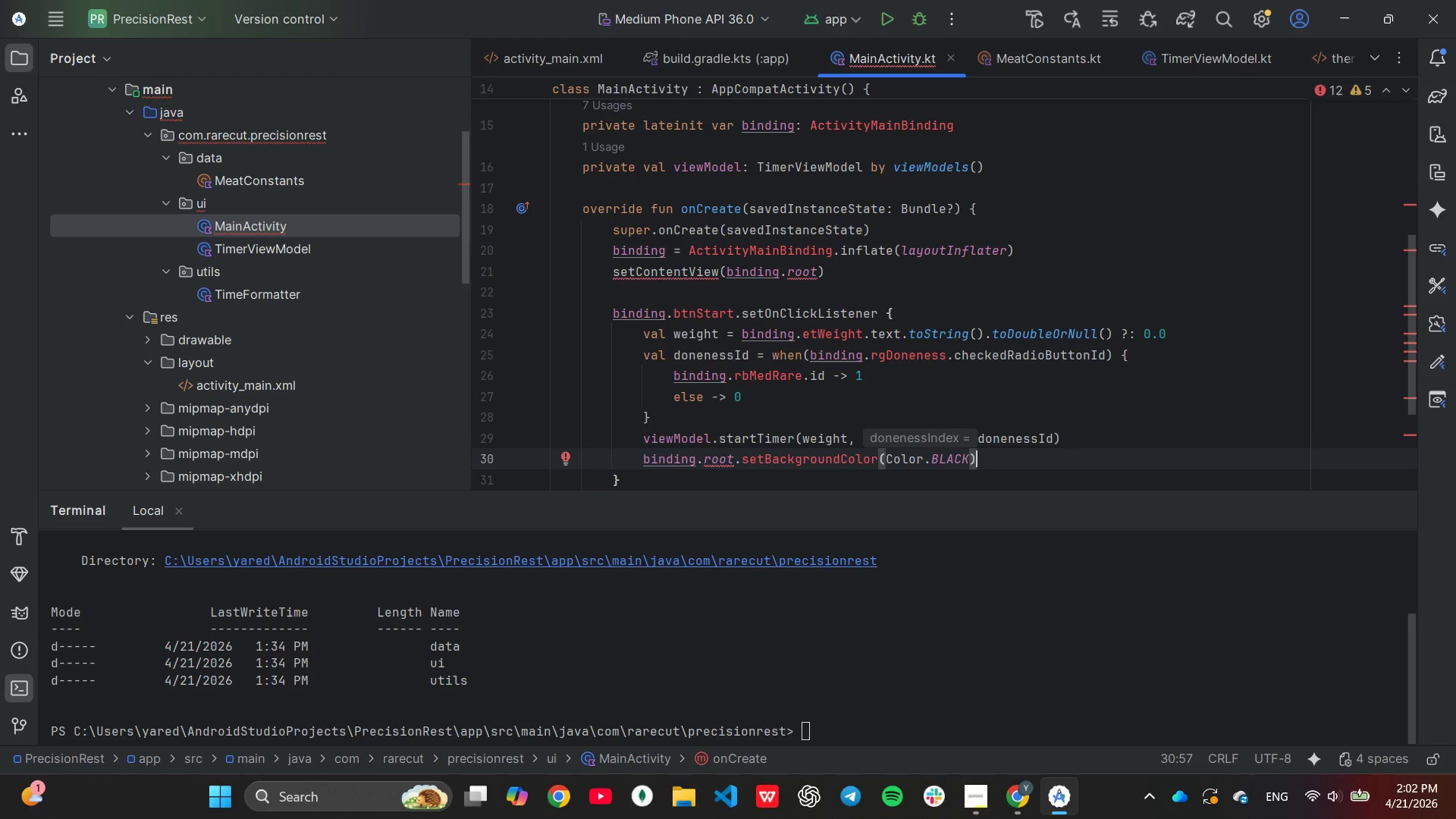 
key(ArrowDown)
 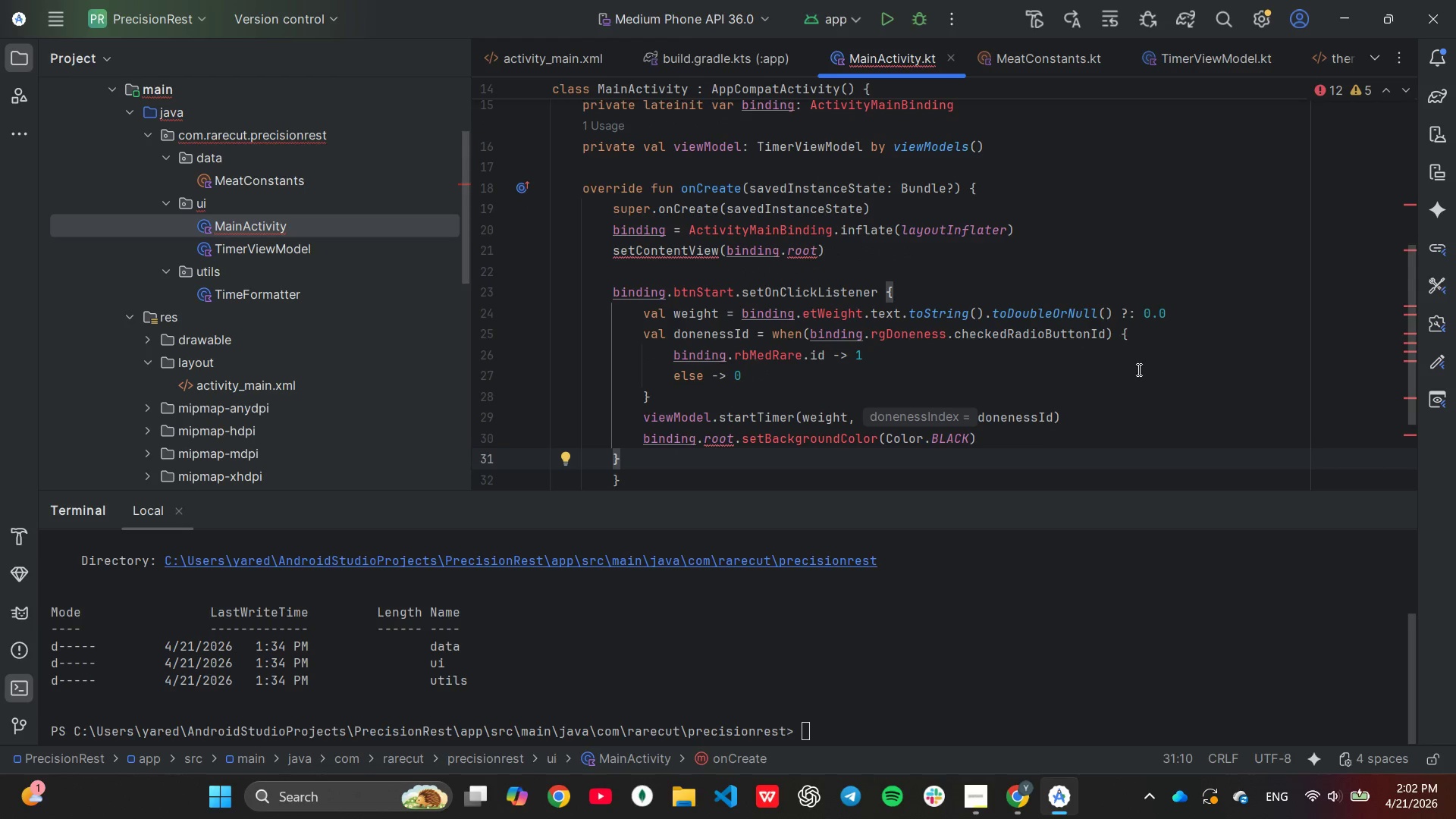 
key(Enter)
 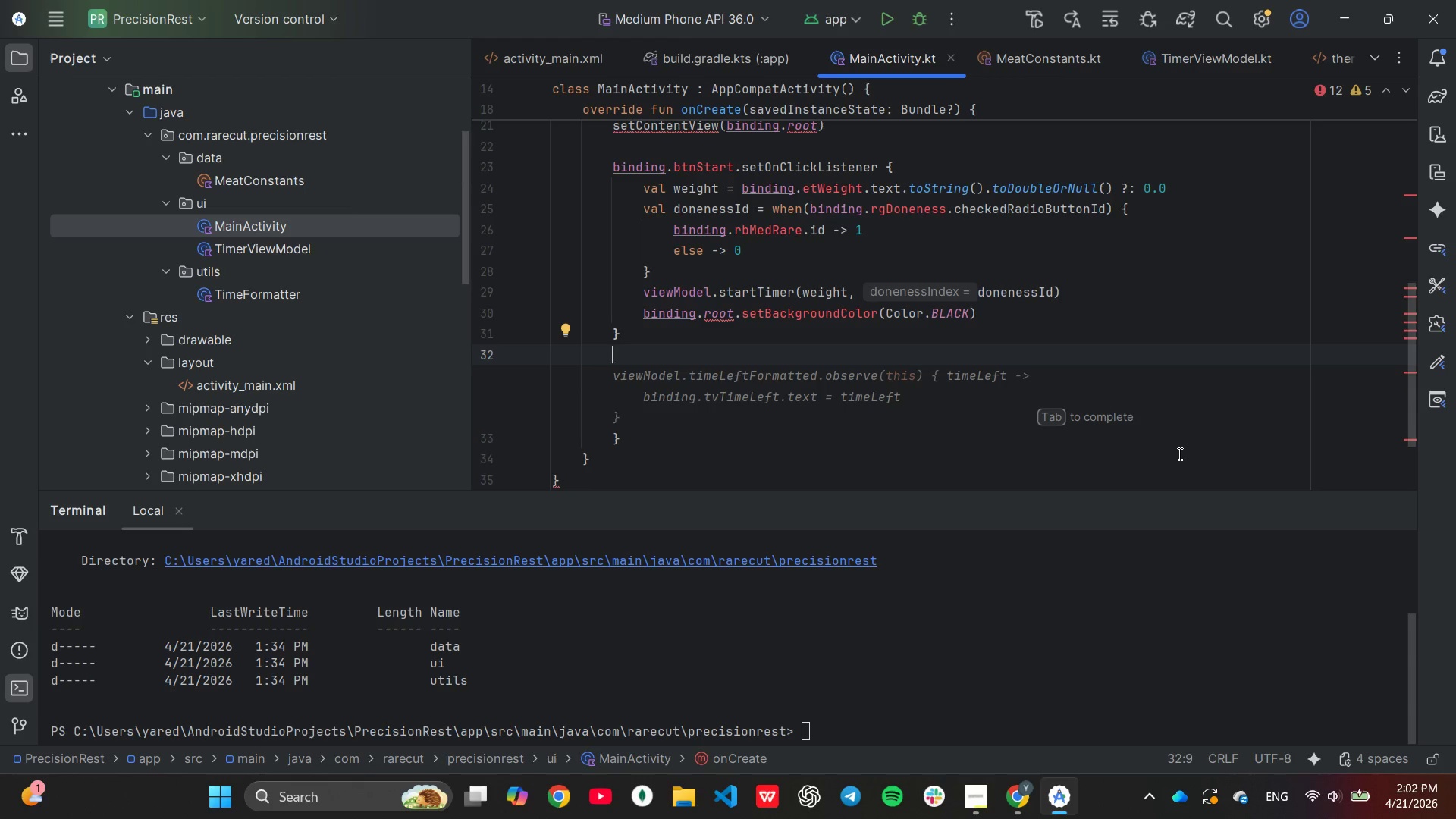 
scroll: coordinate [1137, 372], scroll_direction: down, amount: 2.0
 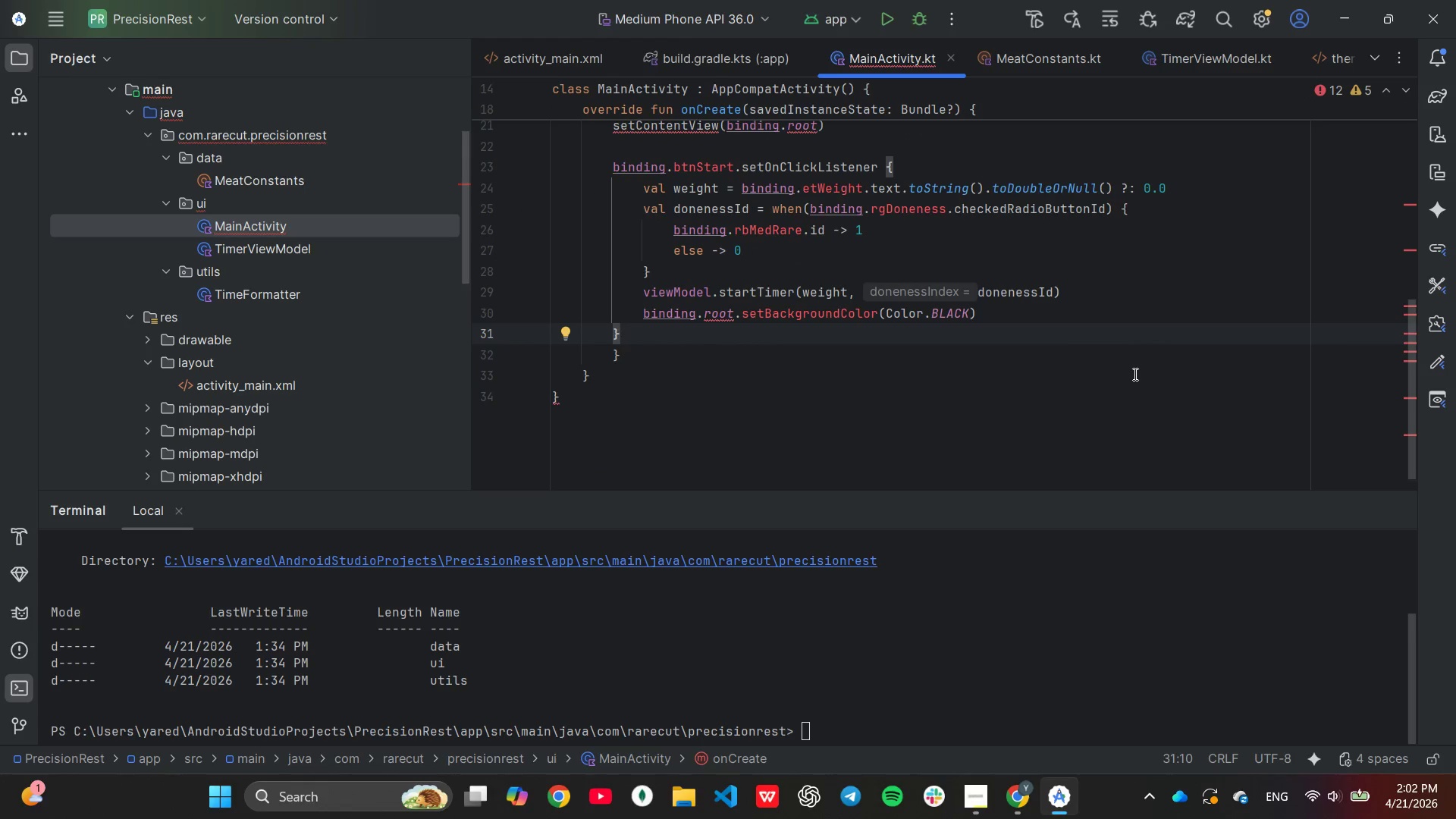 
key(Tab)
 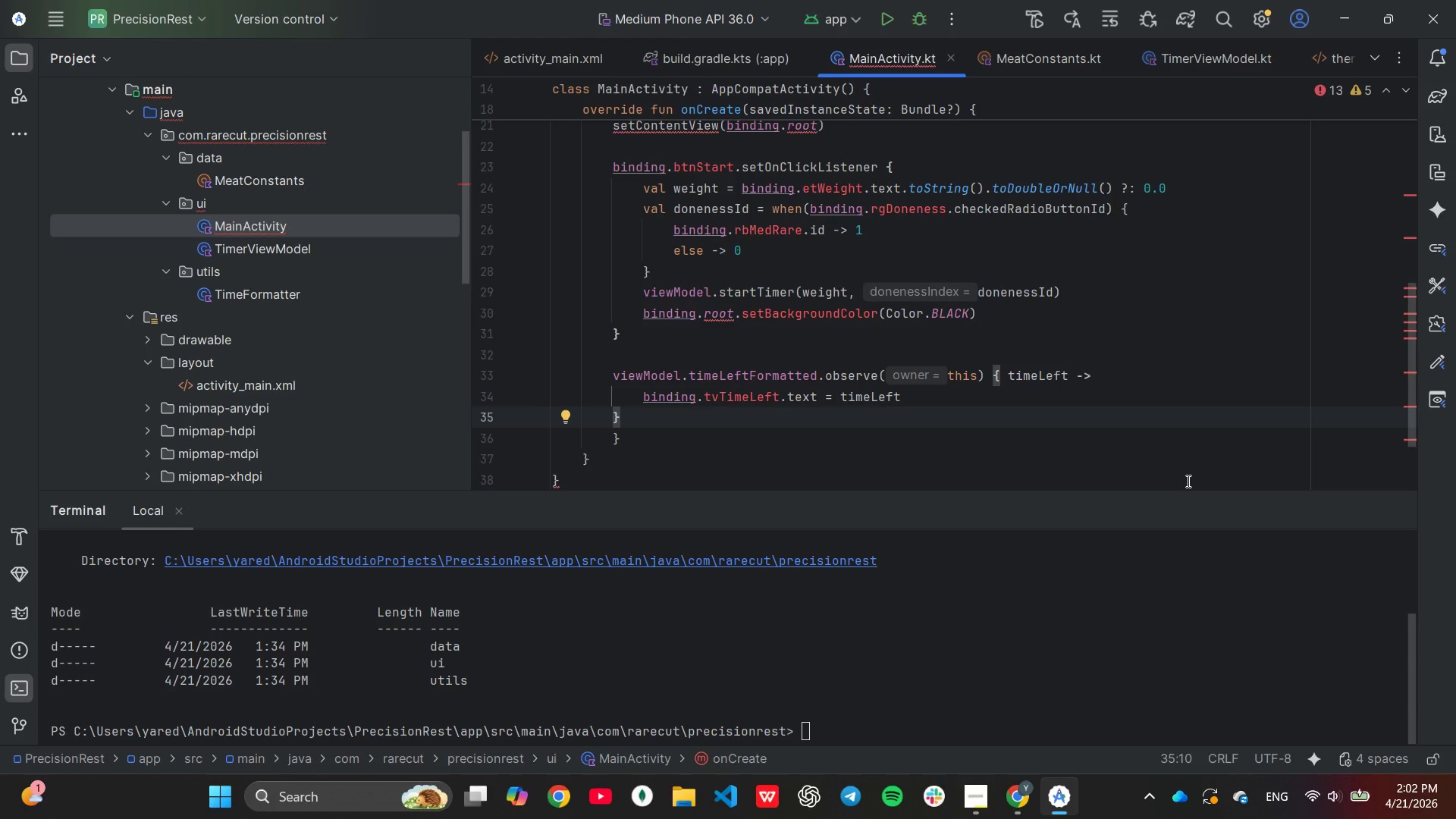 
wait(18.56)
 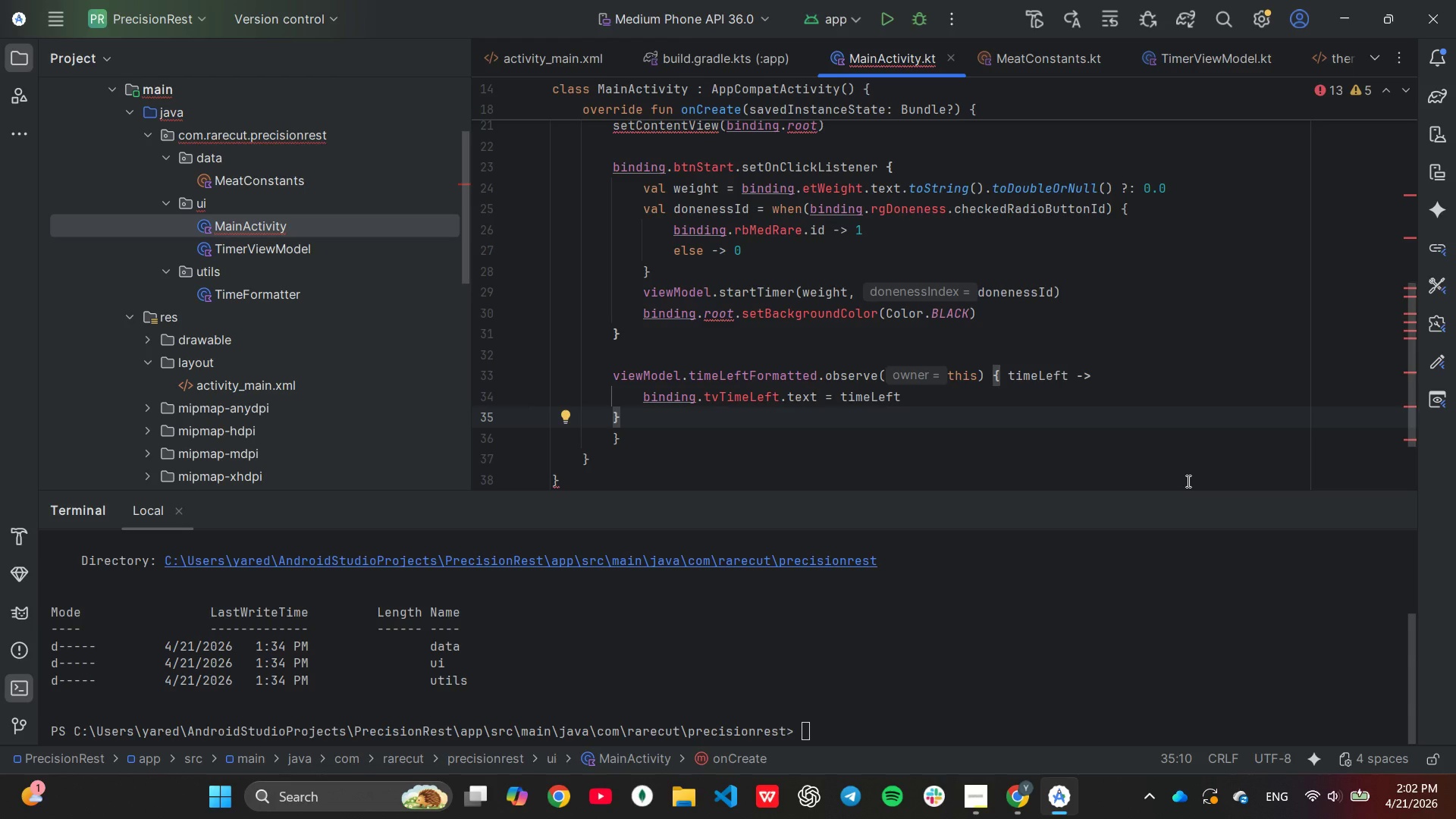 
key(Enter)
 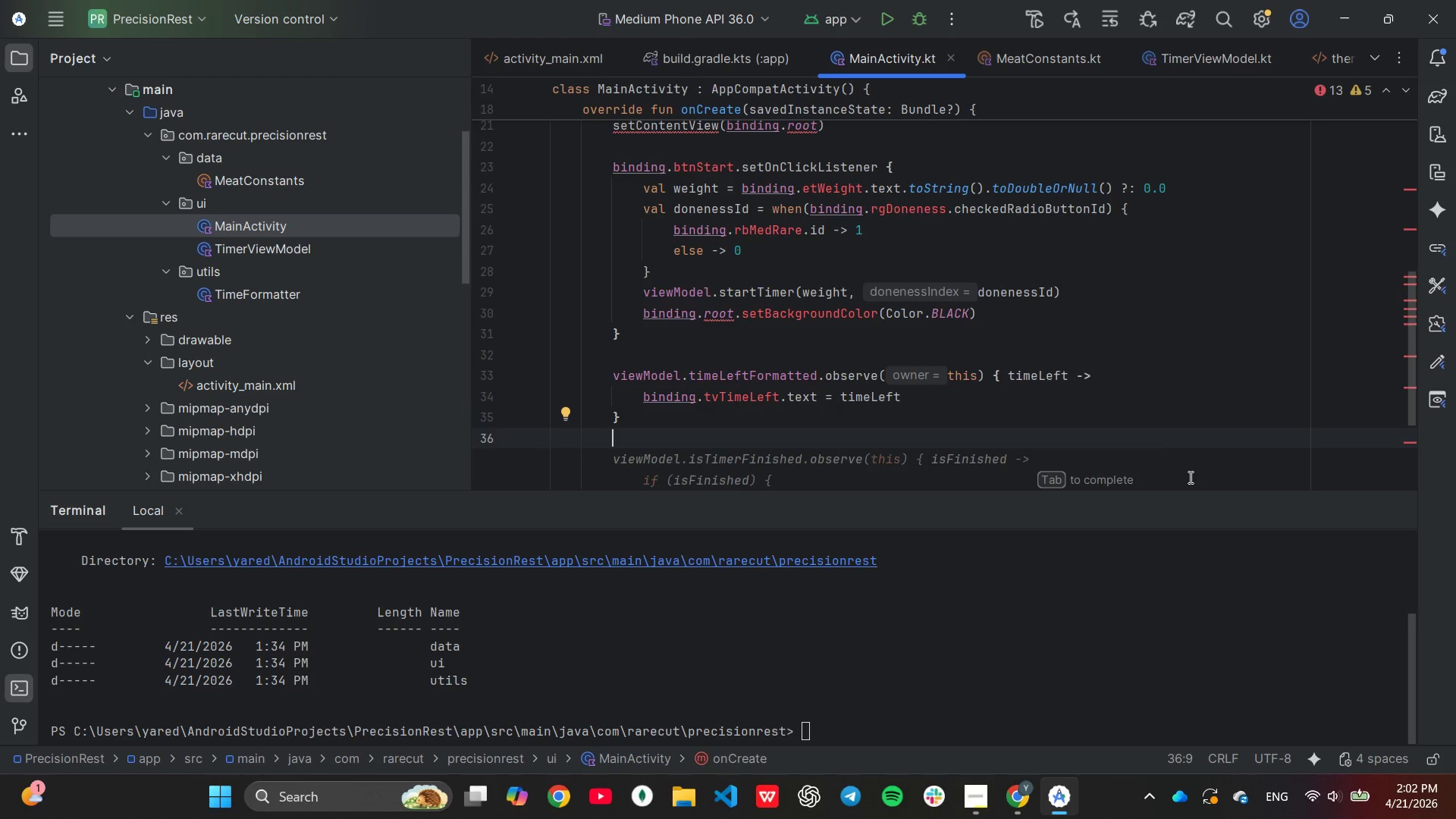 
key(Tab)
 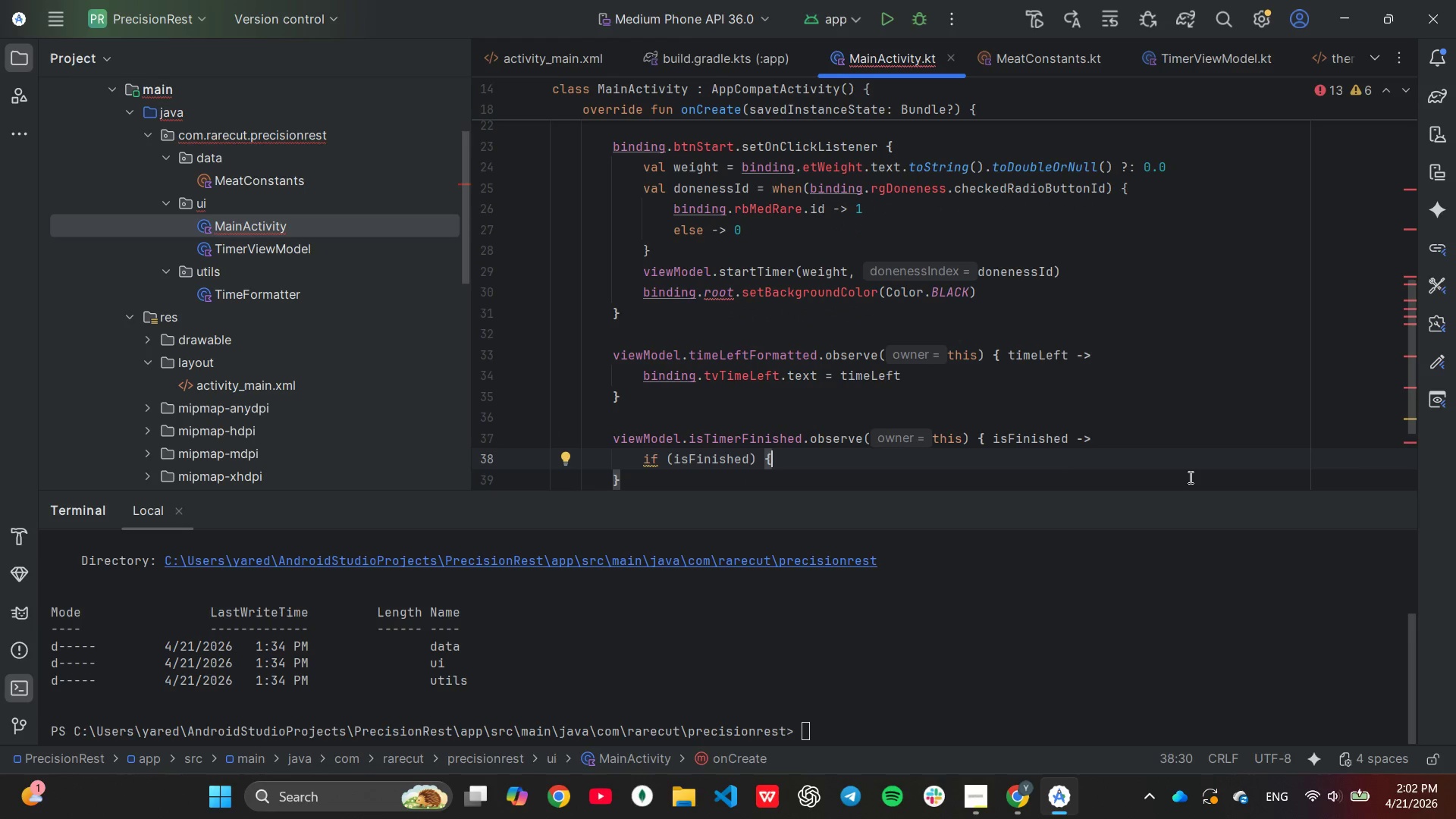 
wait(7.81)
 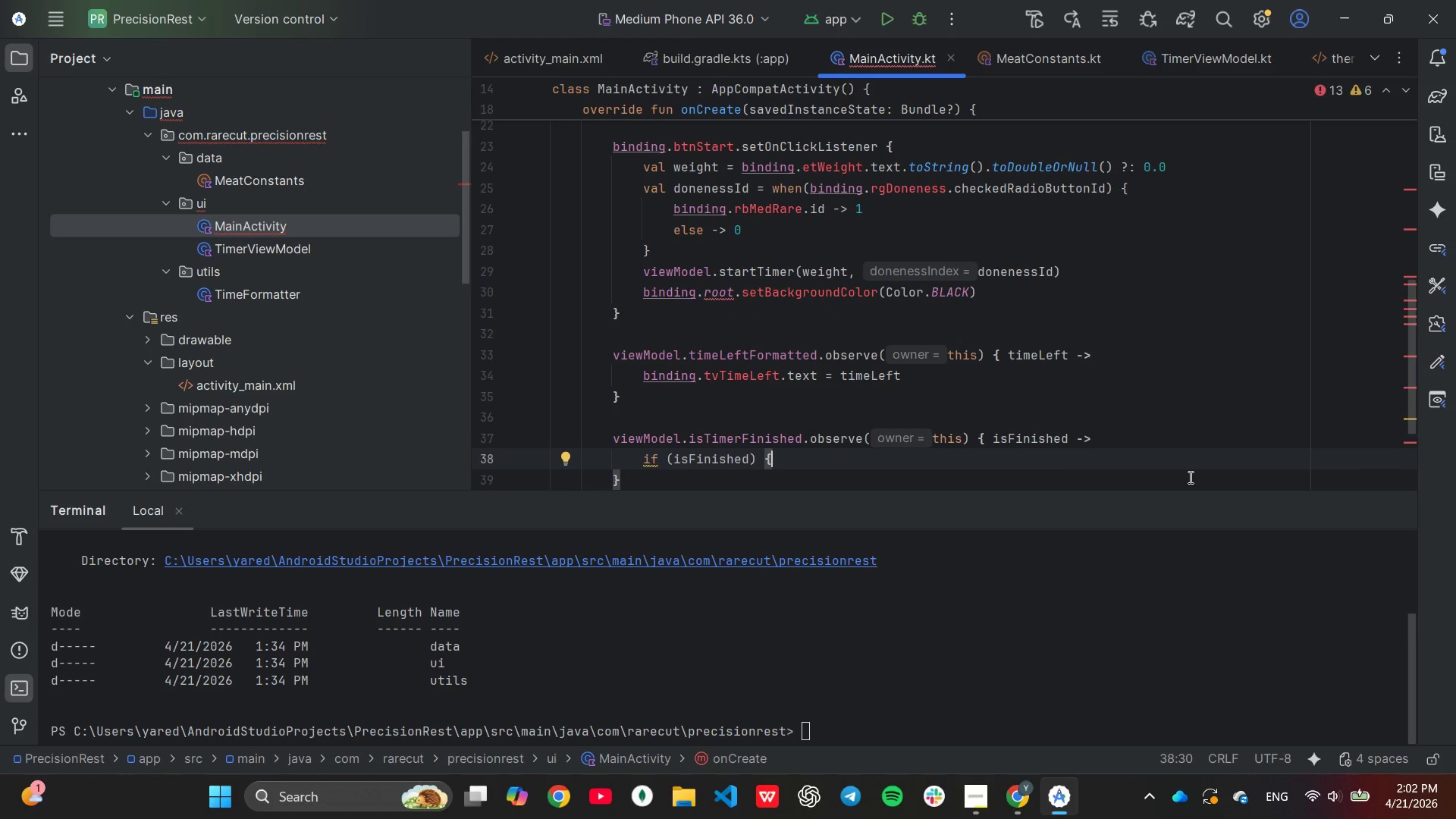 
key(Enter)
 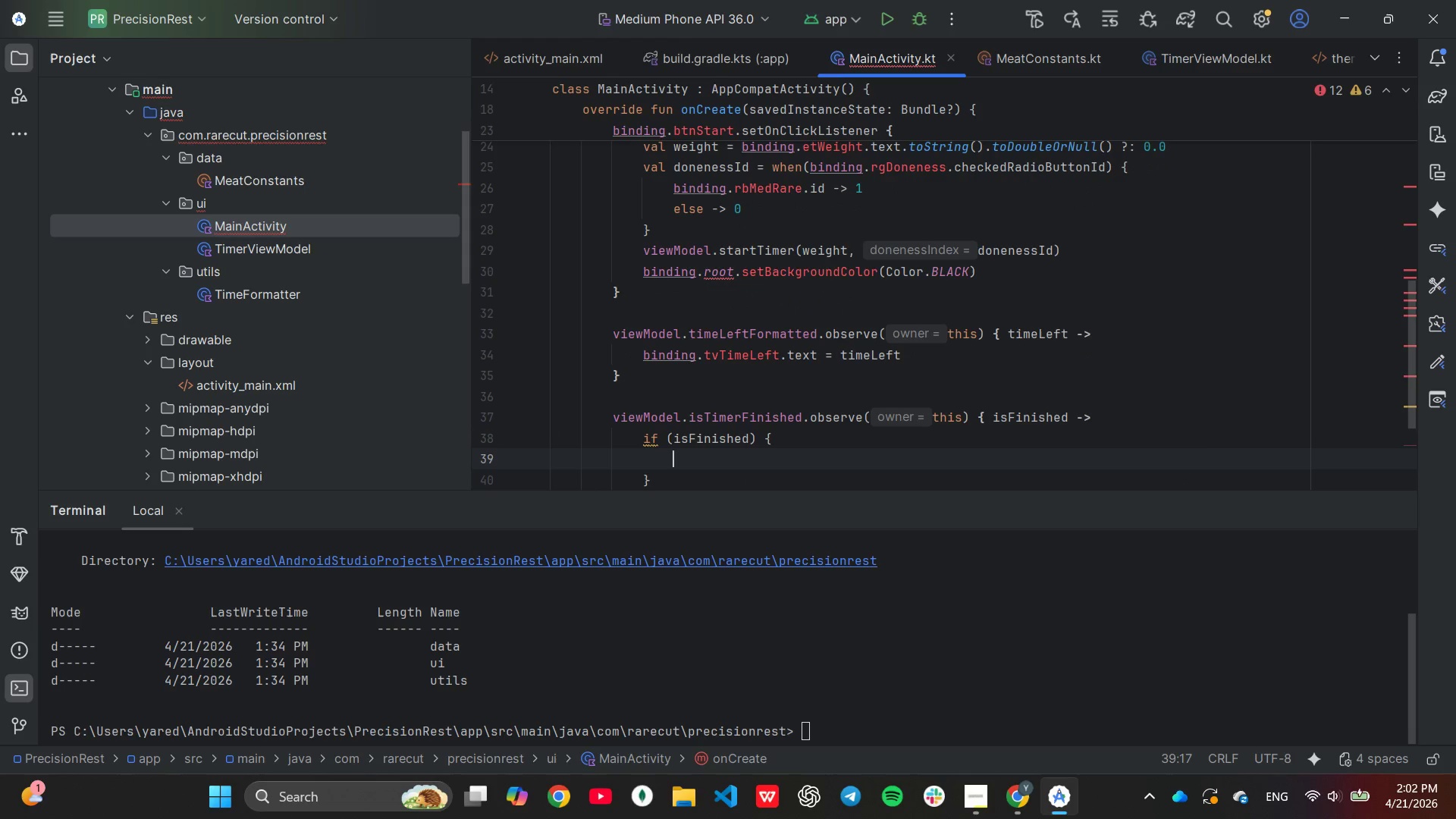 
type(bin)
 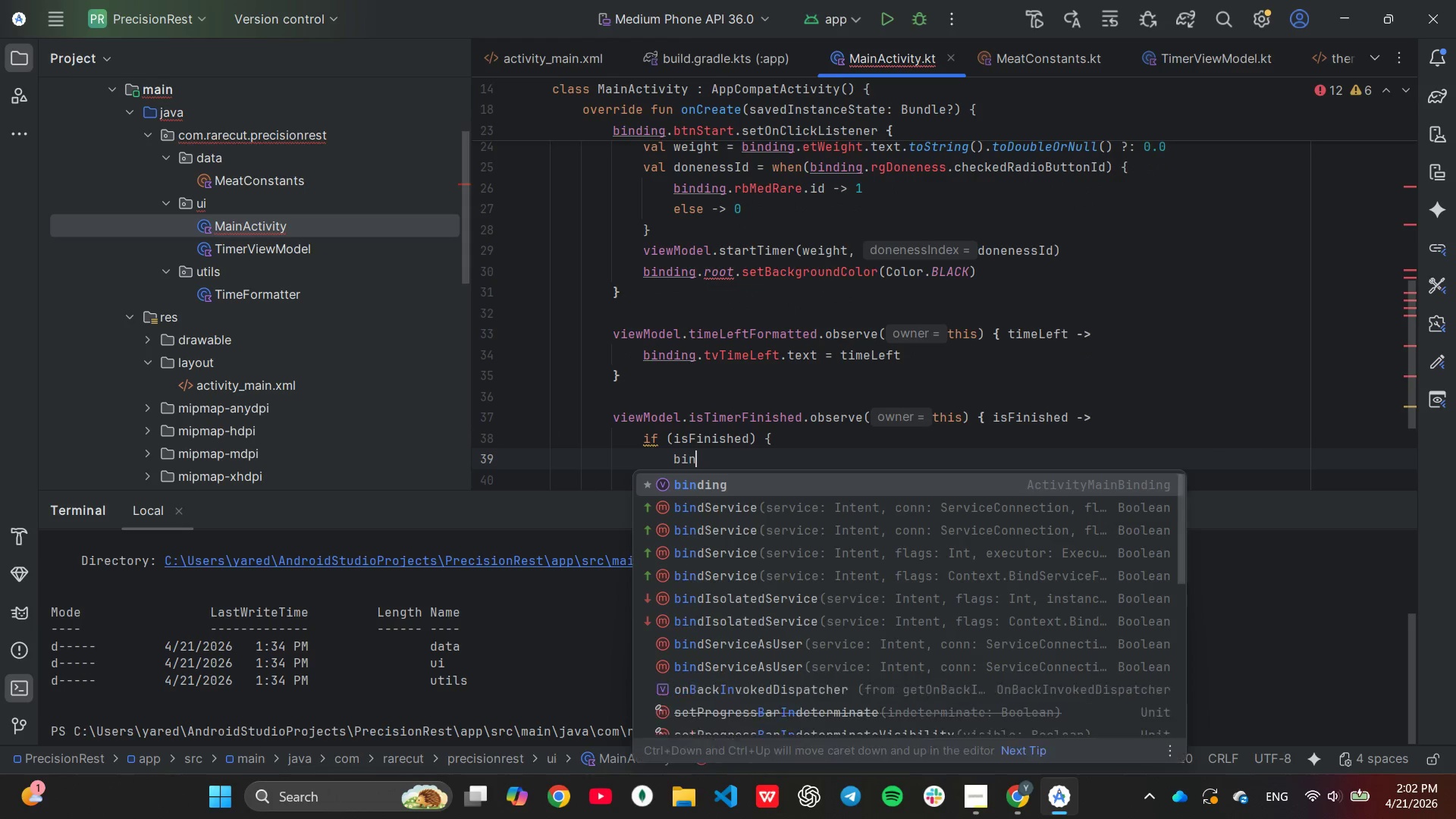 
key(Enter)
 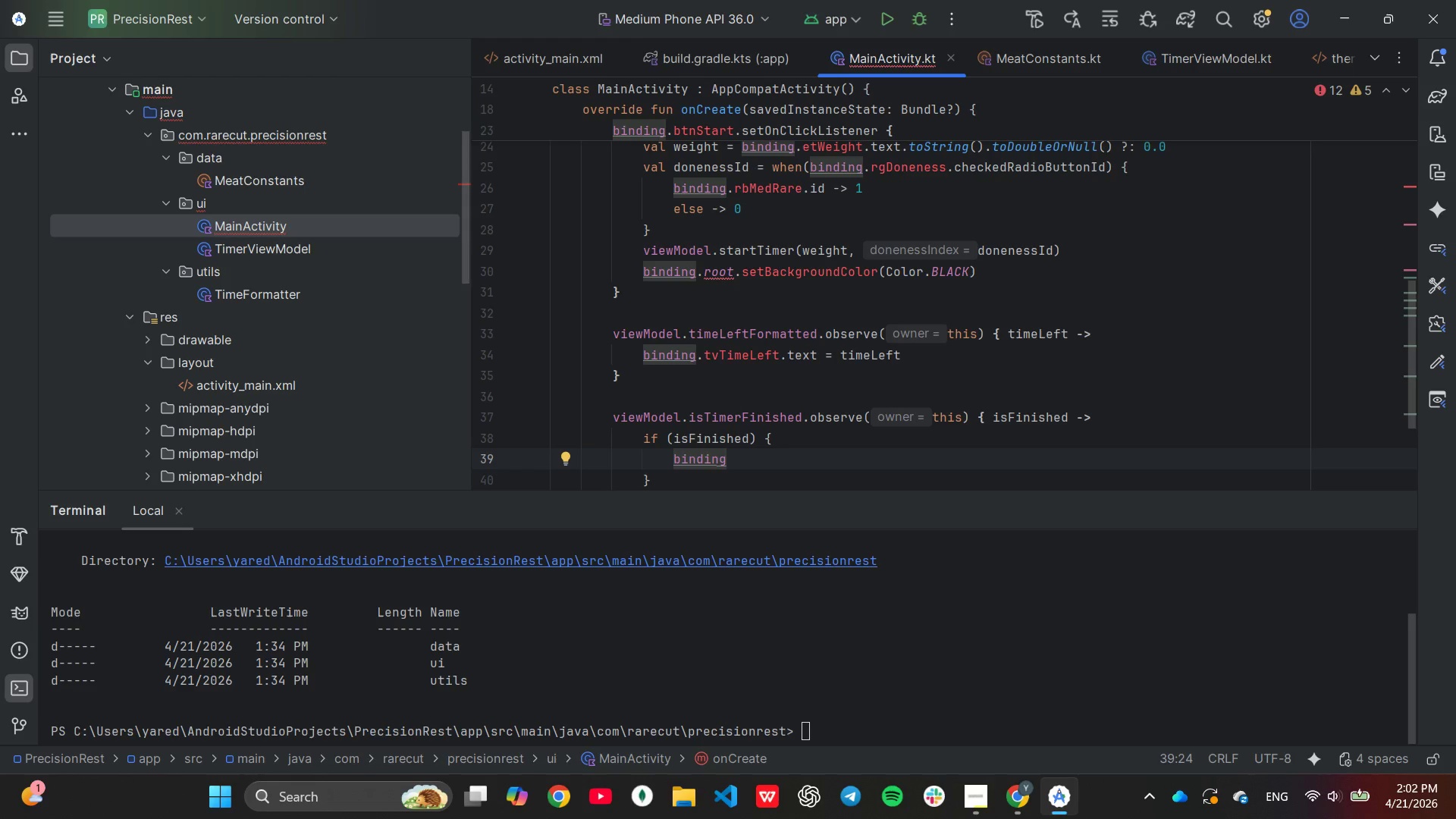 
type(.root.e)
key(Backspace)
type(setB)
key(Tab)
 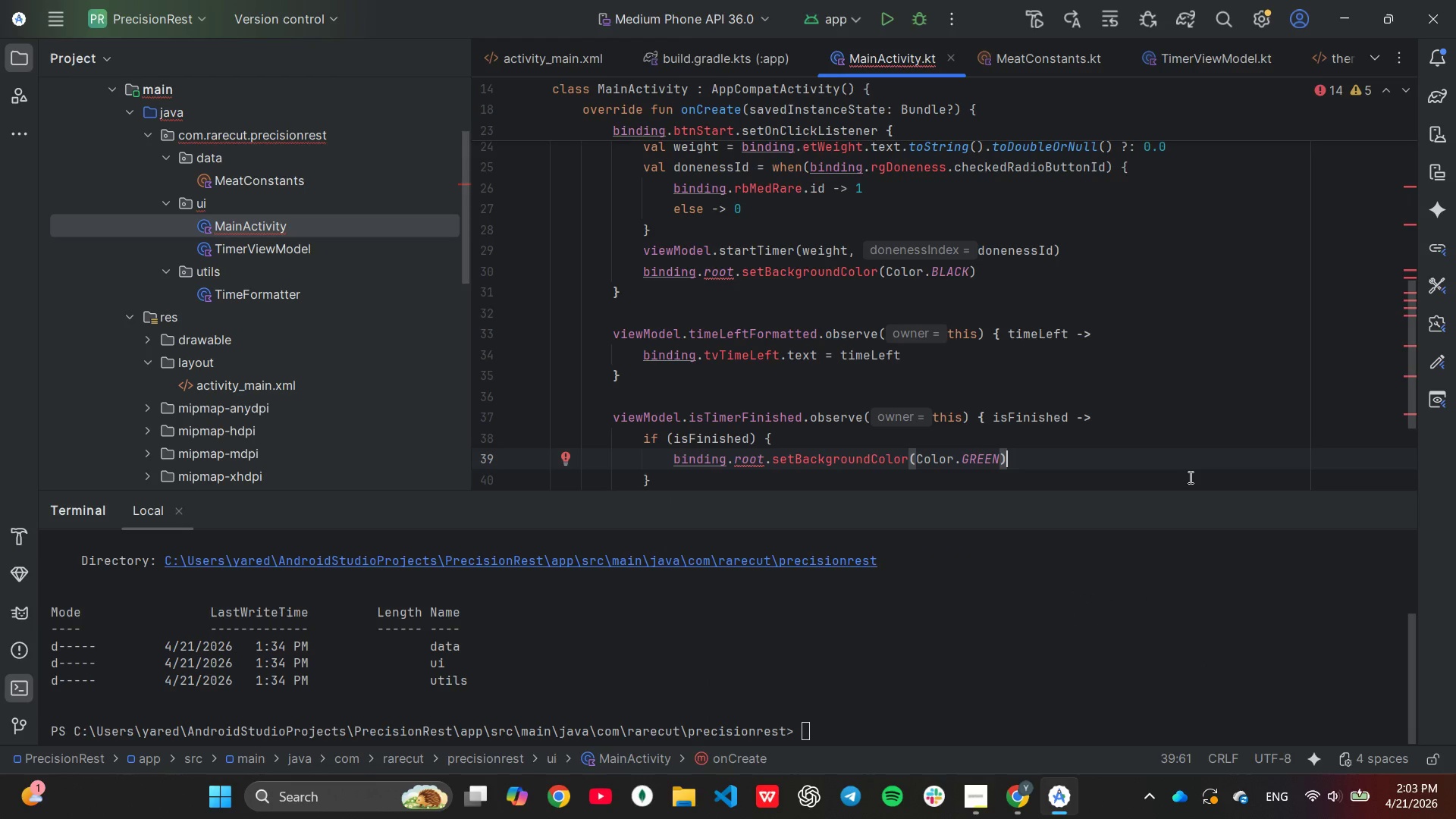 
key(ArrowLeft)
 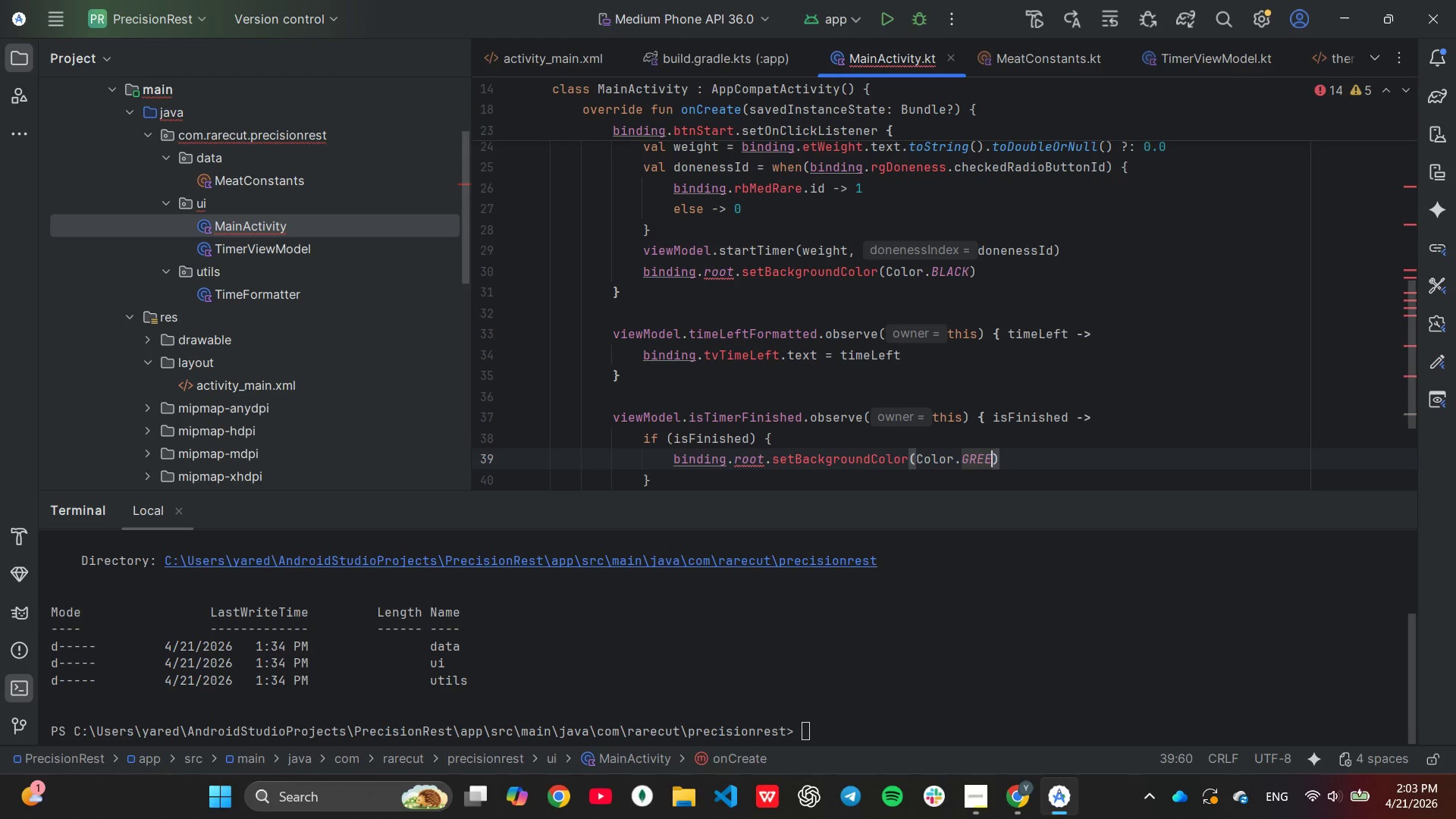 
key(Backspace)
 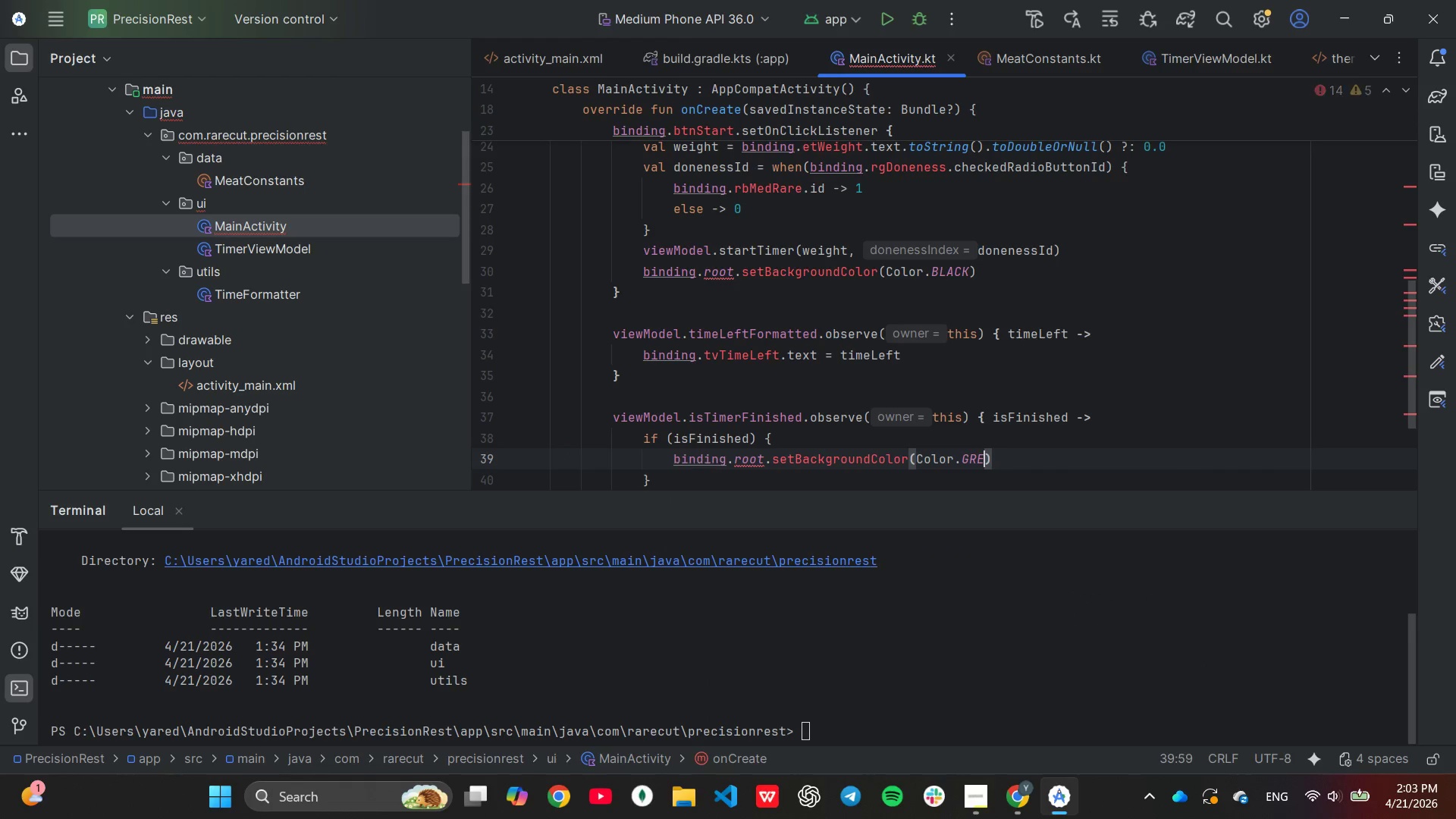 
key(Backspace)
 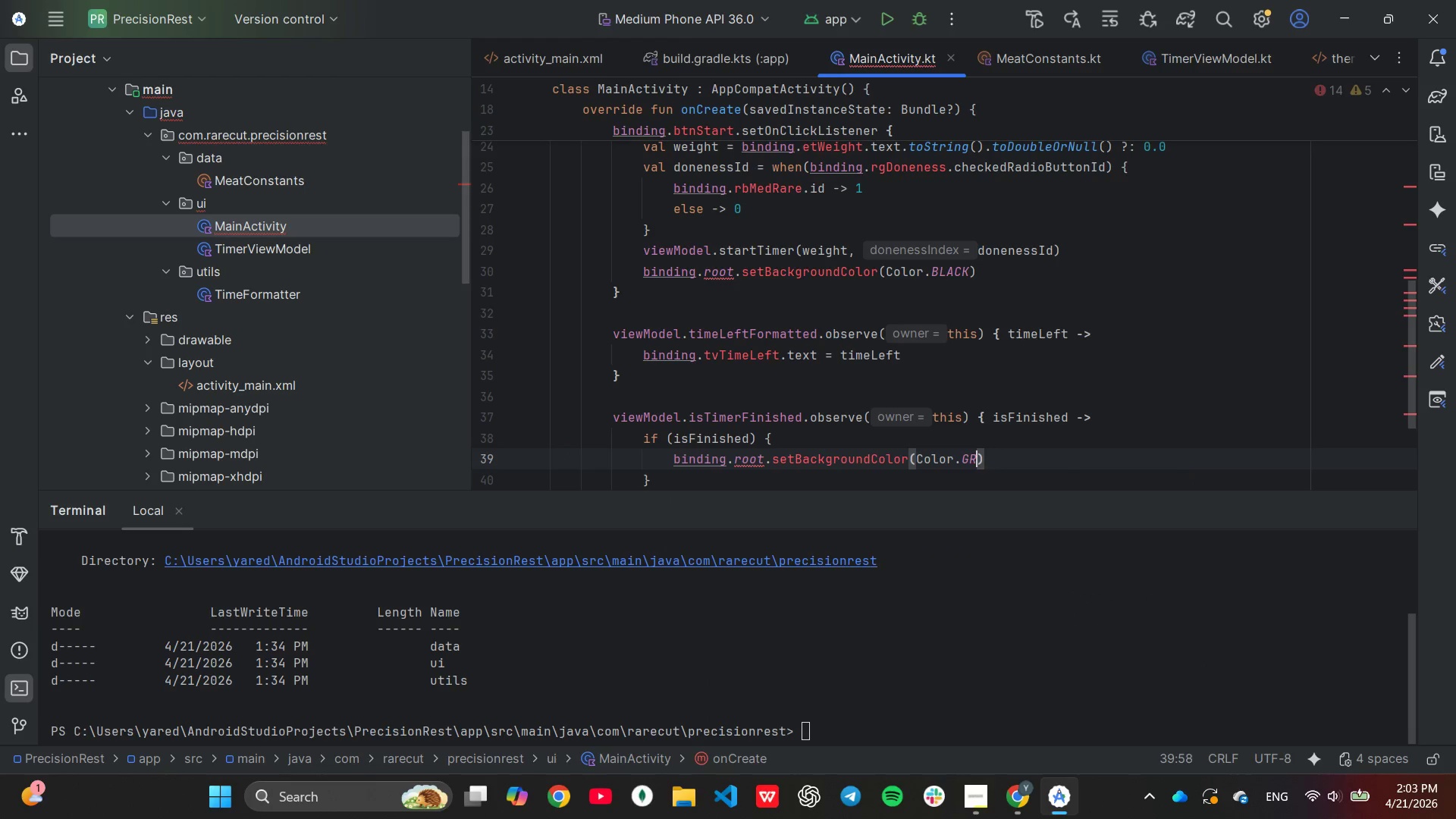 
key(Backspace)
 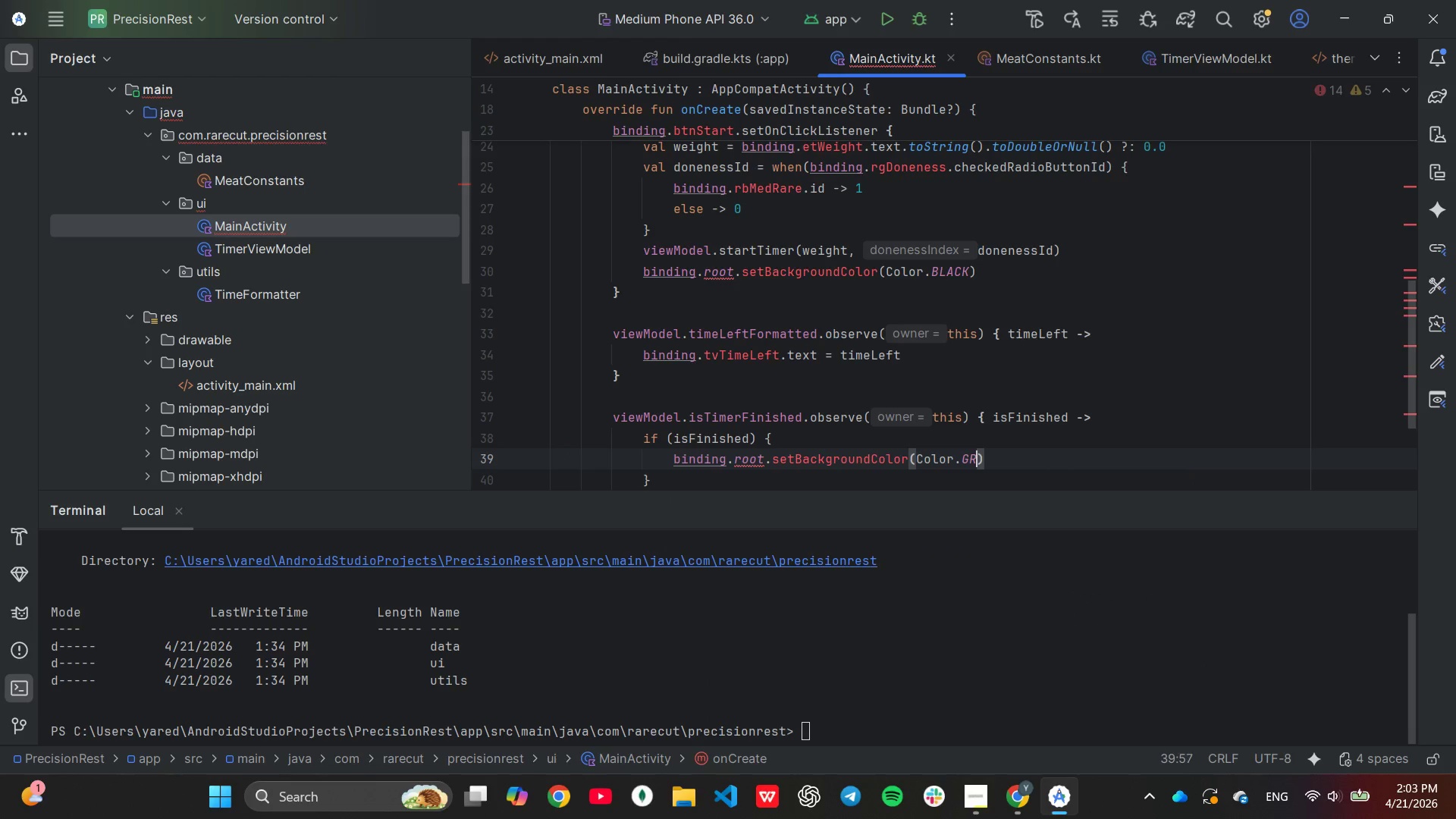 
key(Backspace)
 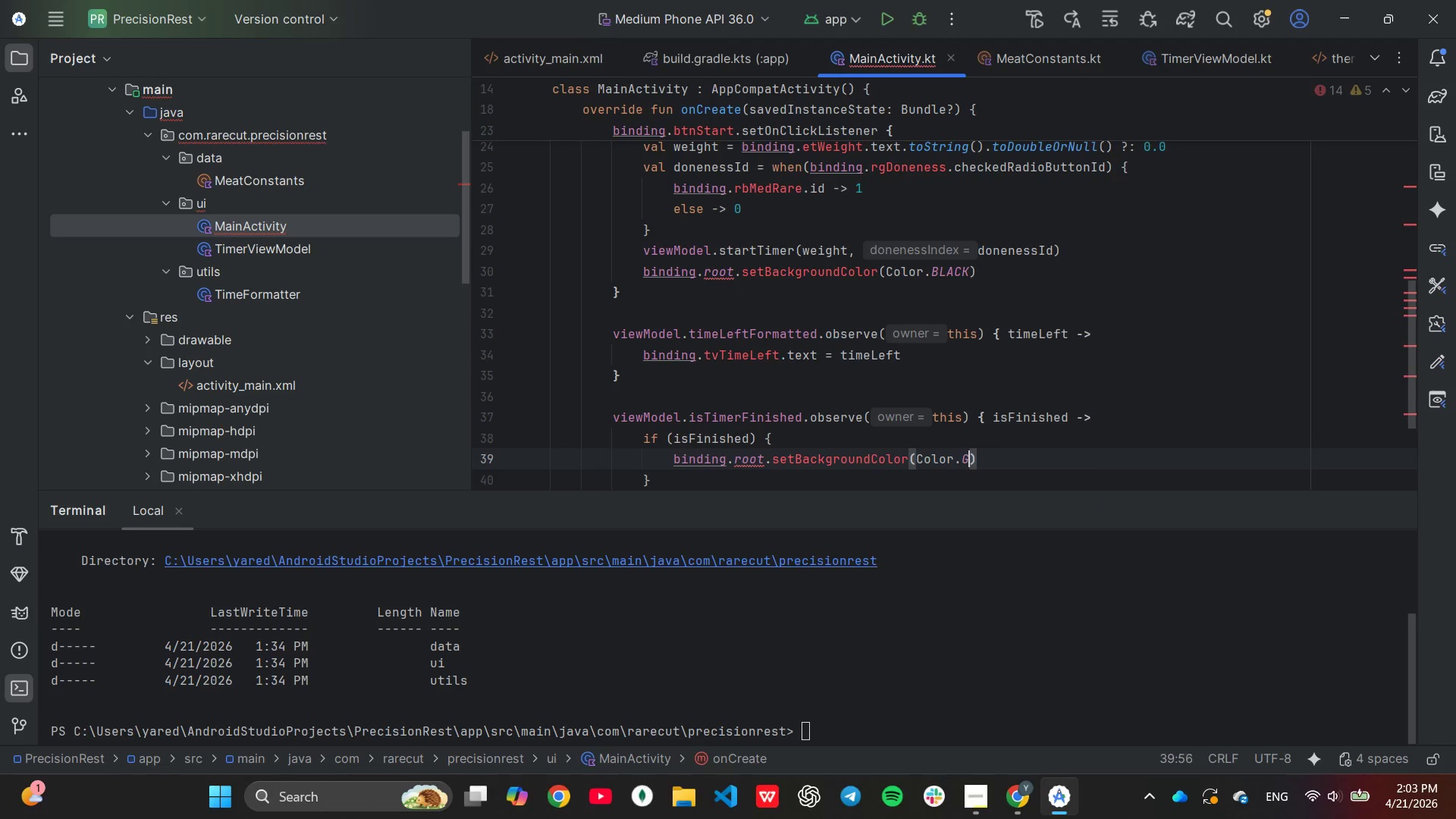 
key(Backspace)
 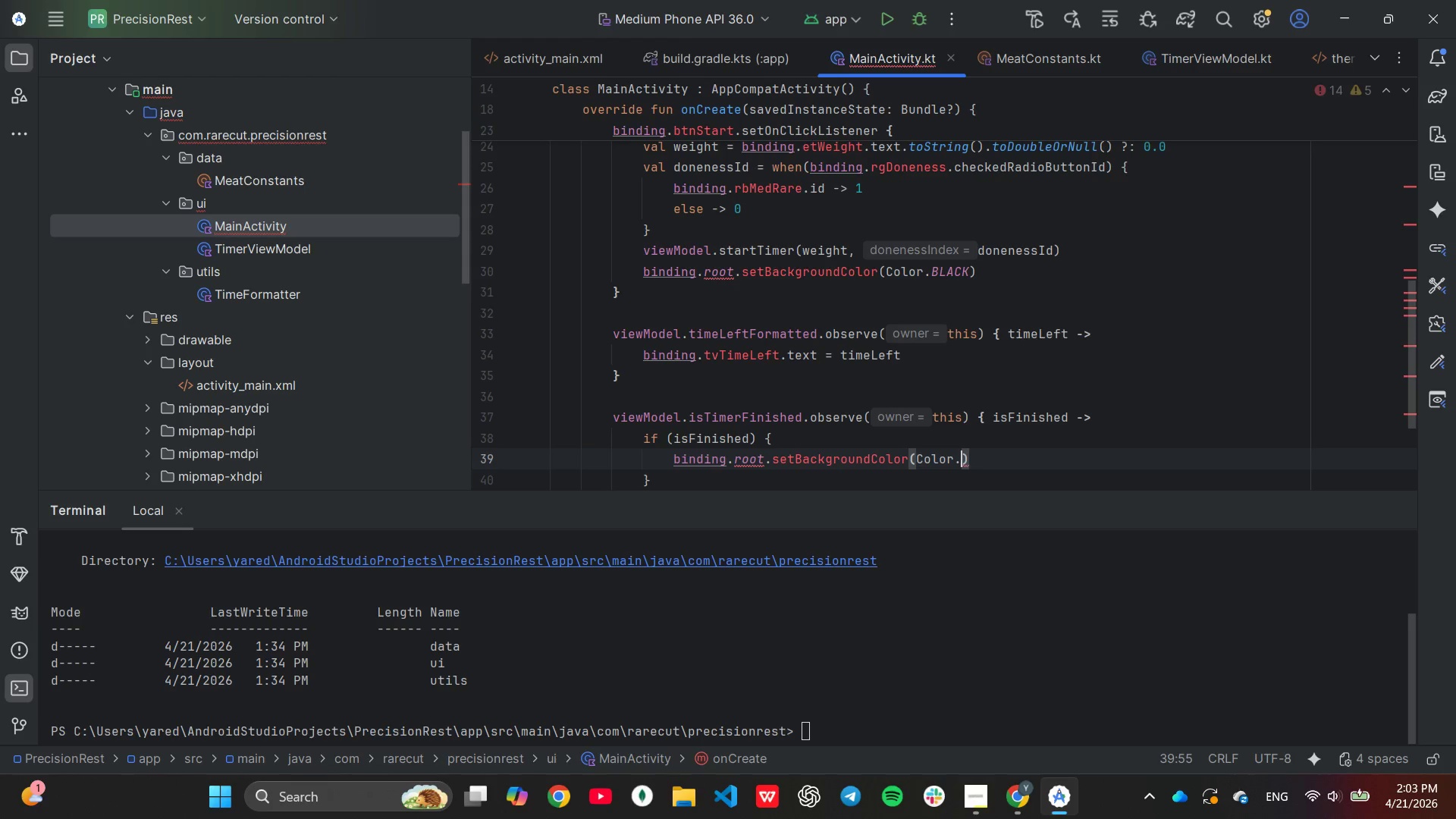 
key(Shift+ShiftLeft)
 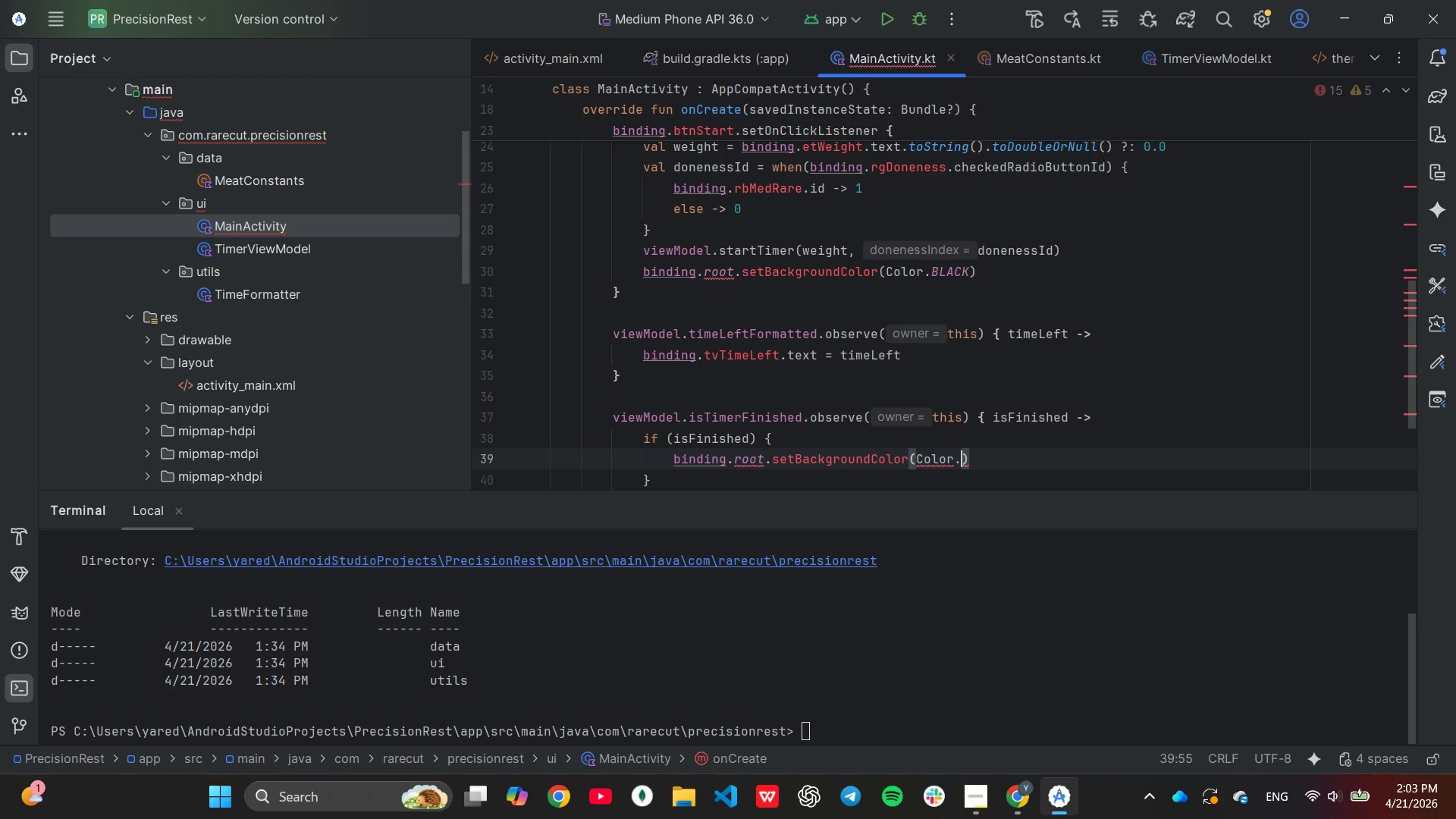 
key(Shift+R)
 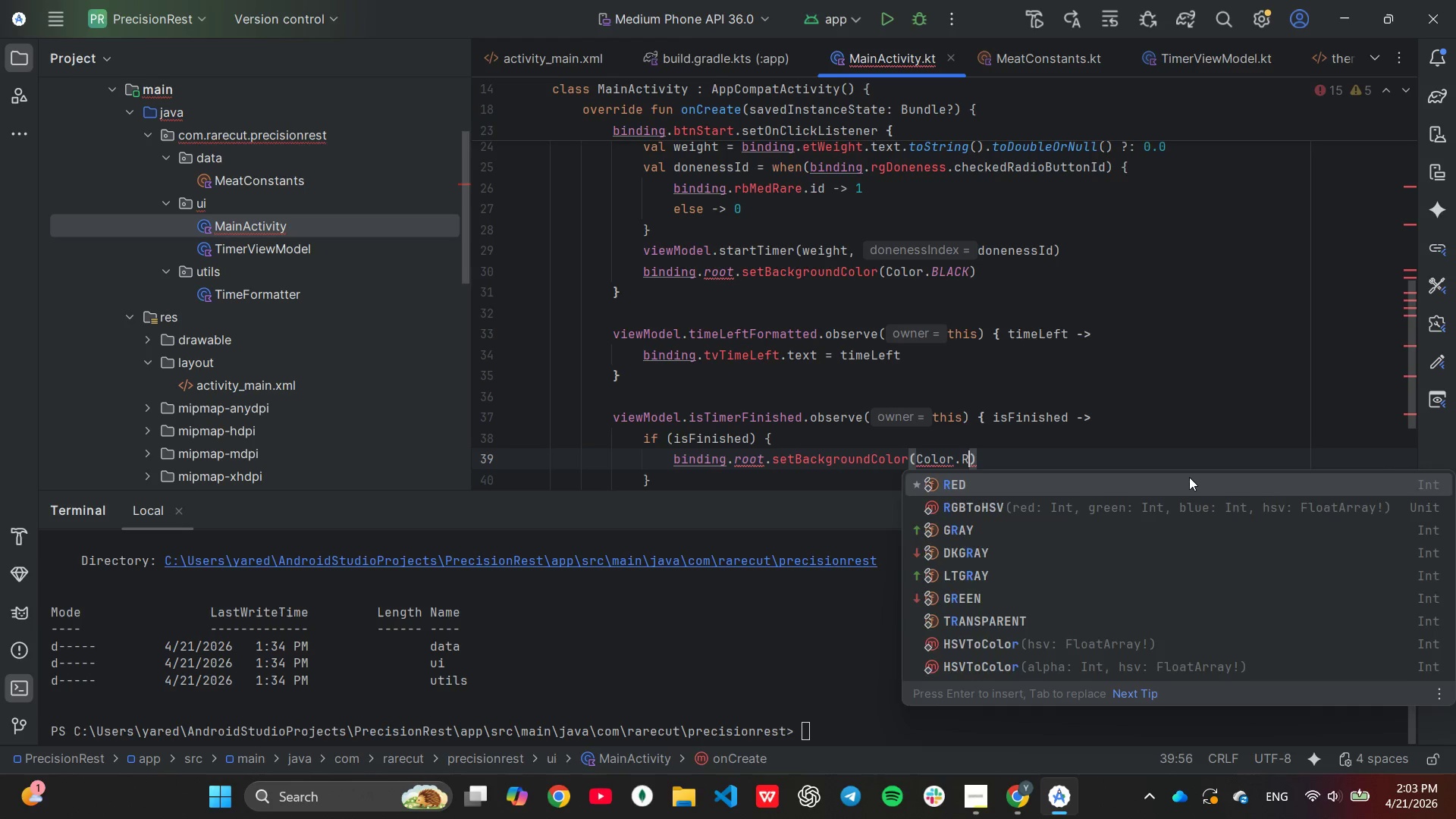 
key(Enter)
 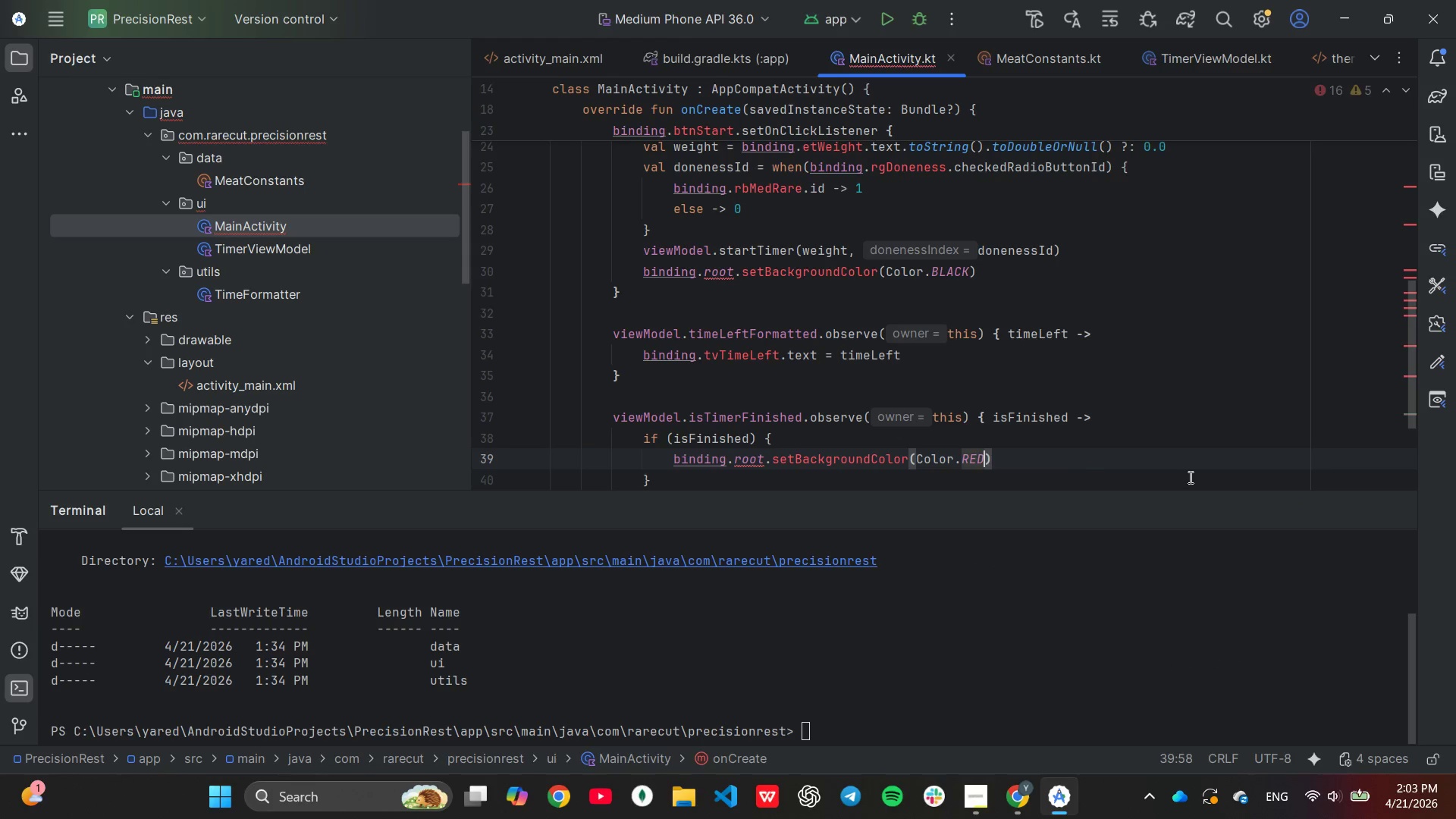 
key(ArrowRight)
 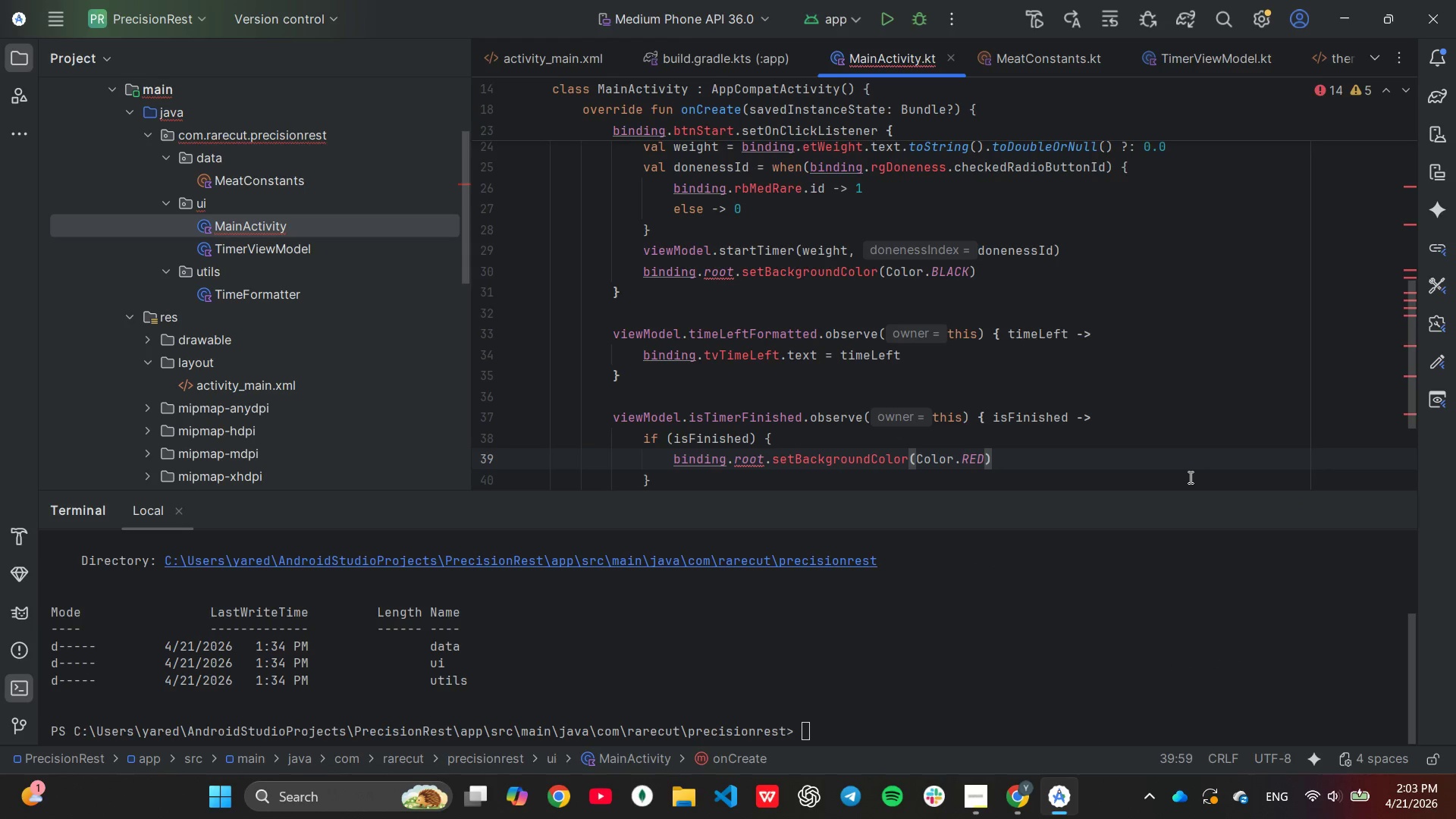 
key(Enter)
 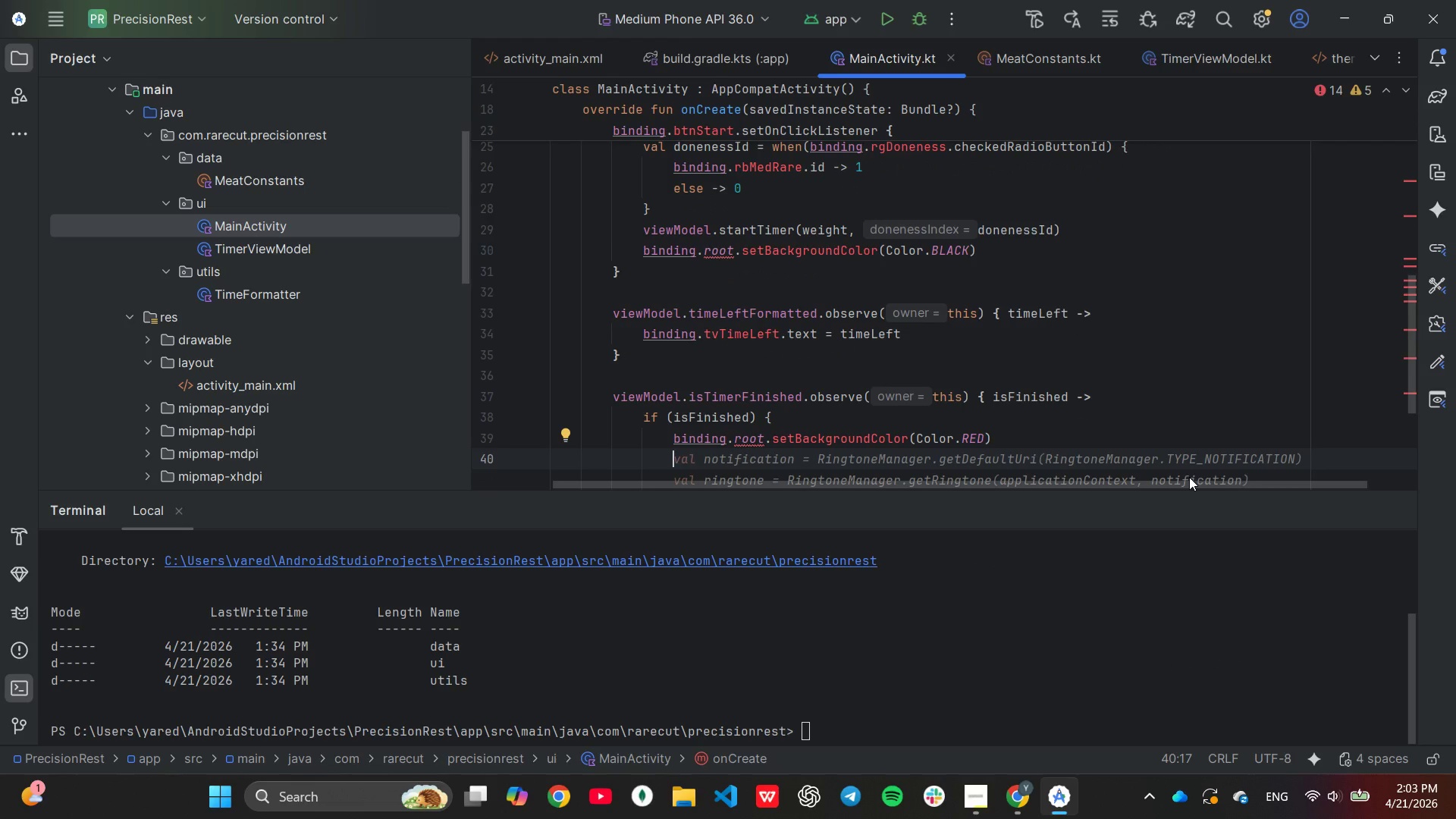 
type(playNotificationSound()
 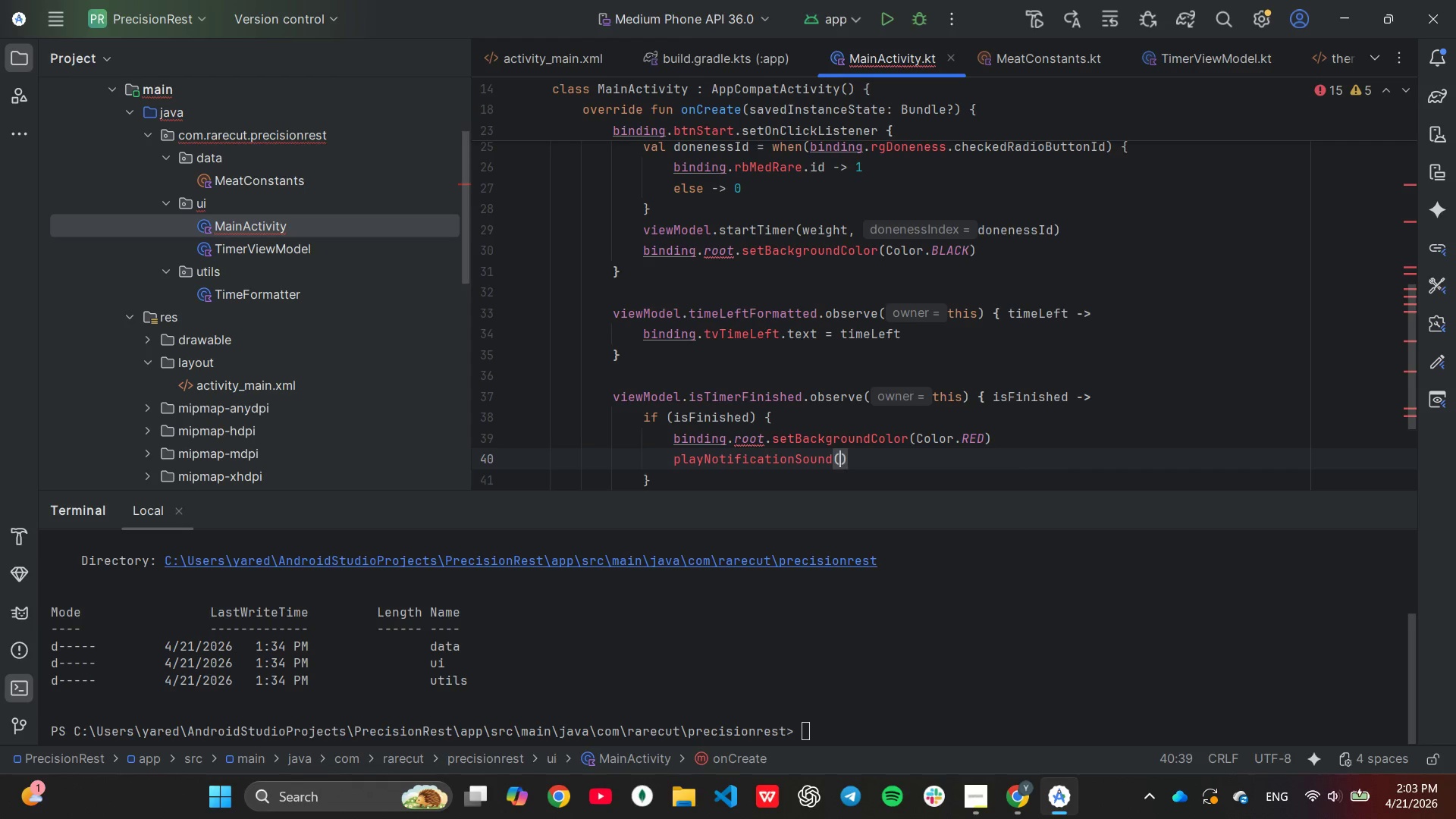 
key(ArrowRight)
 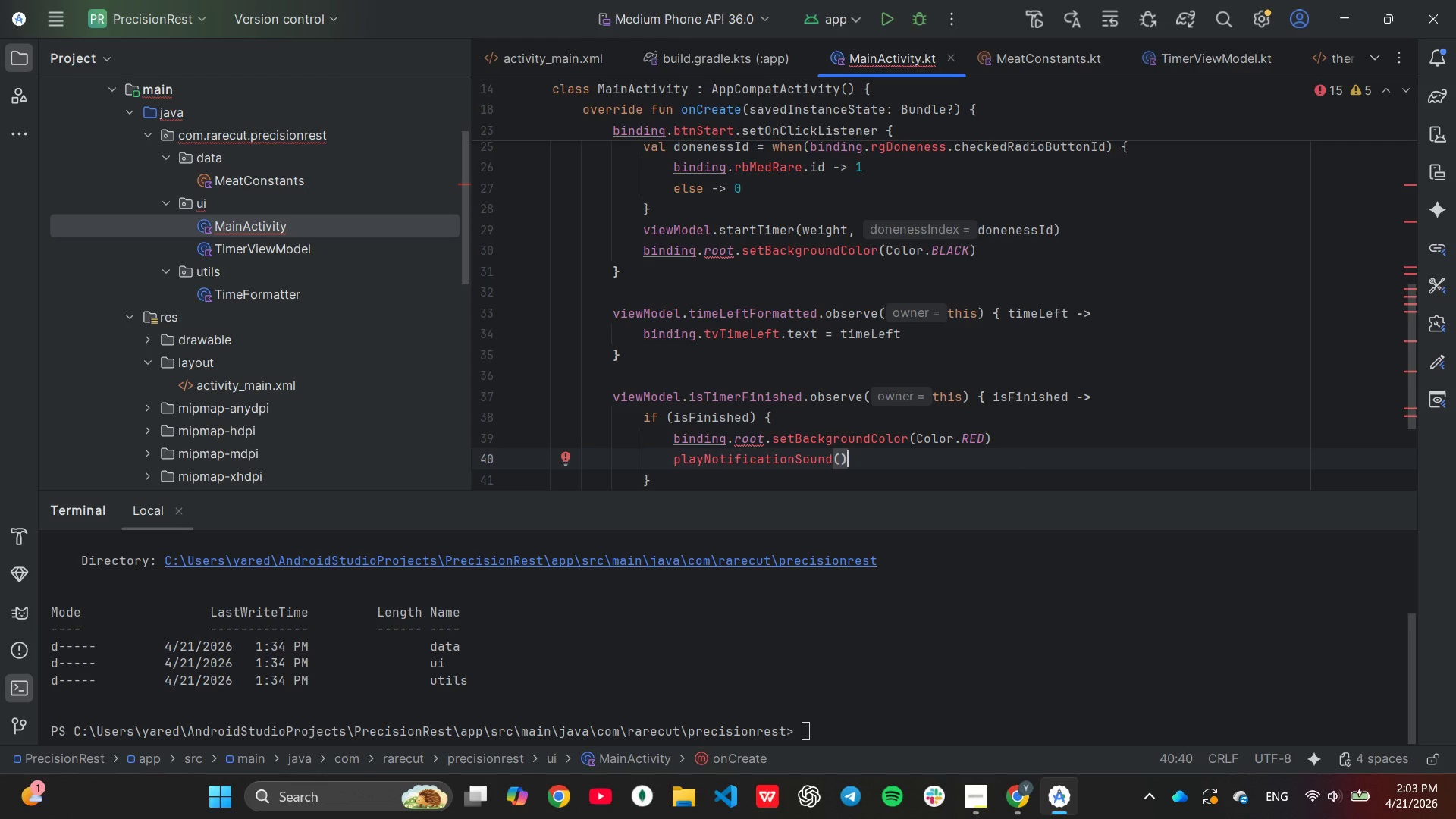 
scroll: coordinate [1197, 378], scroll_direction: down, amount: 2.0
 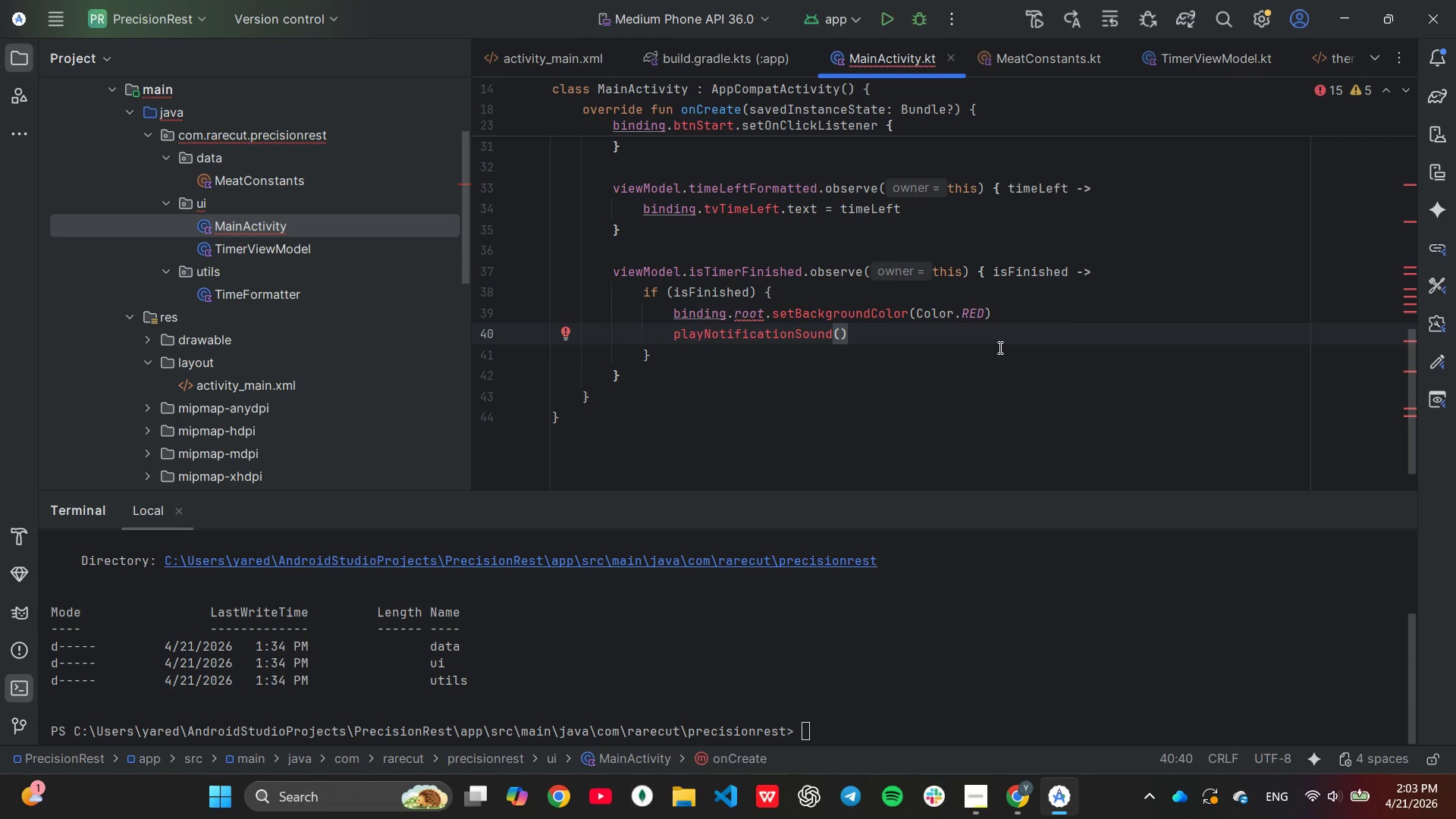 
key(ArrowDown)
 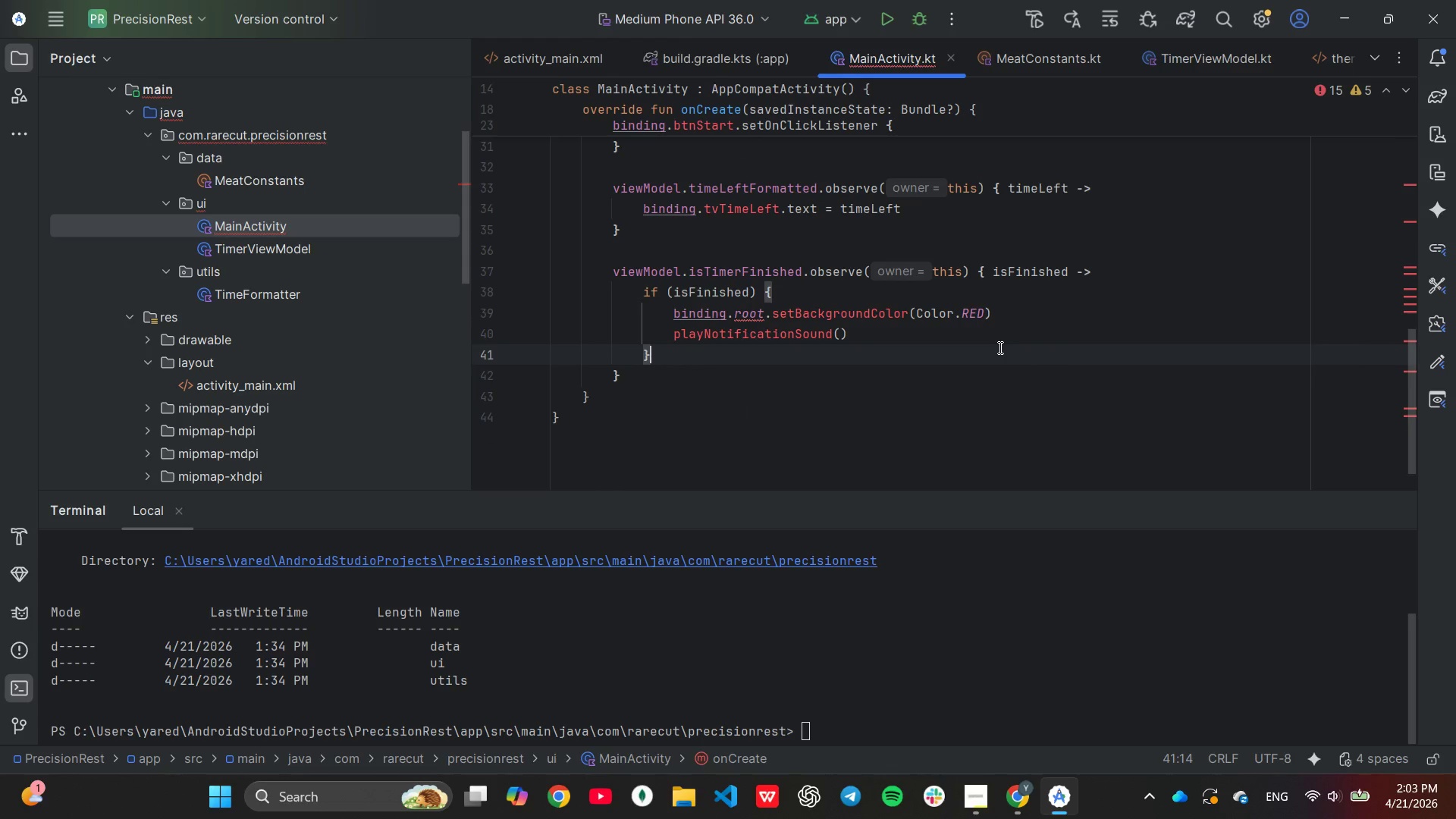 
key(ArrowDown)
 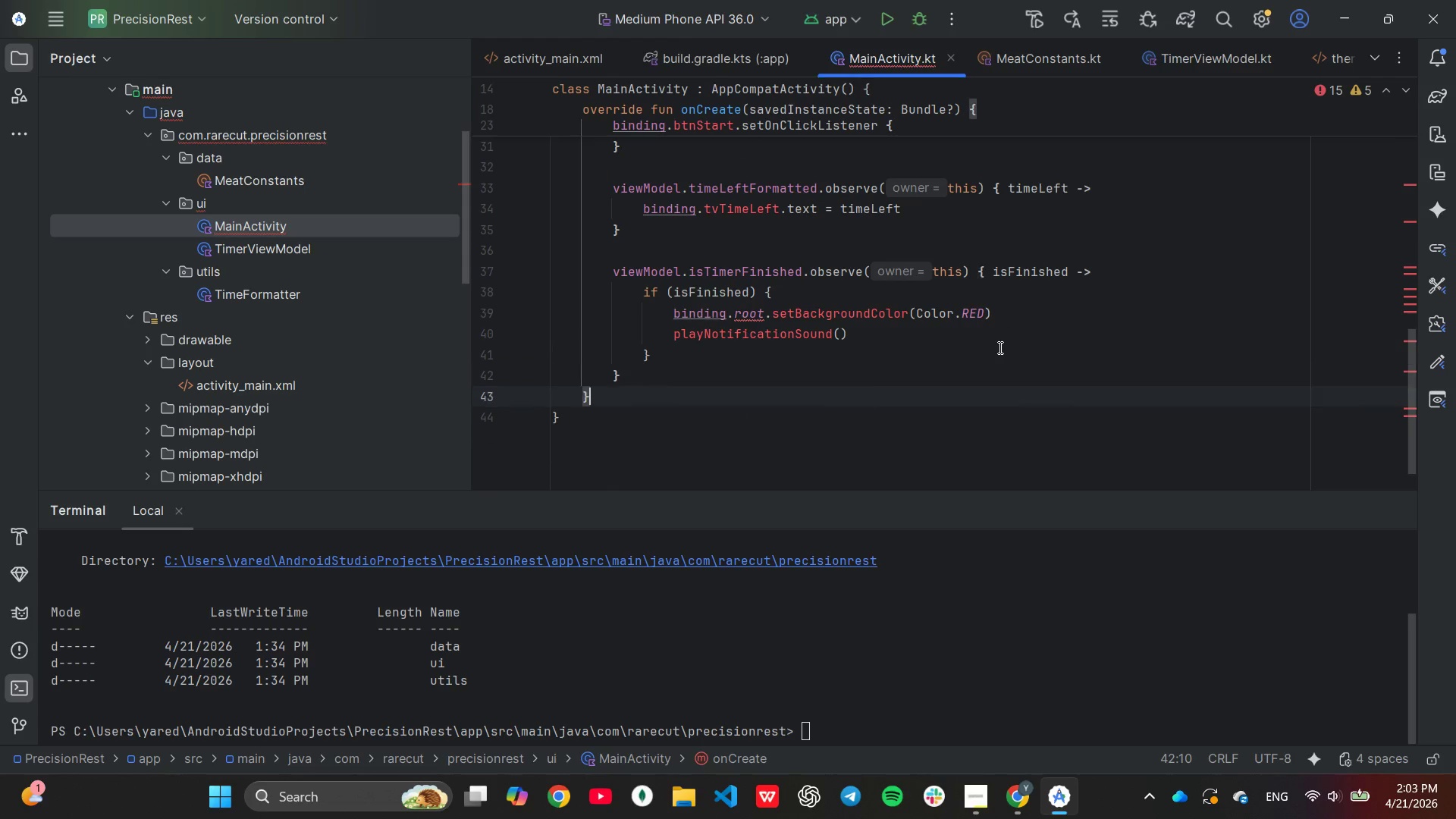 
key(ArrowDown)
 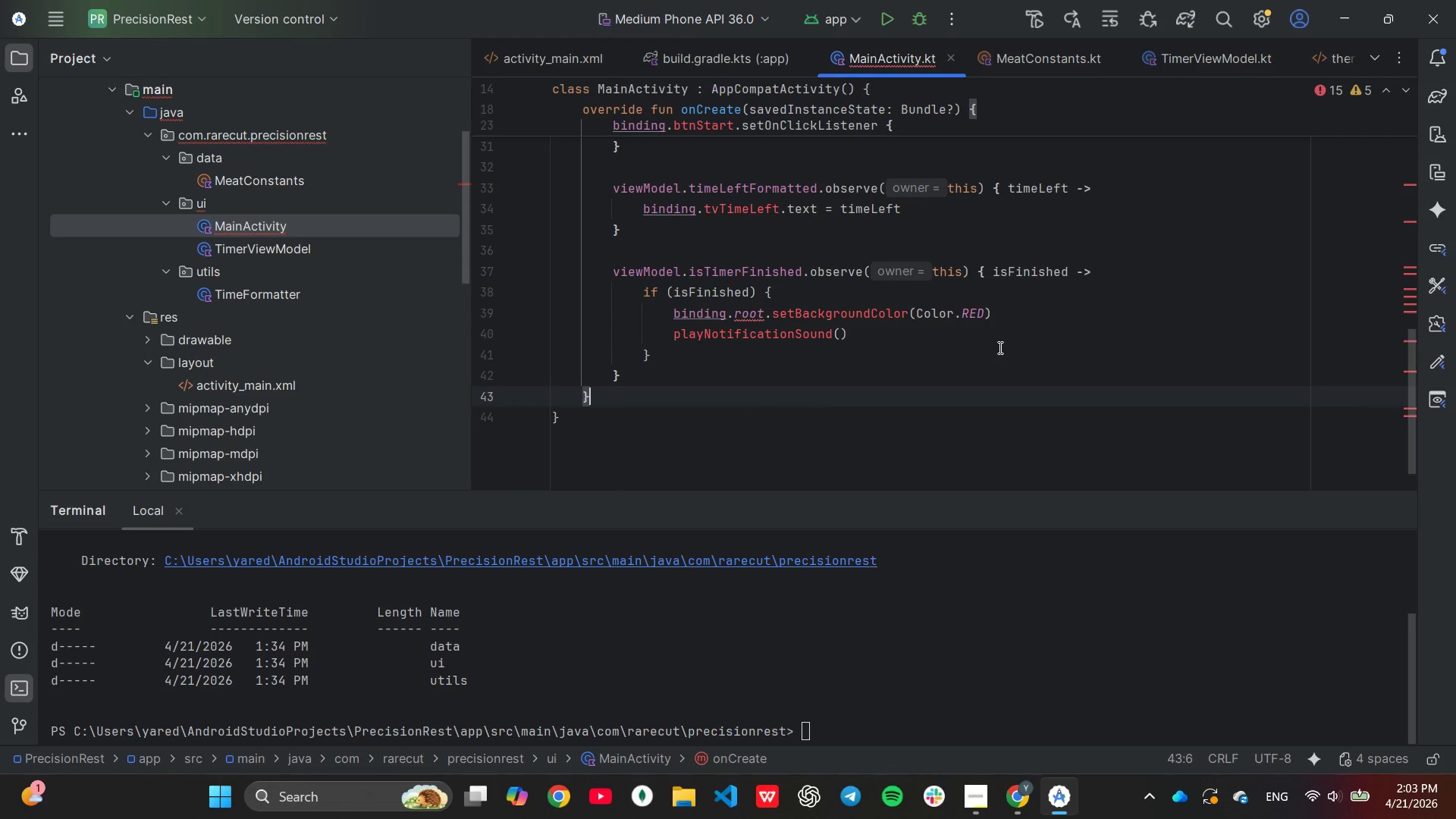 
key(Enter)
 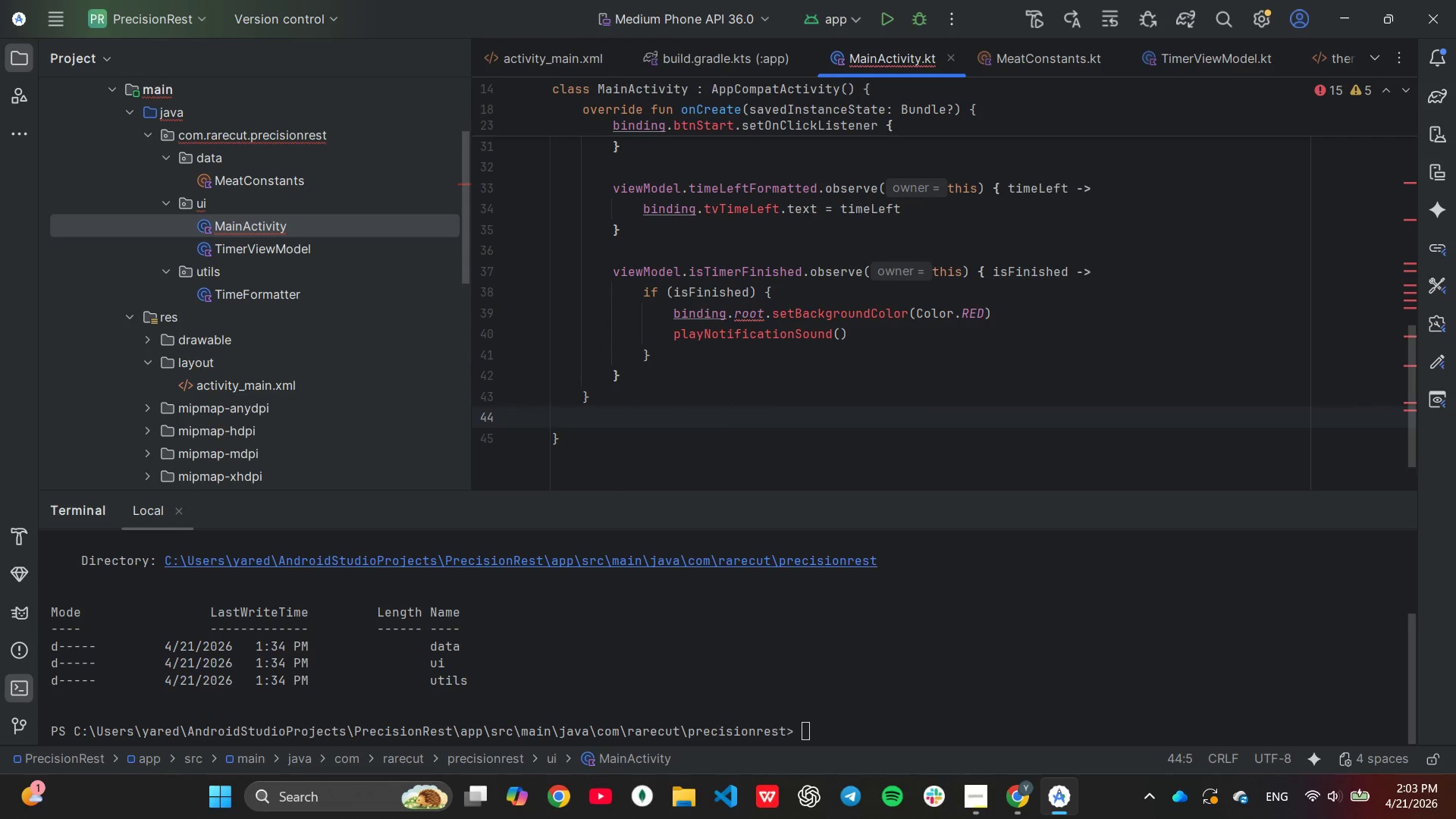 
key(Enter)
 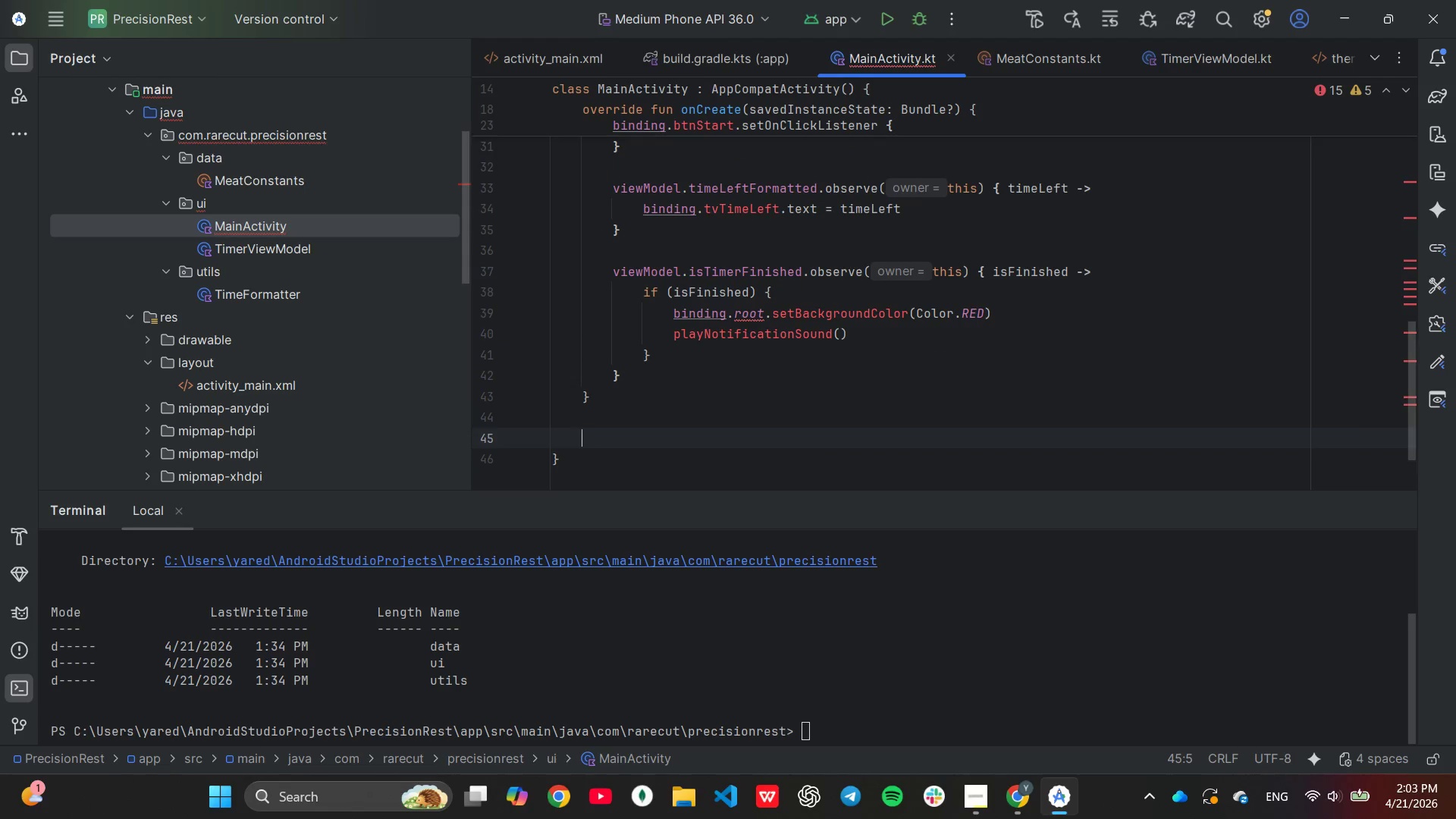 
type(pri\)
key(Backspace)
type(v)
 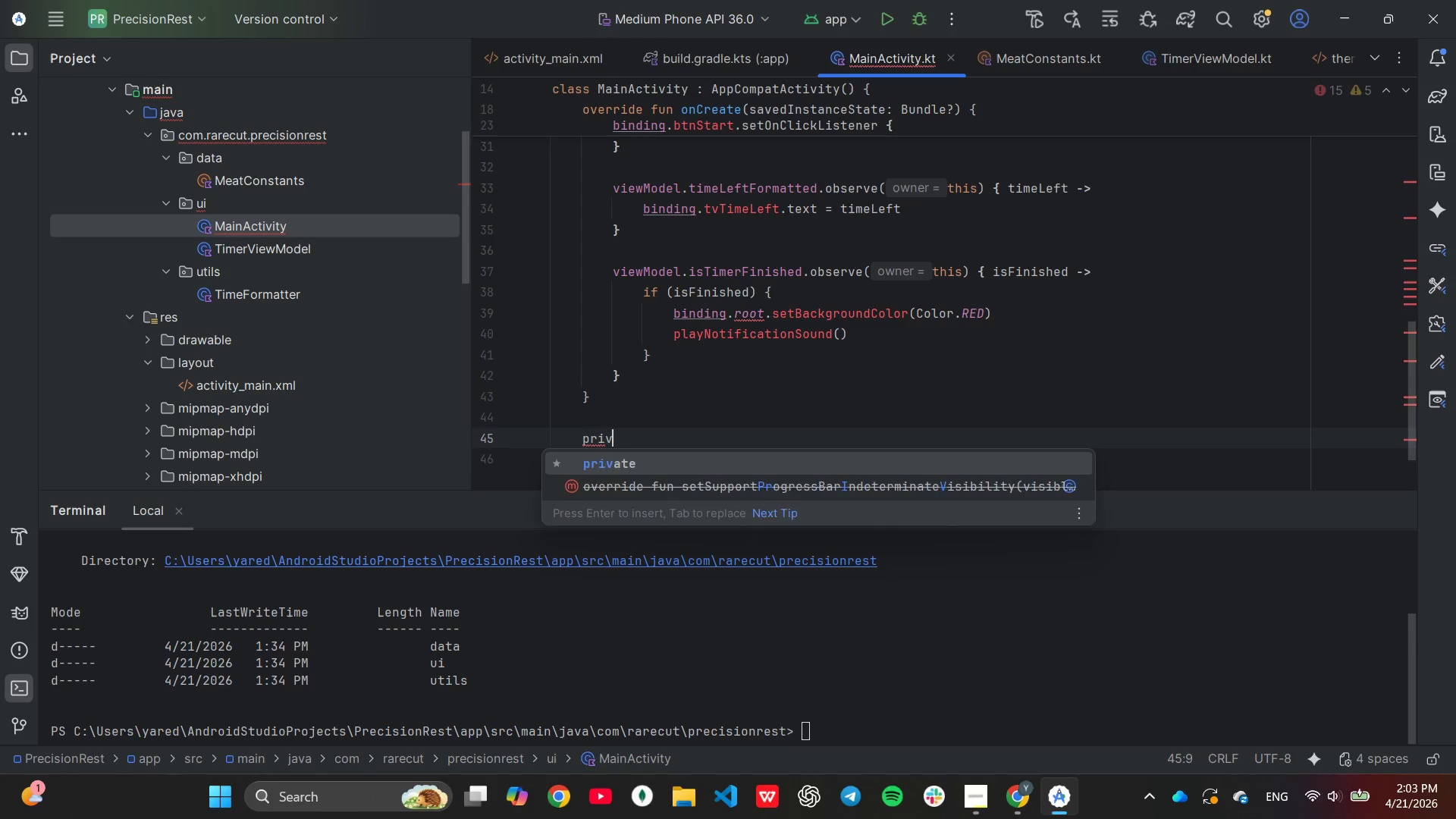 
key(Enter)
 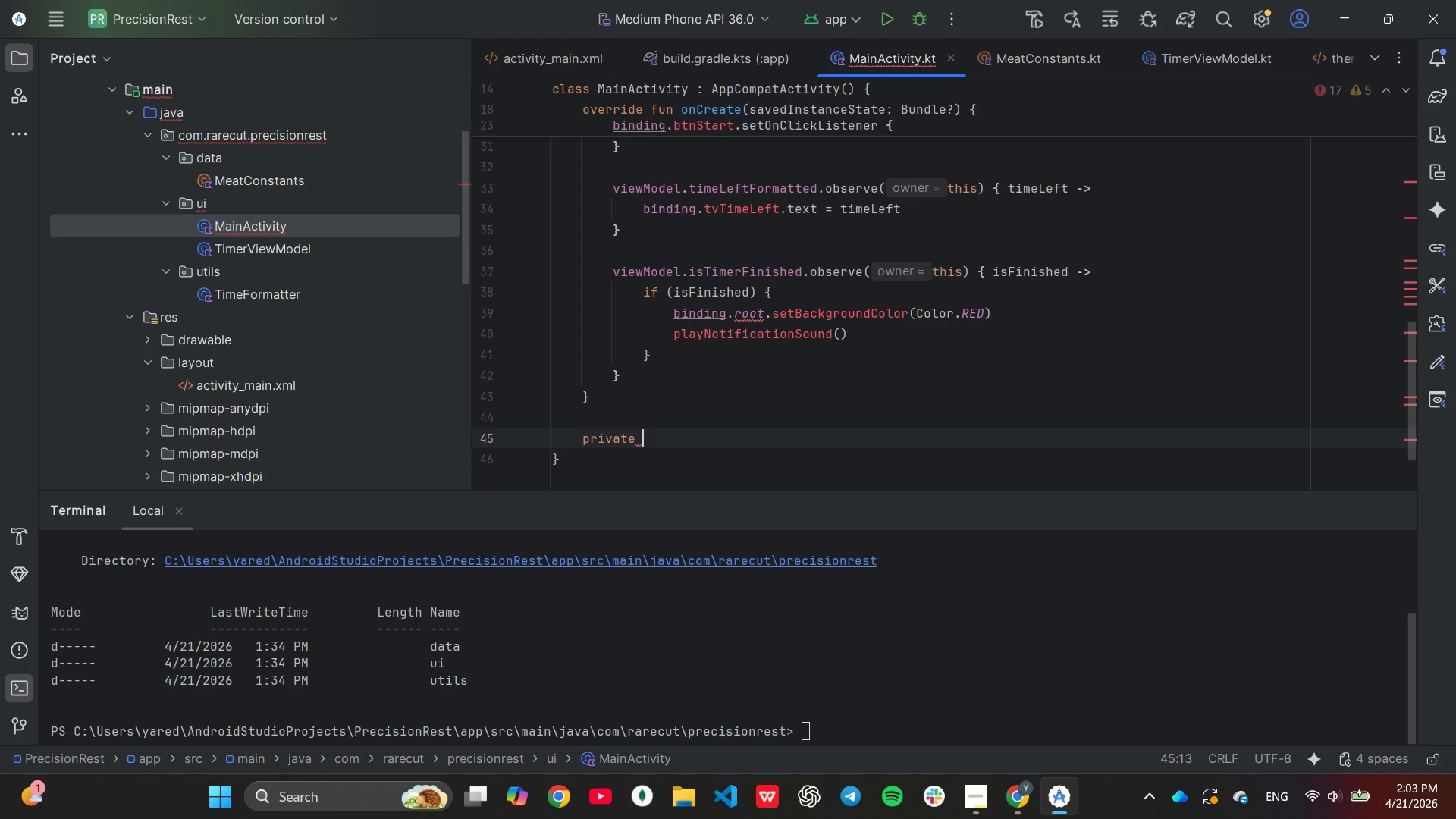 
type(fun p)
key(Tab)
 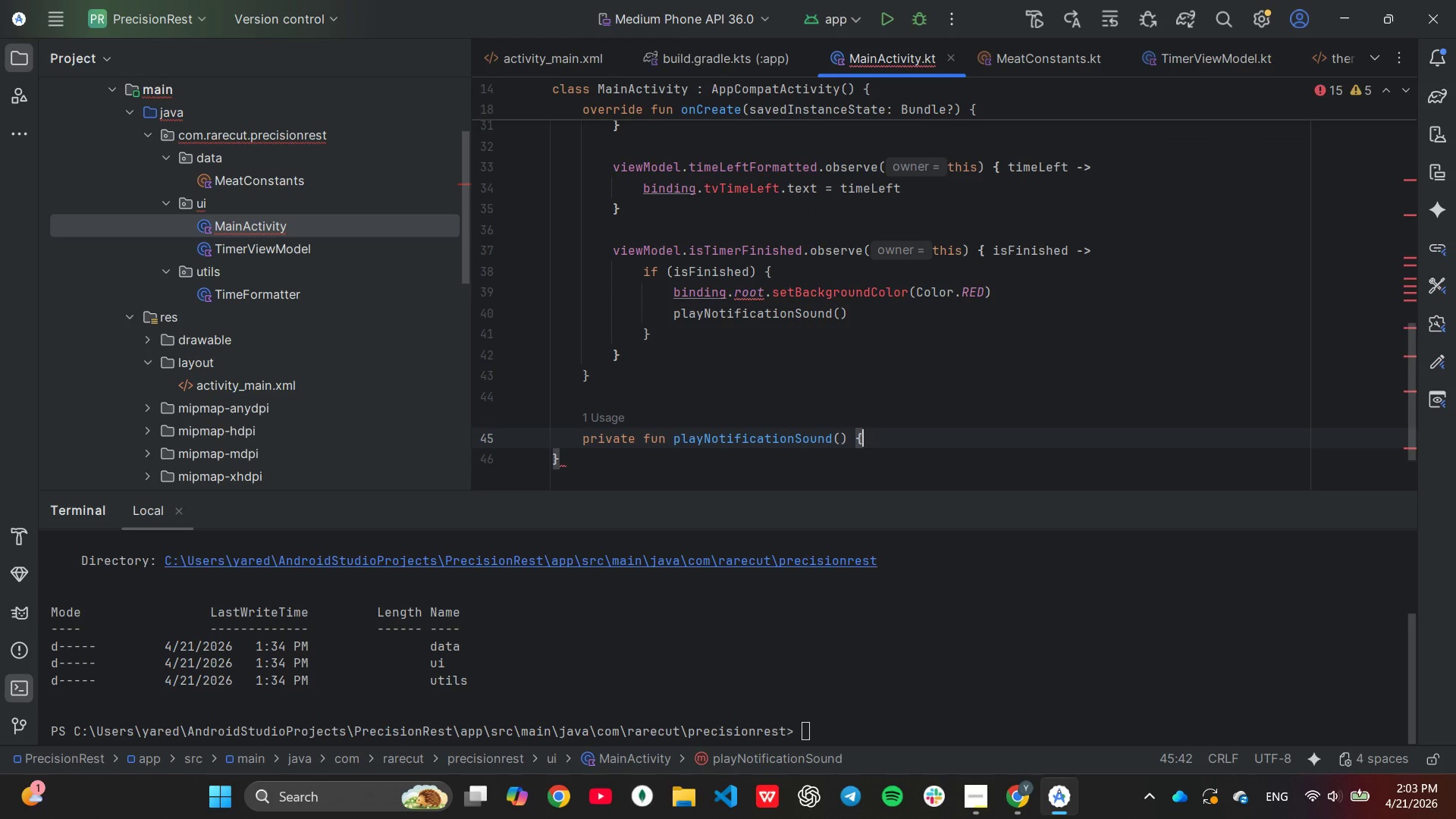 
key(Enter)
 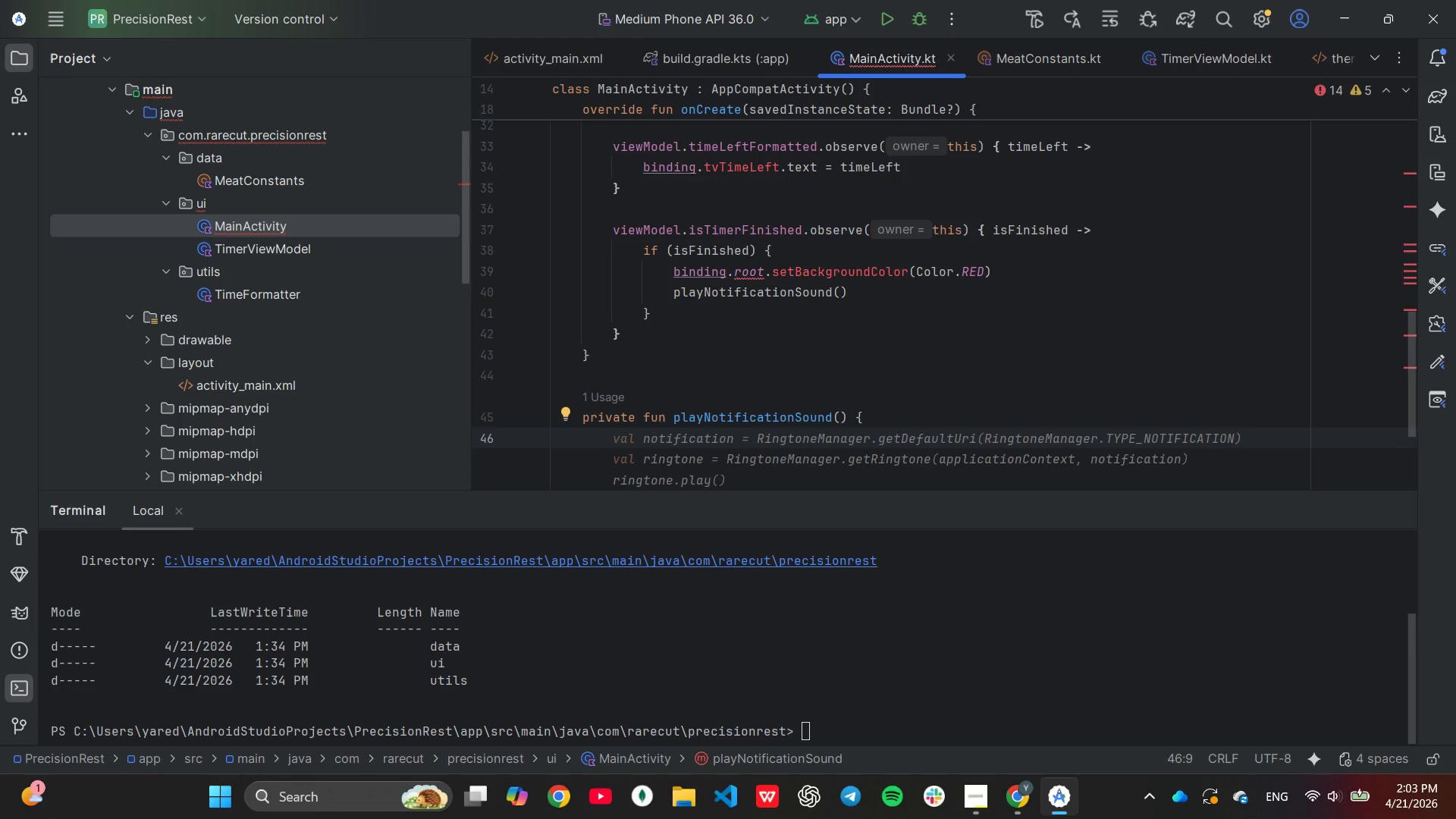 
key(Tab)
 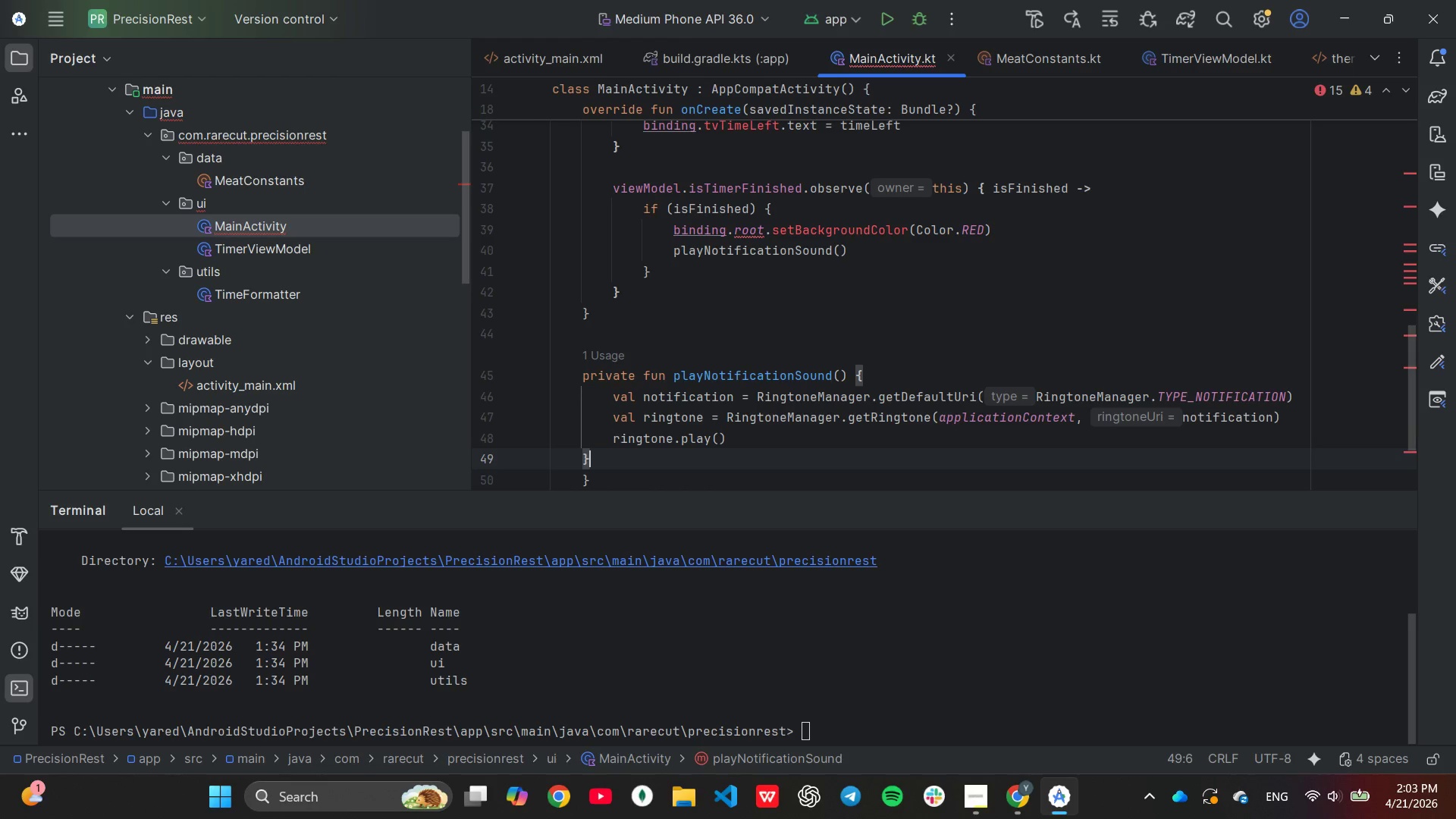 
wait(21.3)
 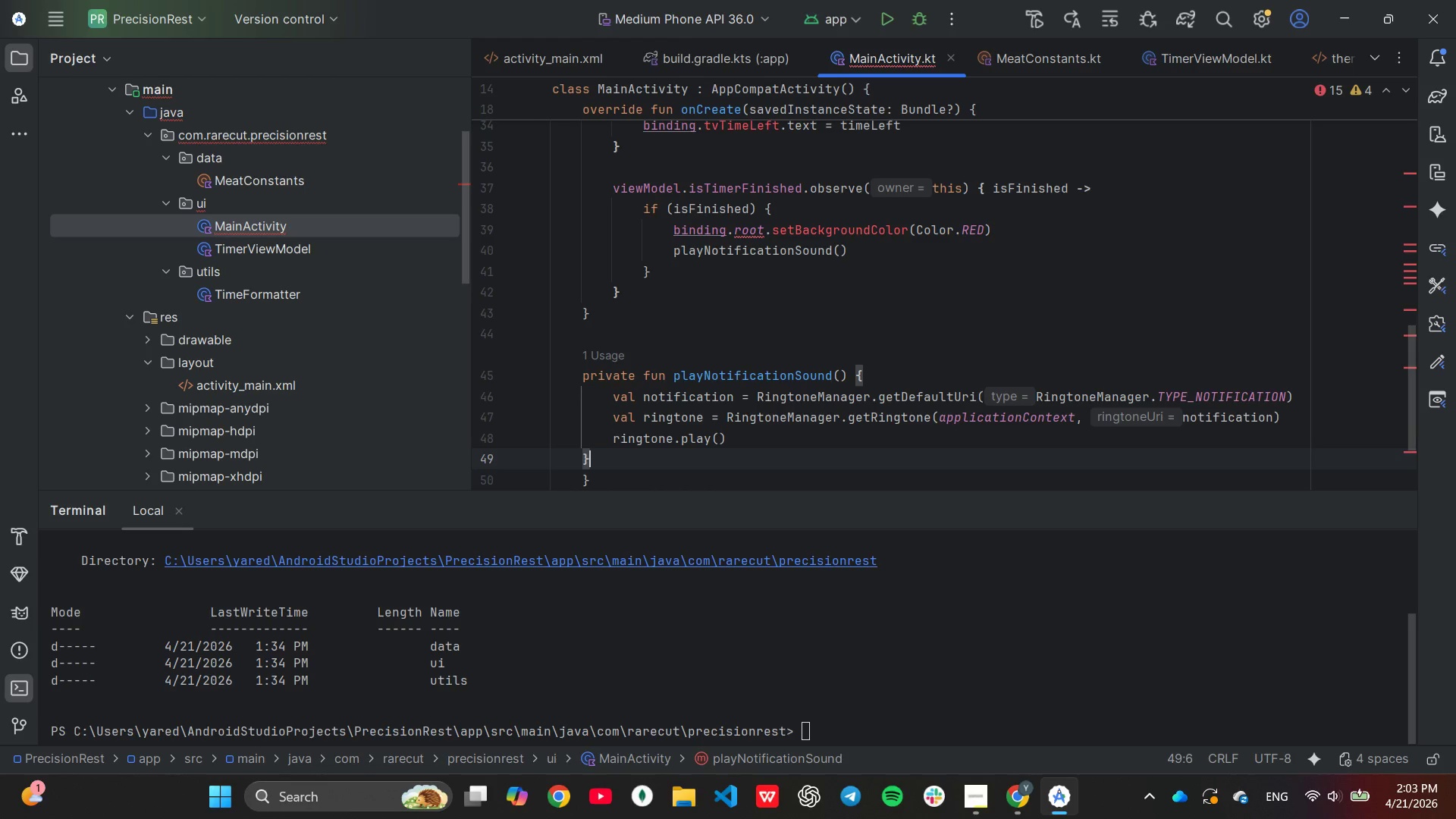 
scroll: coordinate [1090, 284], scroll_direction: down, amount: 2.0
 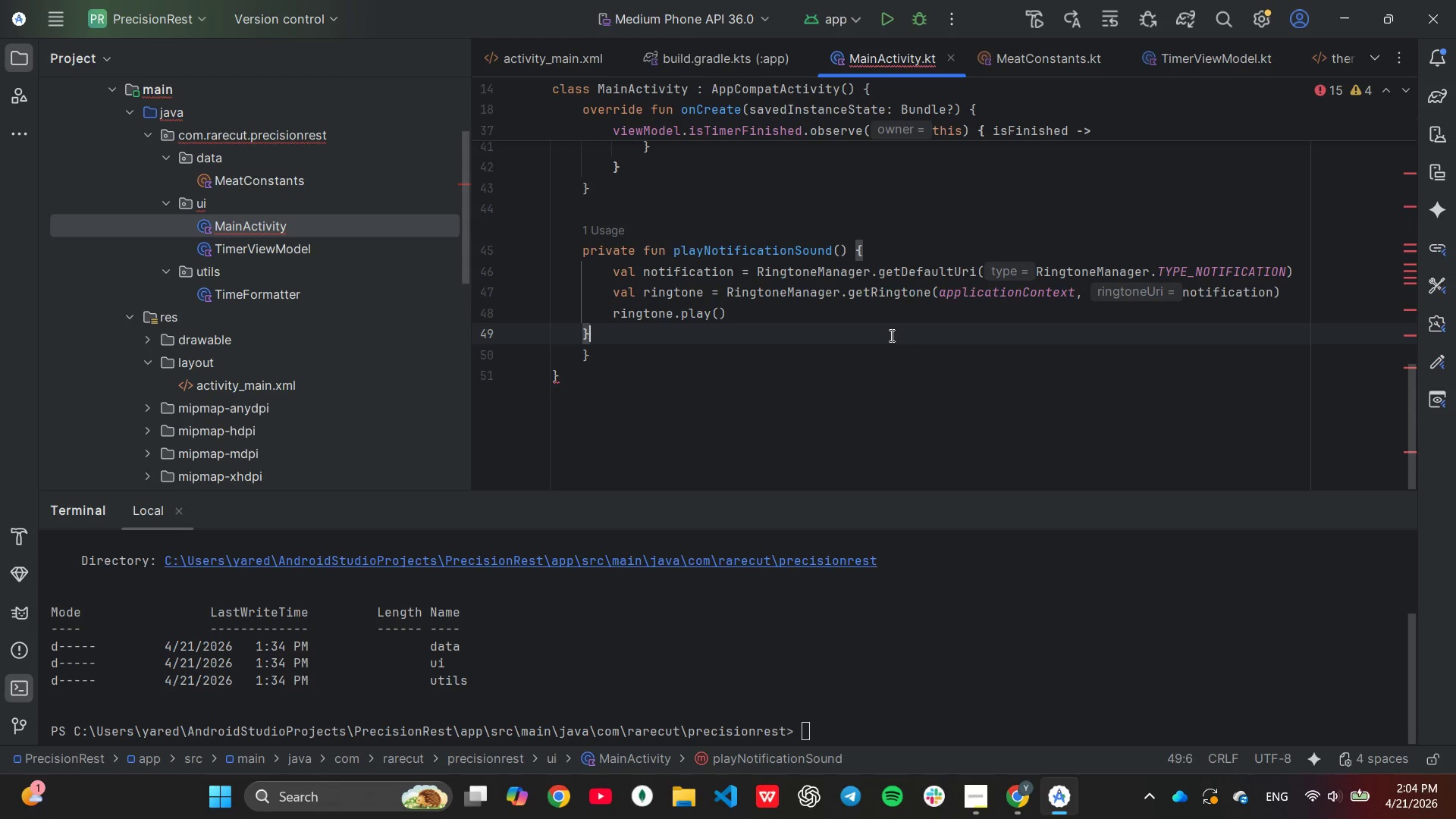 
wait(29.65)
 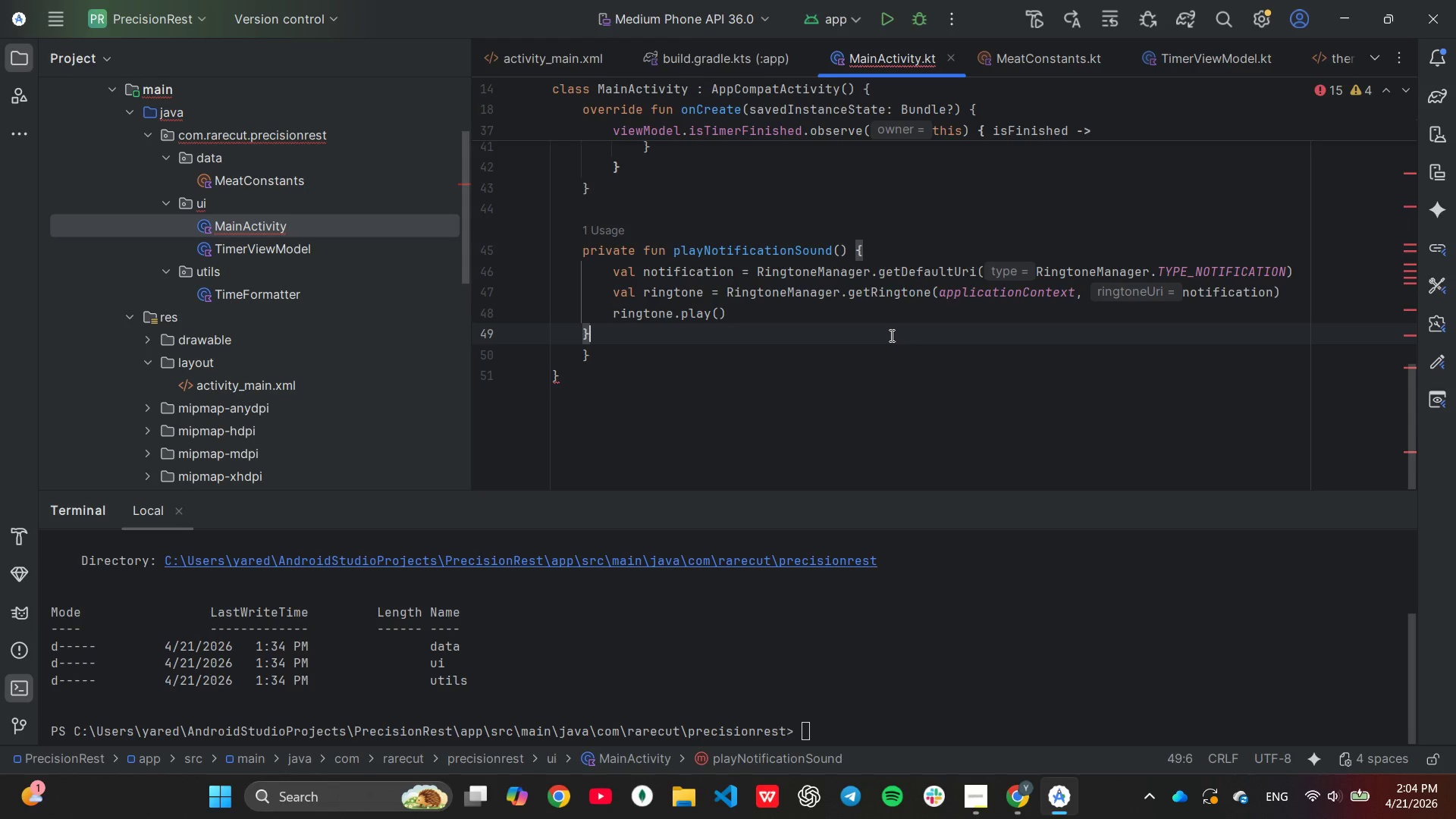 
left_click([978, 788])